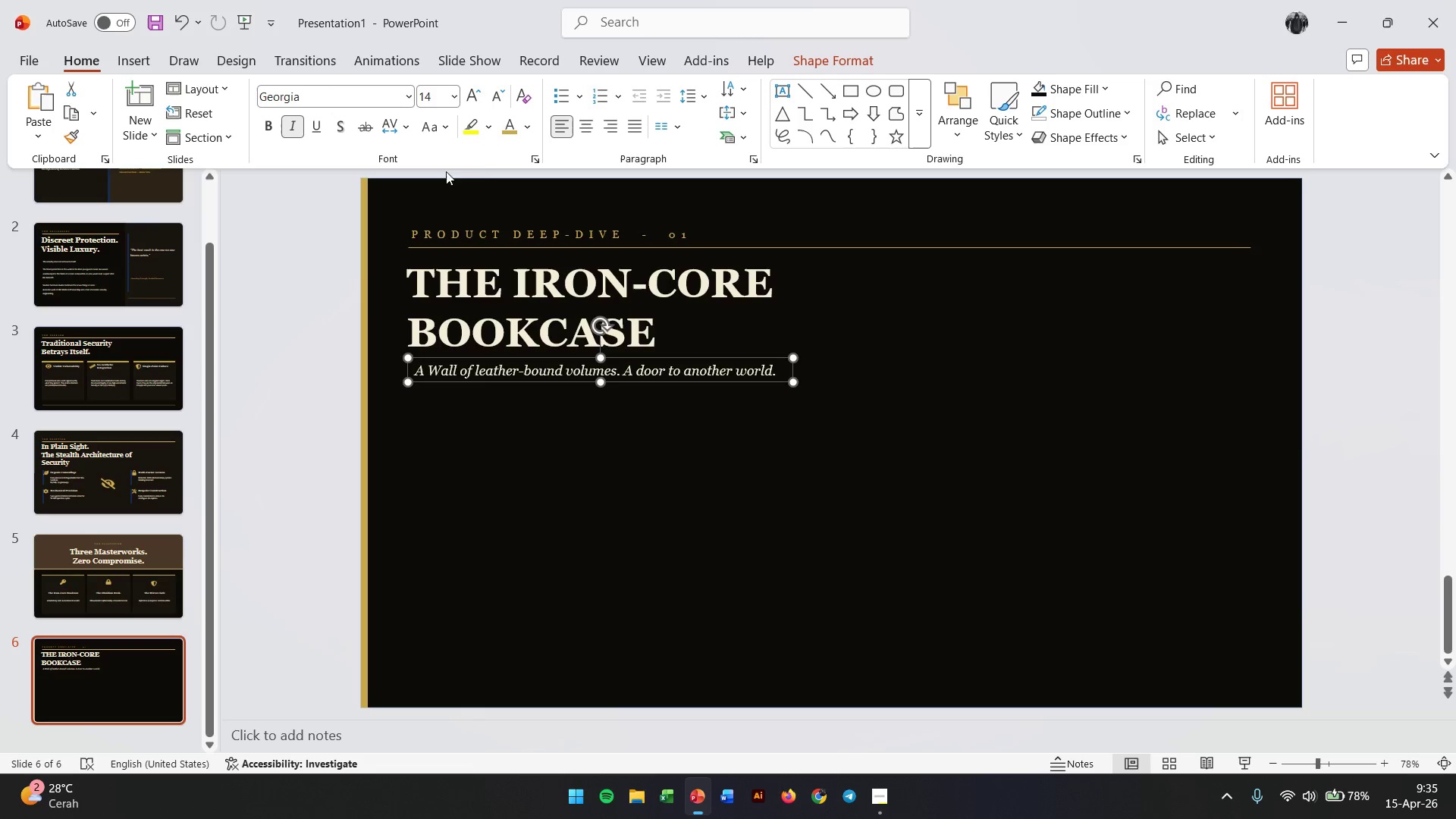 
left_click([498, 123])
 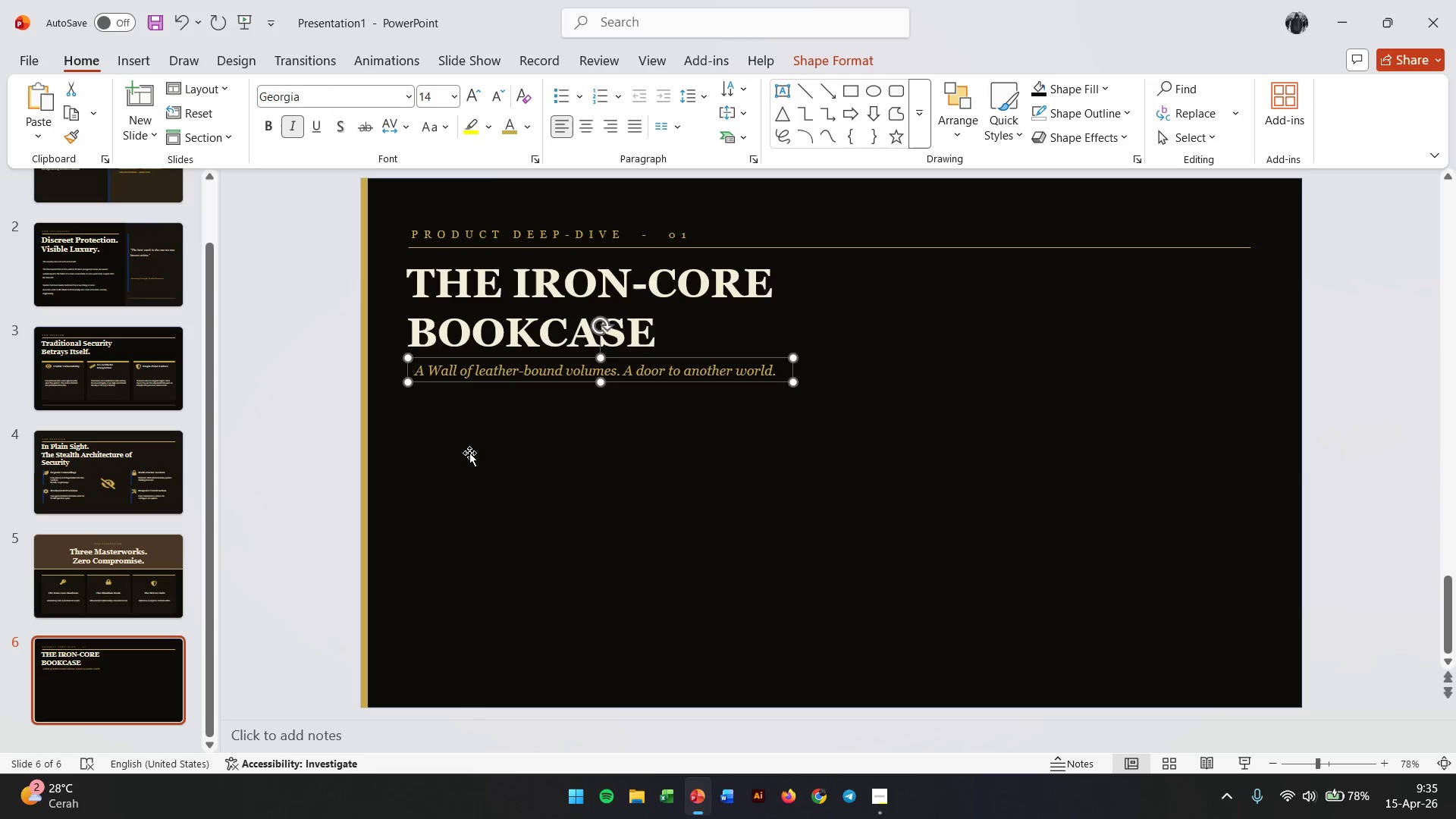 
left_click([469, 453])
 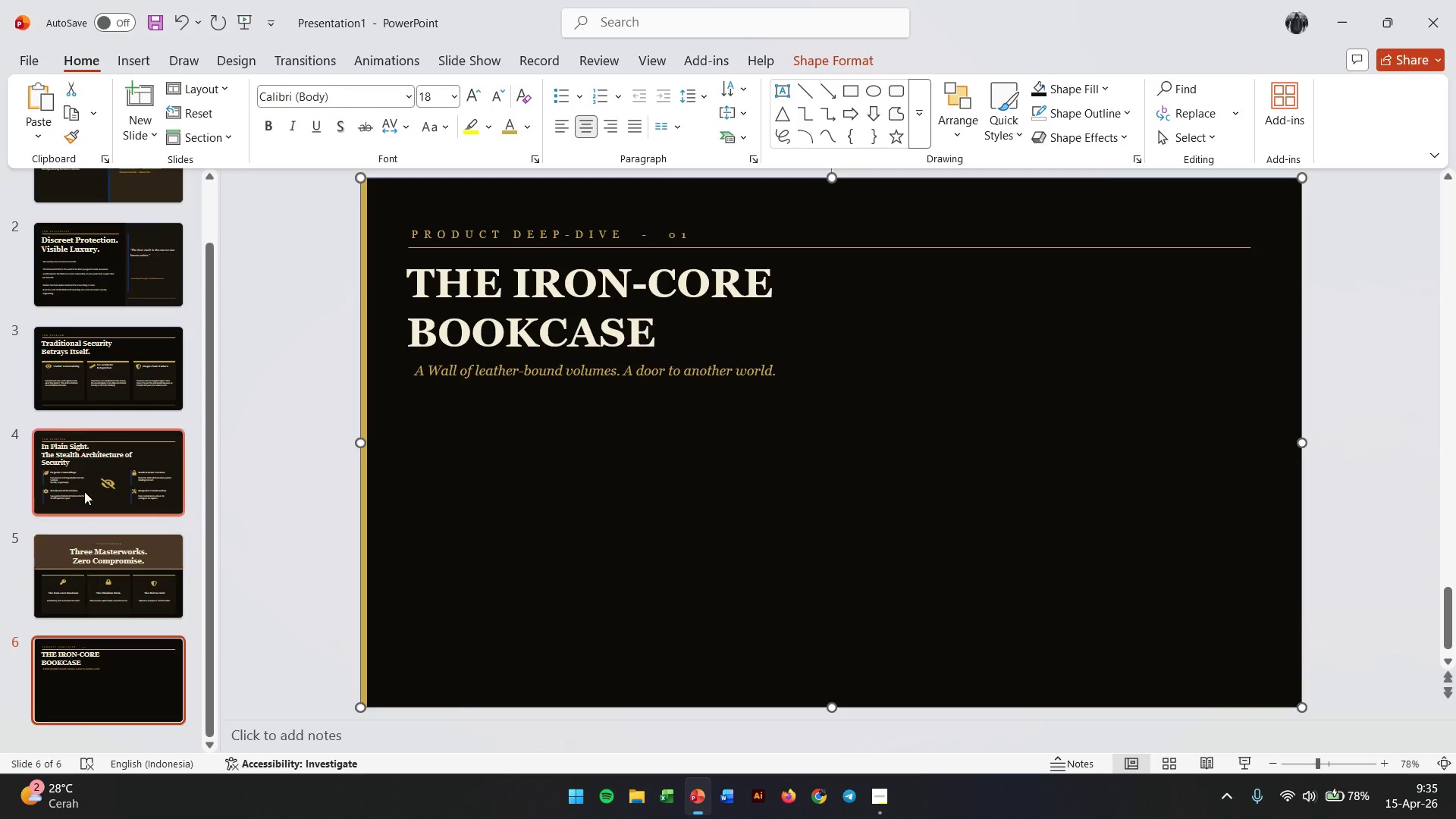 
left_click([86, 386])
 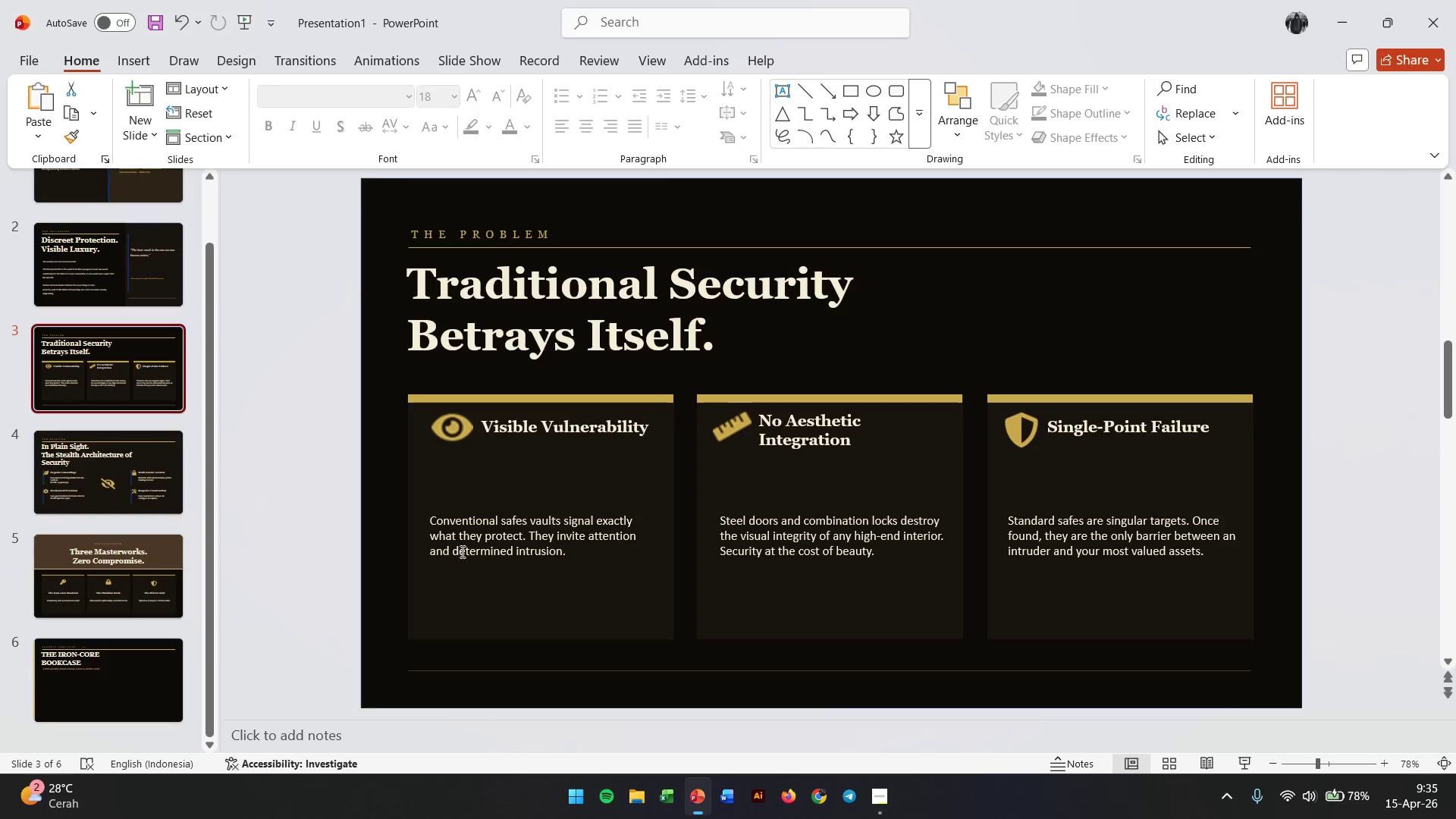 
left_click([462, 546])
 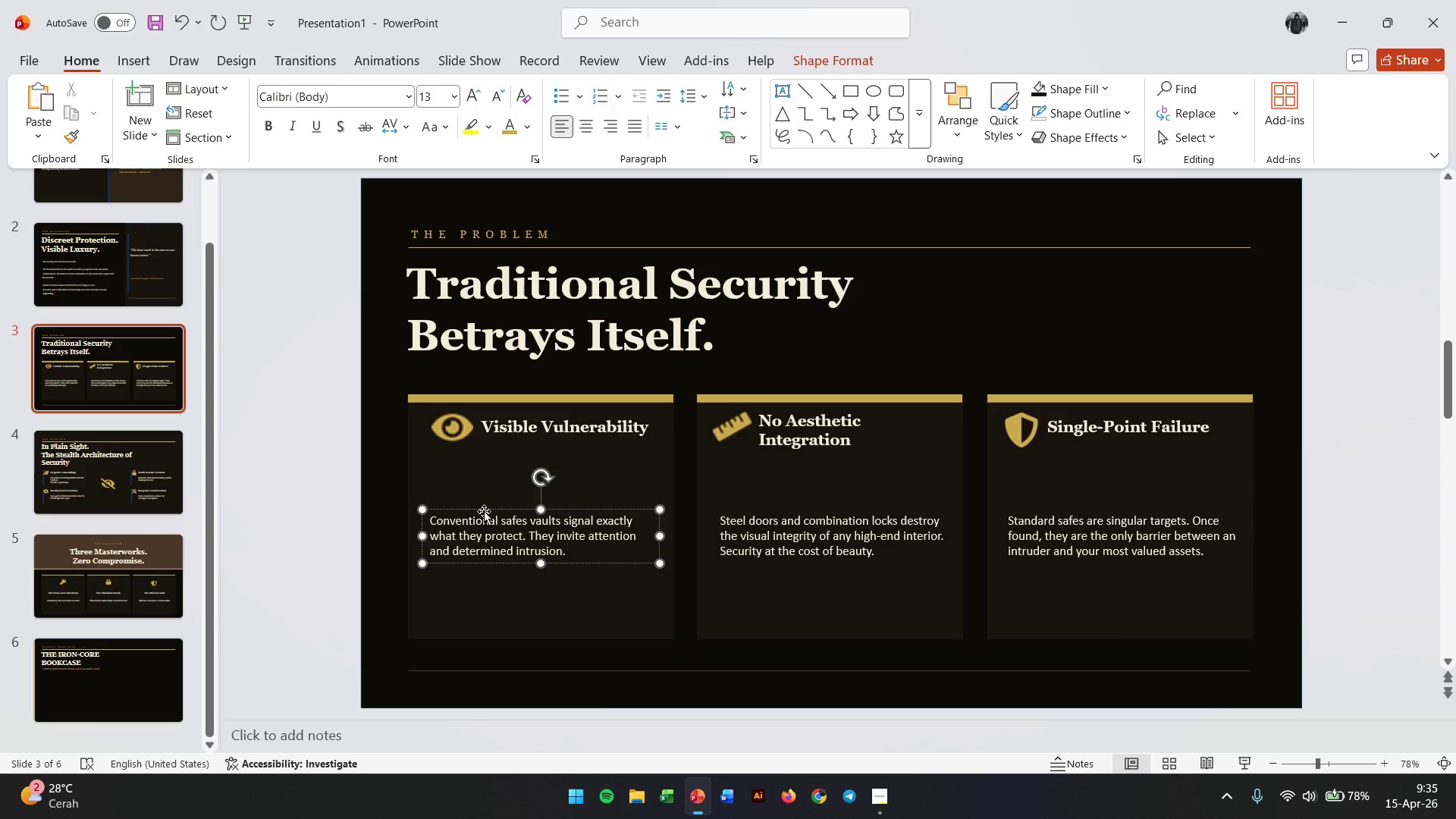 
left_click([484, 510])
 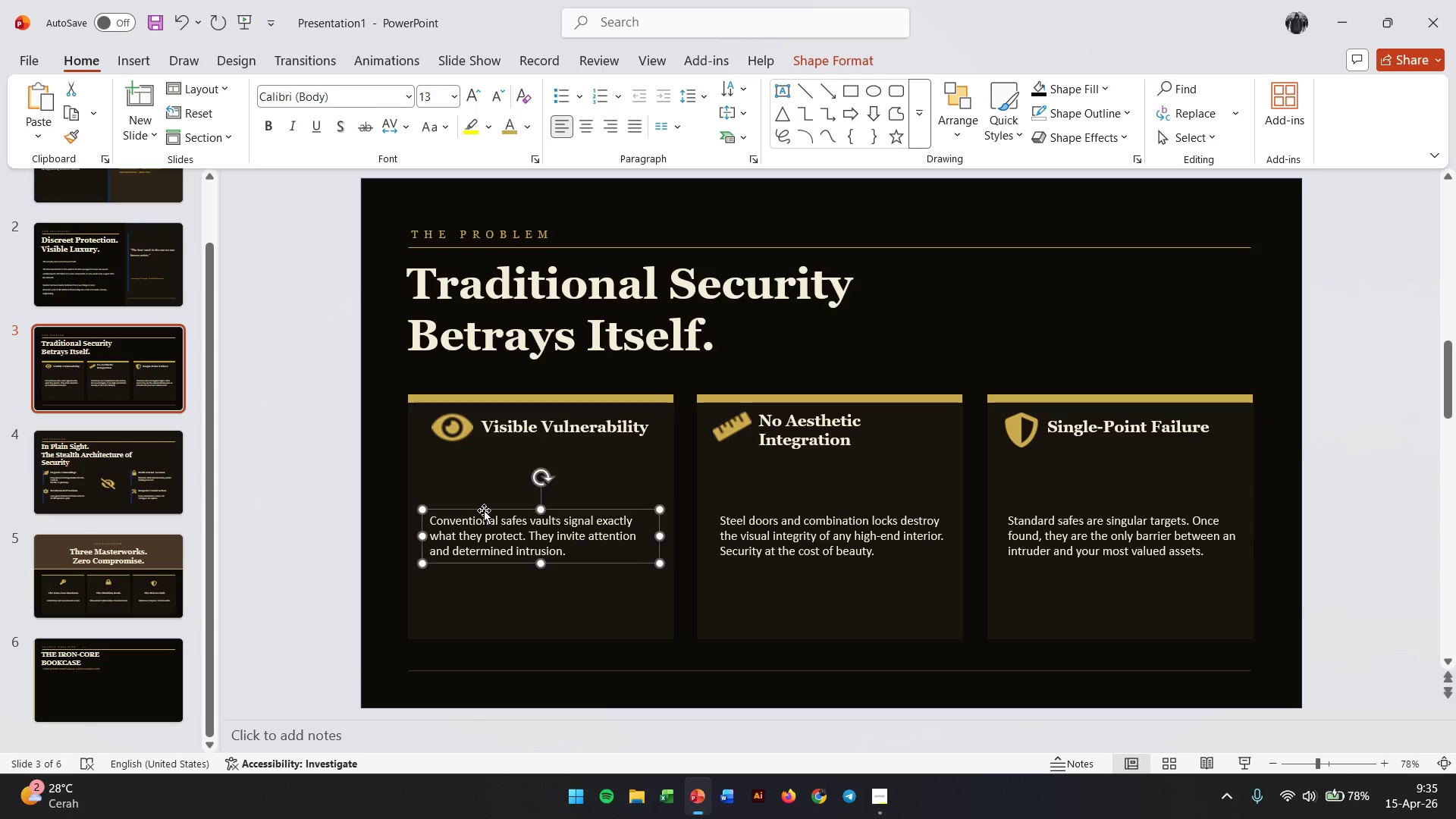 
key(Control+ControlLeft)
 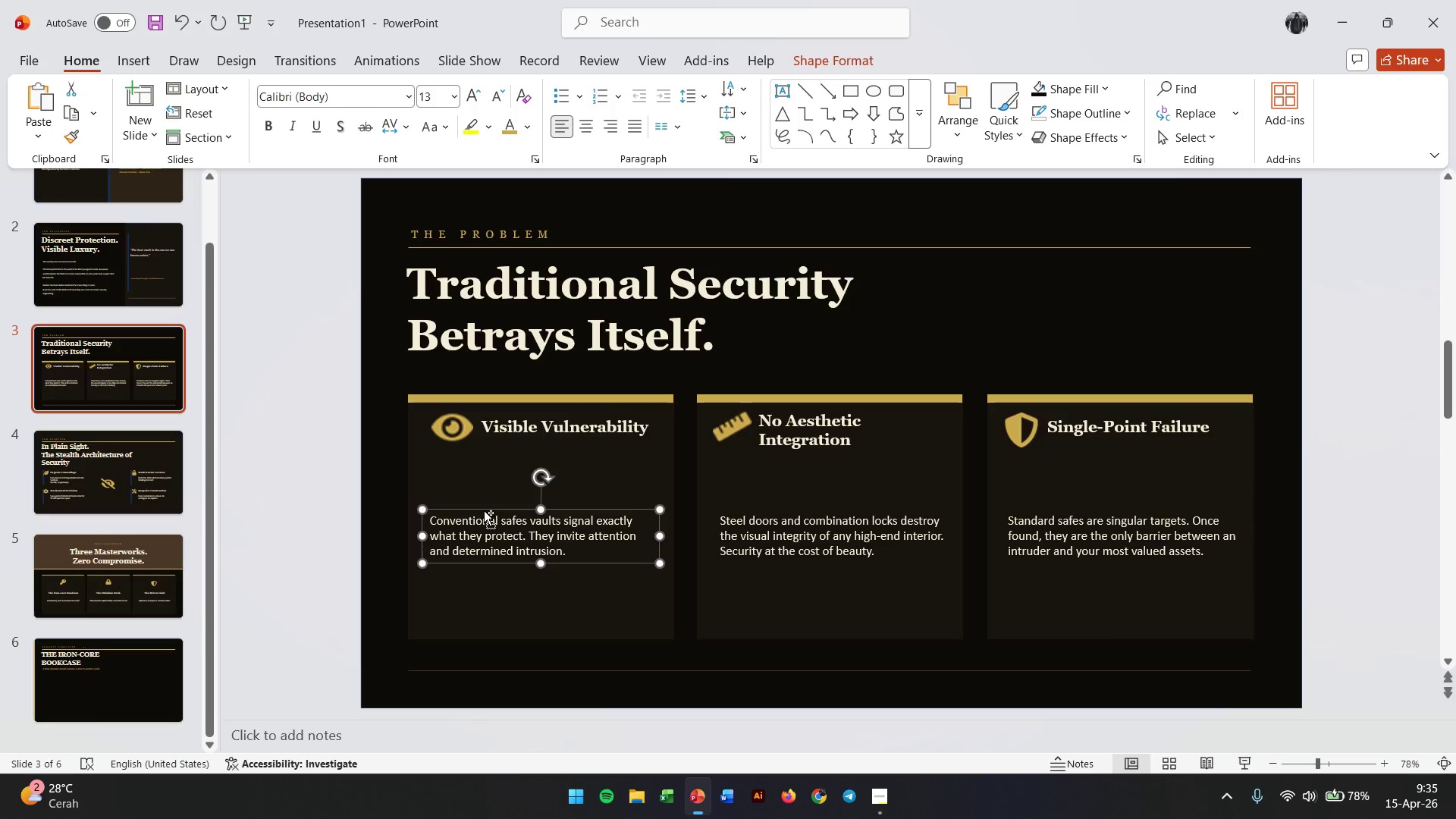 
key(Control+C)
 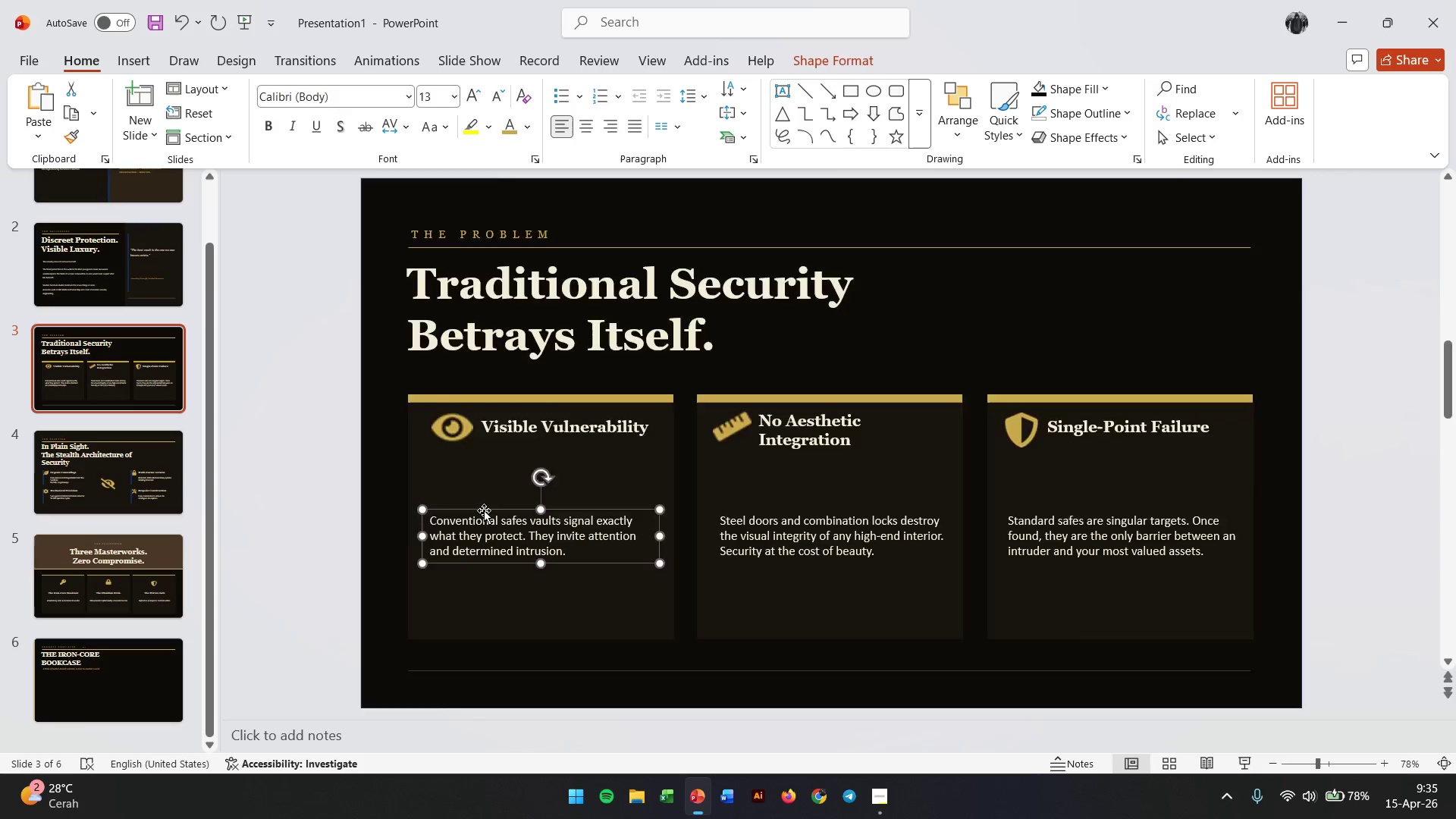 
scroll: coordinate [484, 510], scroll_direction: down, amount: 6.0
 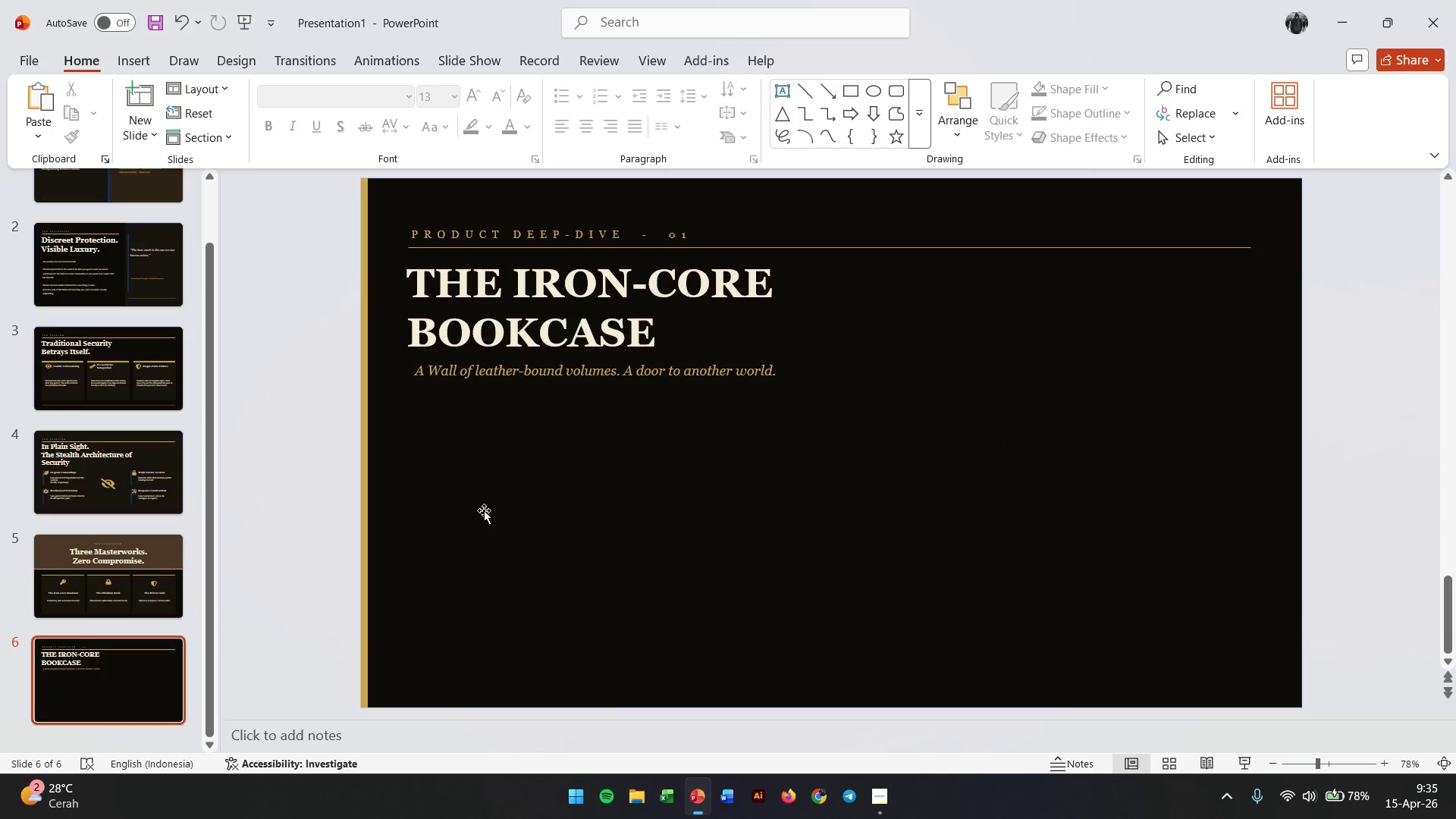 
left_click([484, 510])
 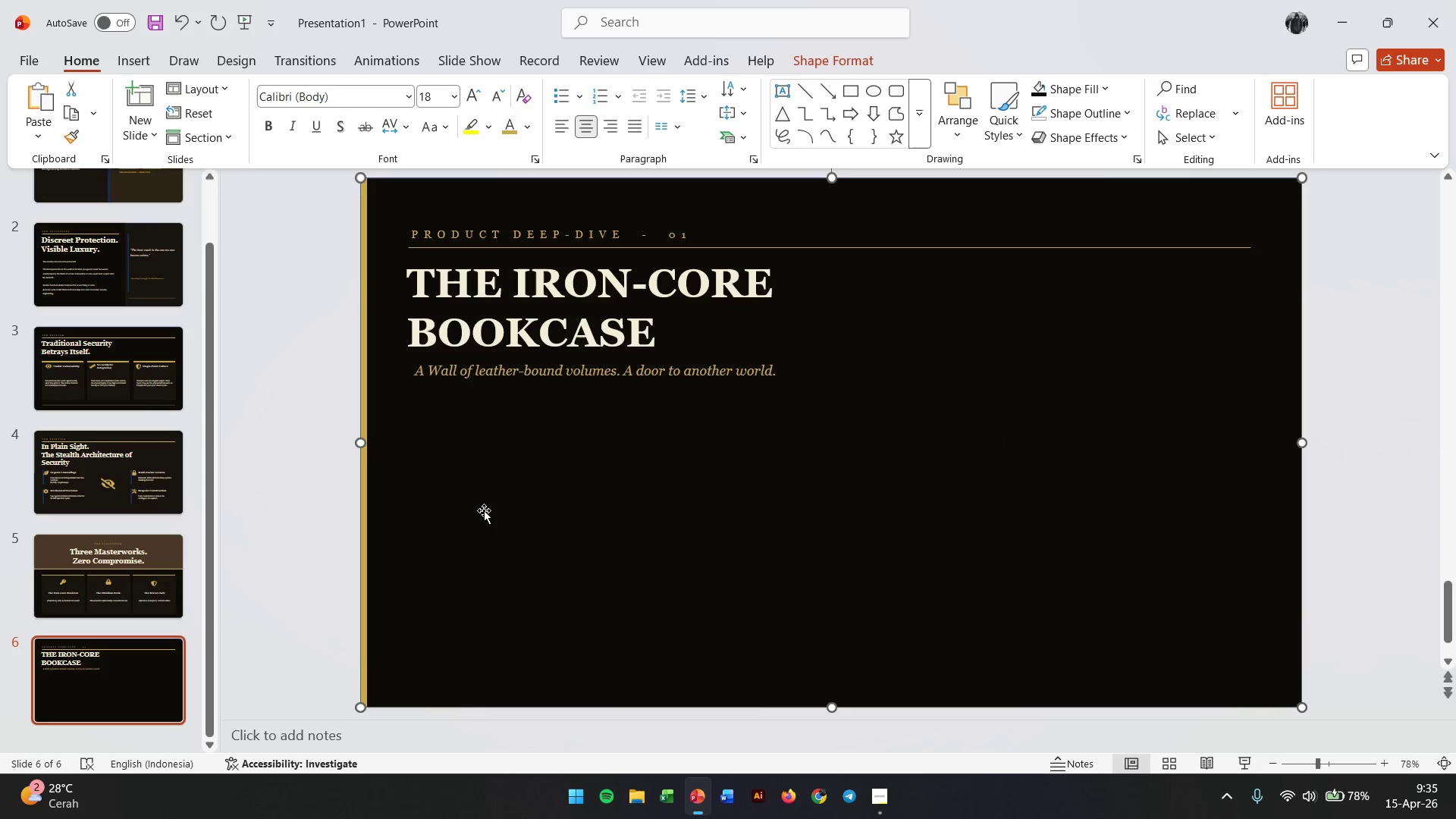 
key(Control+V)
 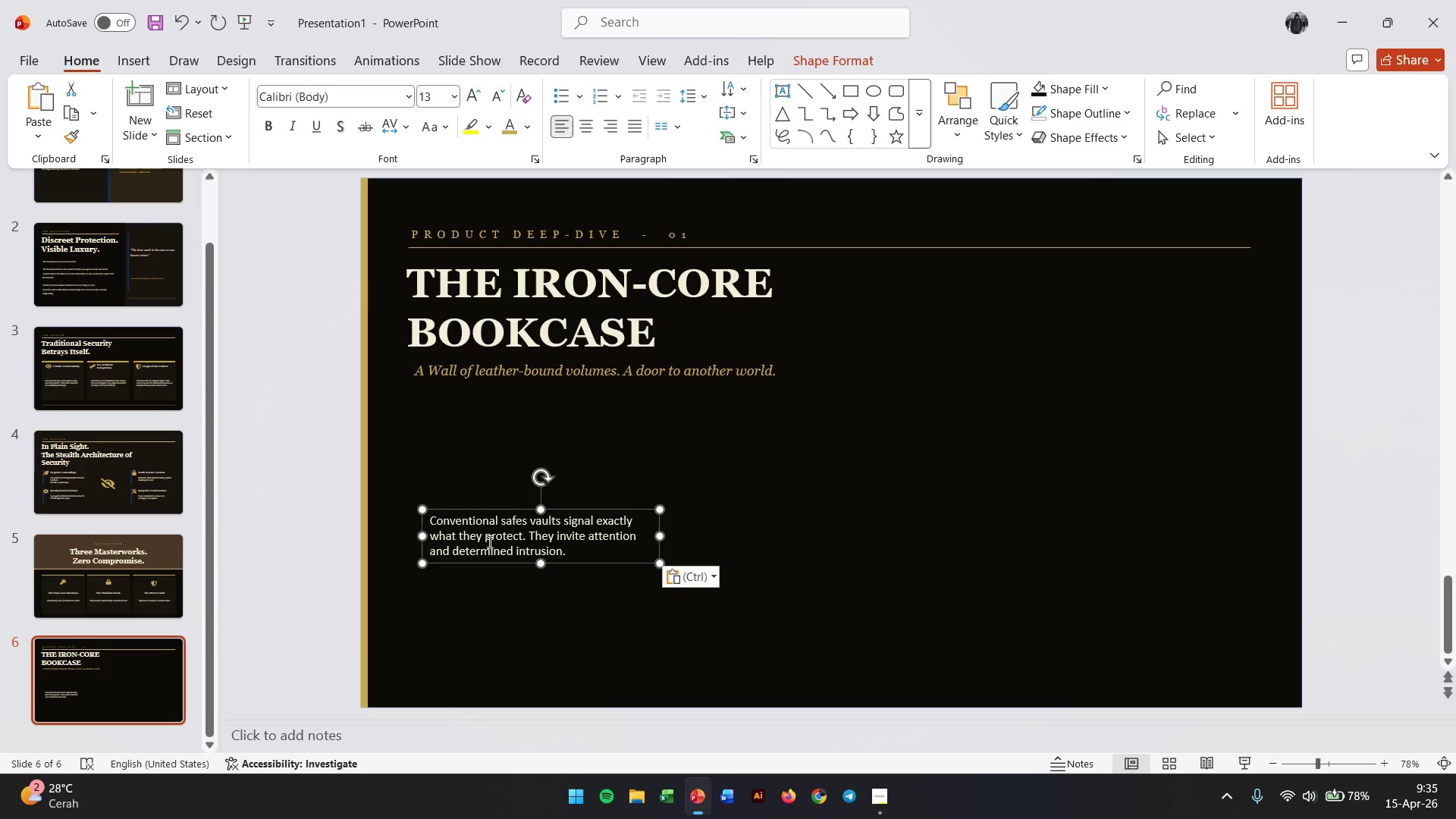 
double_click([488, 541])
 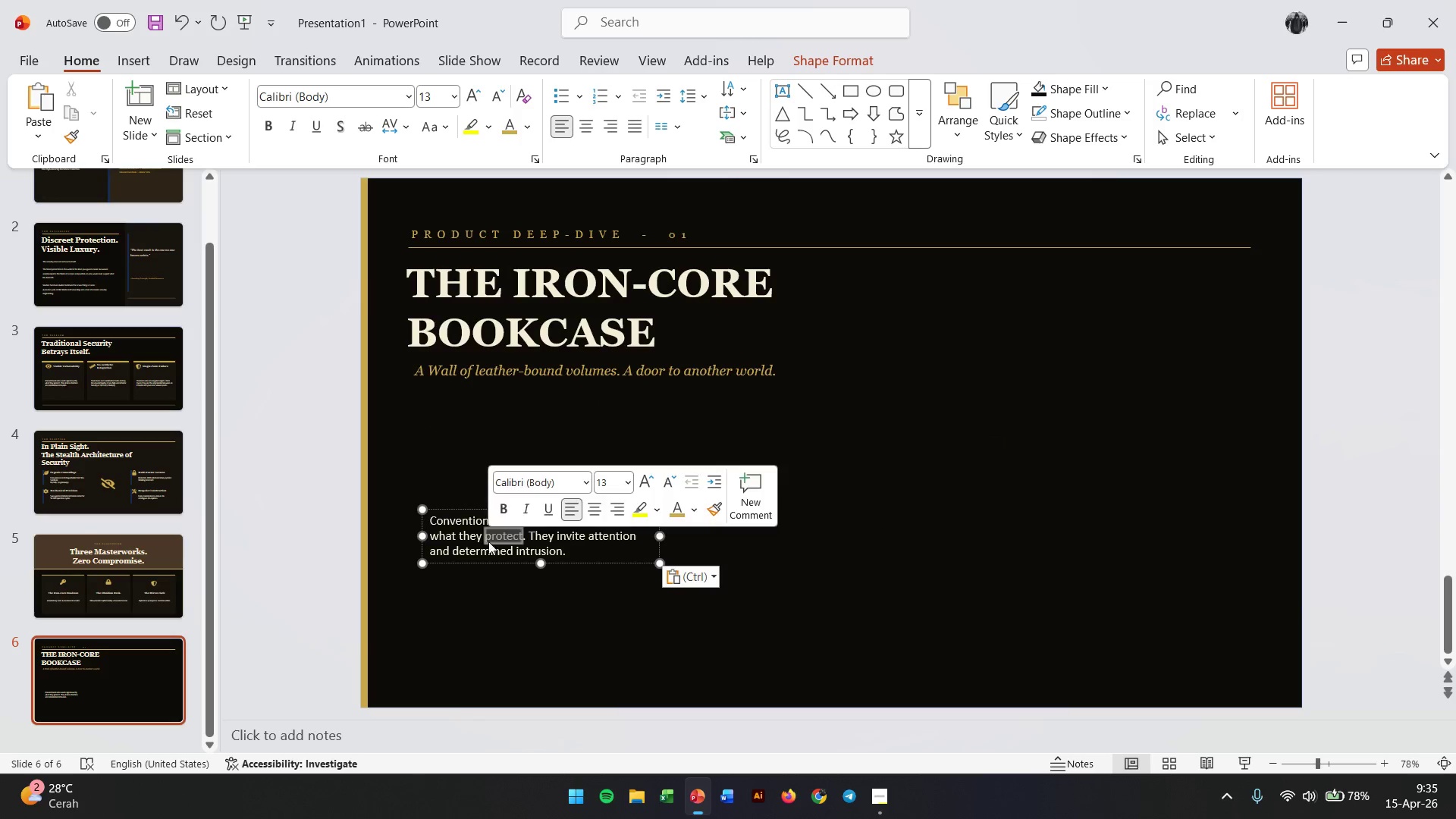 
triple_click([488, 541])
 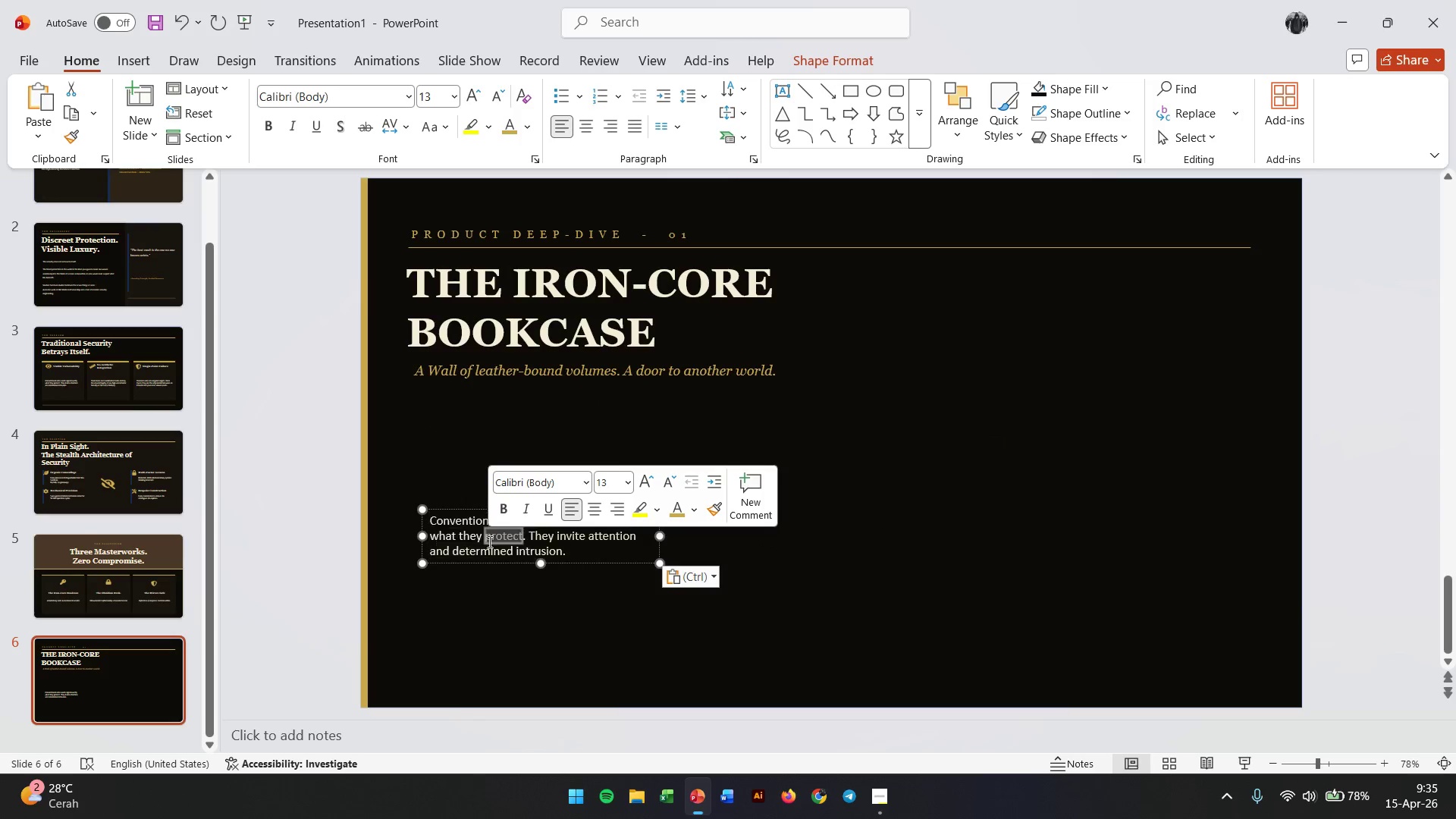 
triple_click([488, 541])
 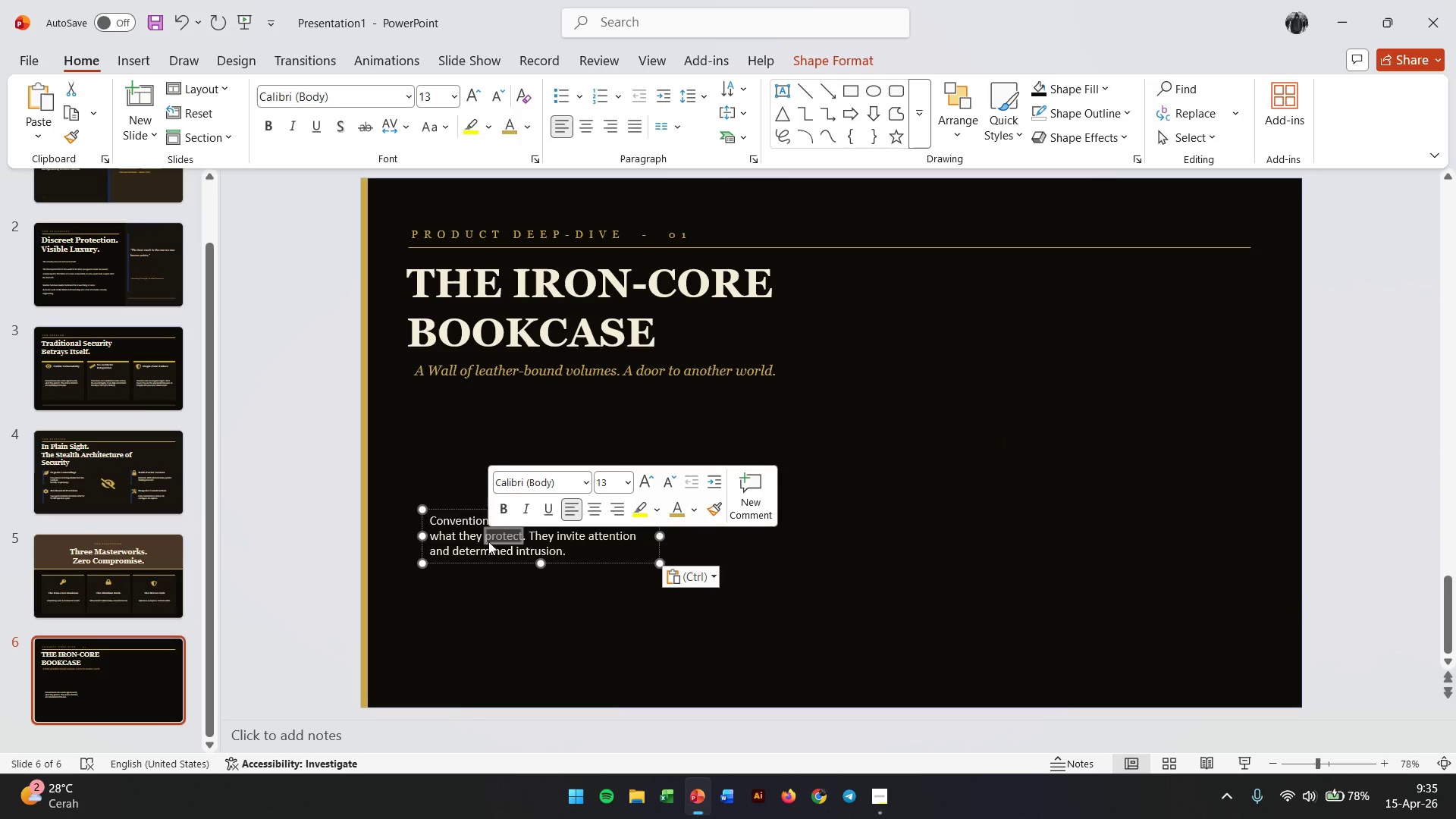 
triple_click([488, 541])
 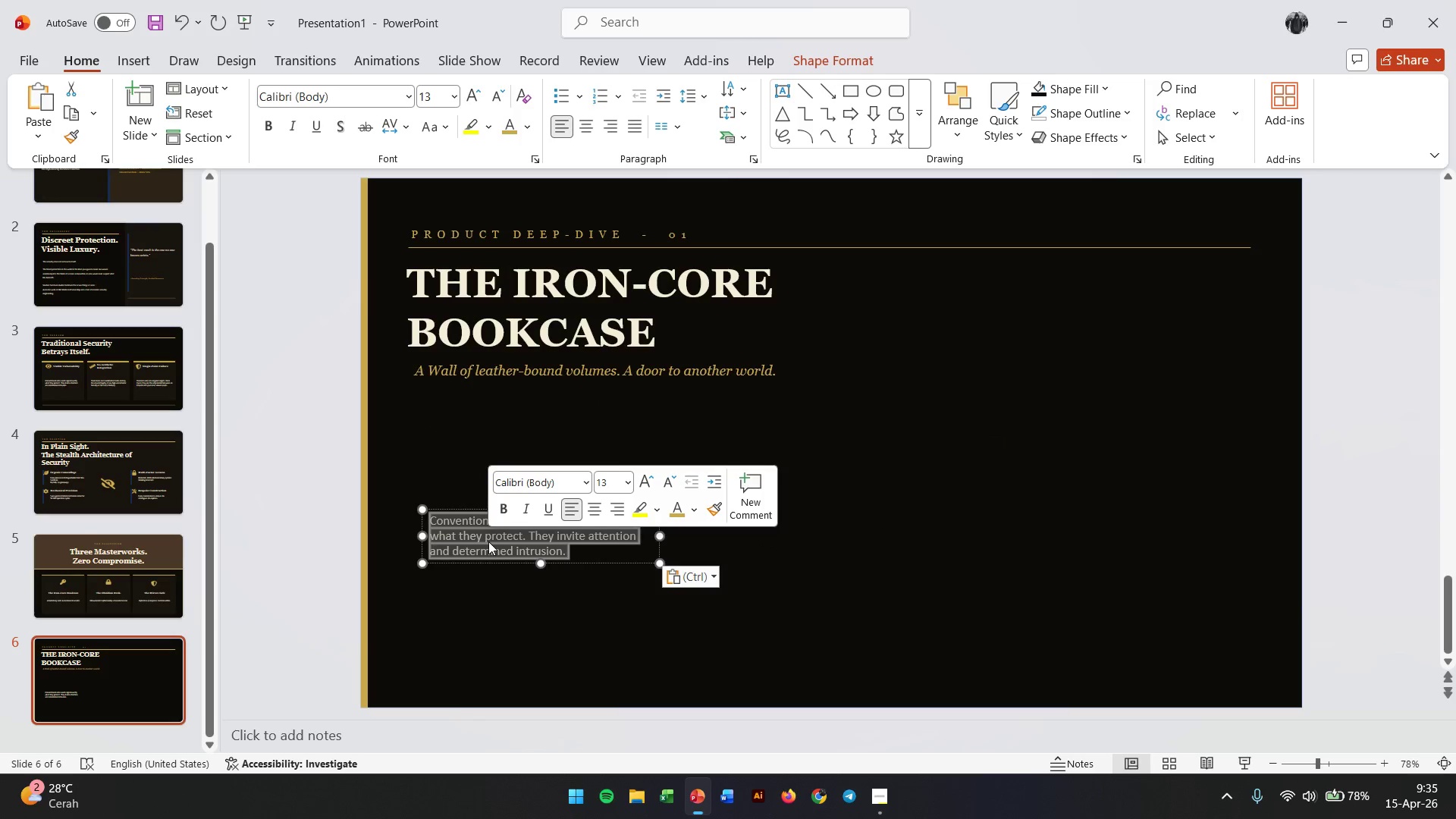 
type(The Iron-Core Bookcase appears, at every insoection)
key(Backspace)
key(Backspace)
key(Backspace)
key(Backspace)
key(Backspace)
key(Backspace)
key(Backspace)
type(pection. )
 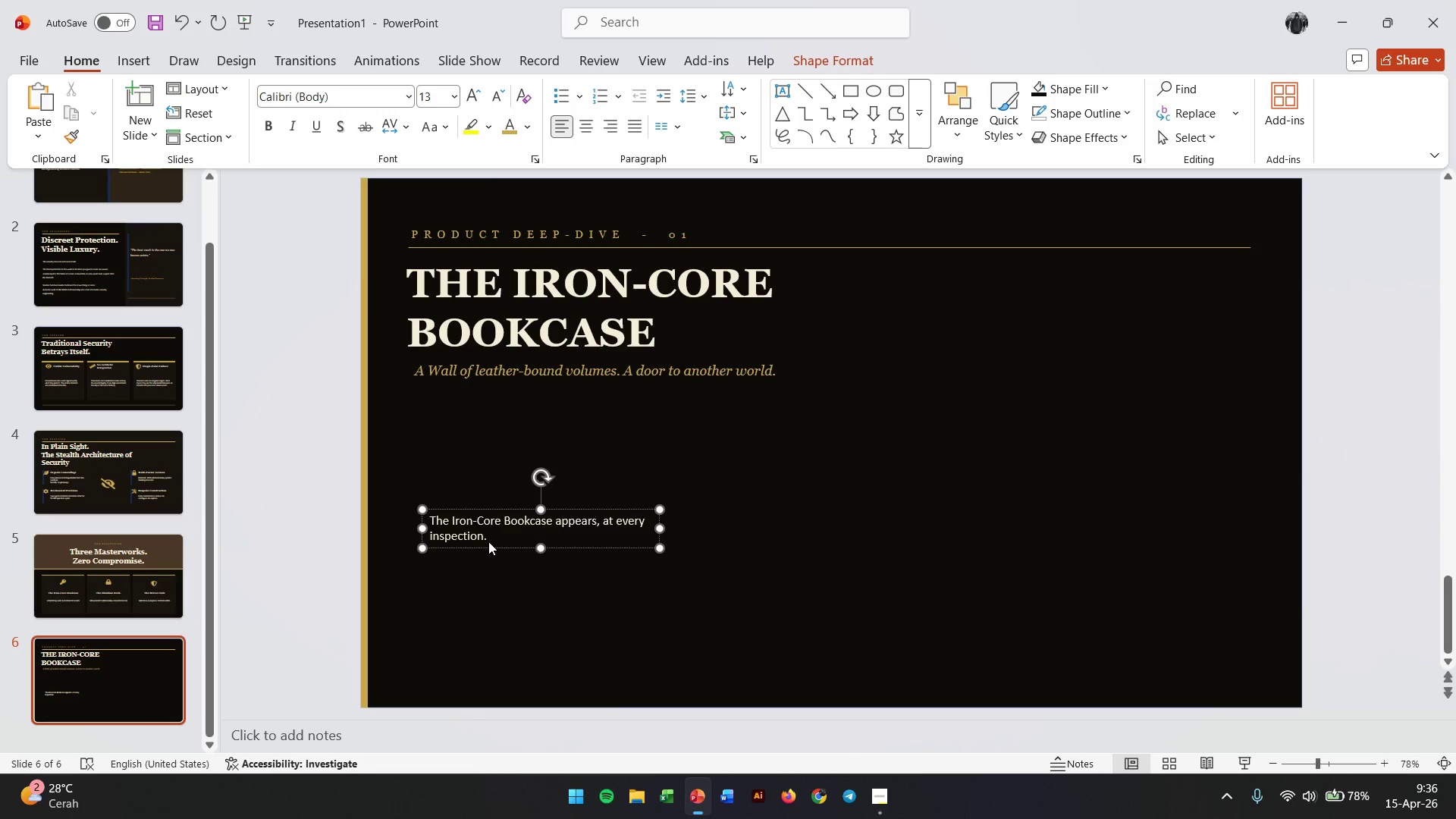 
key(Backspace)
 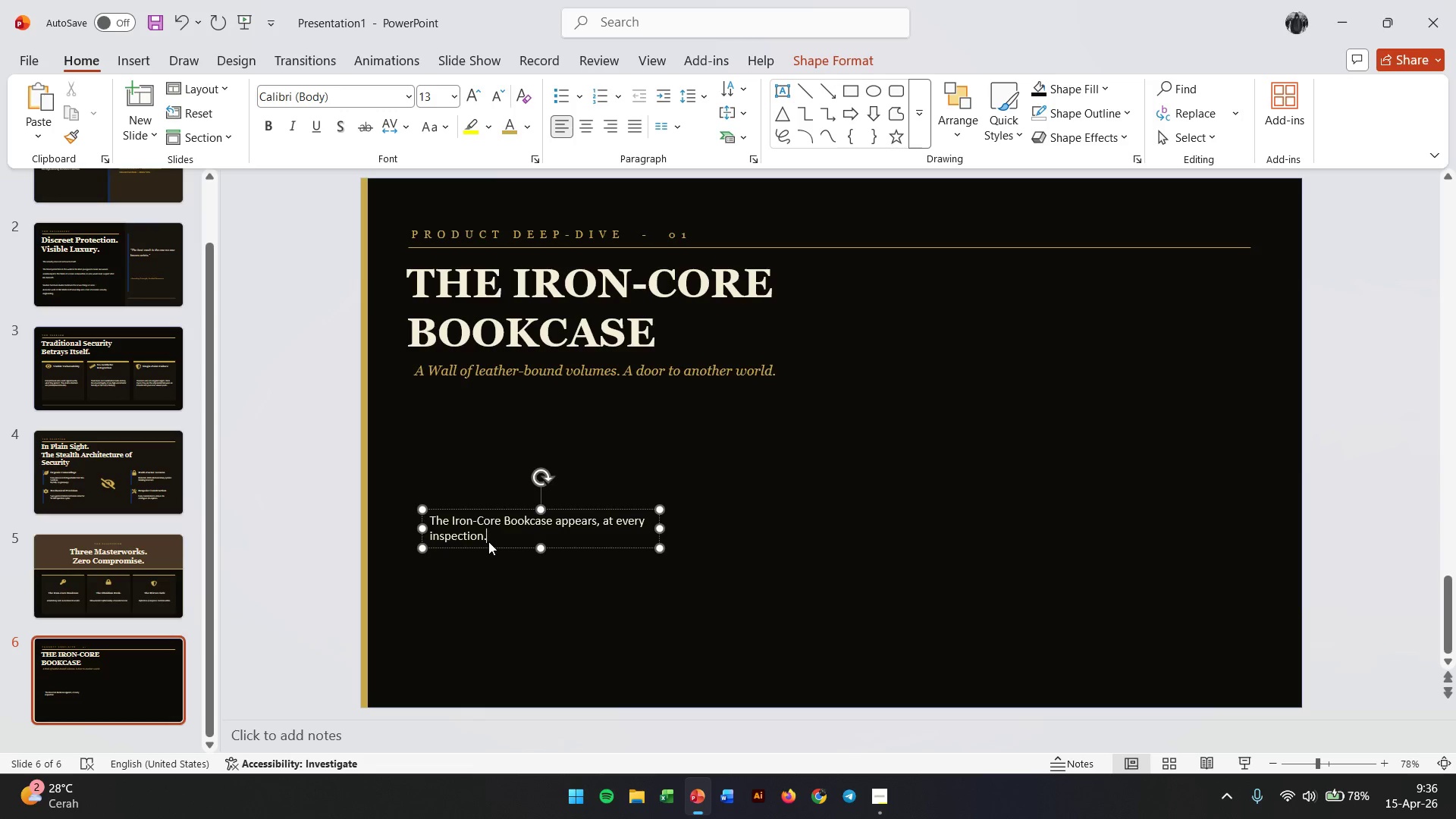 
key(Backspace)
 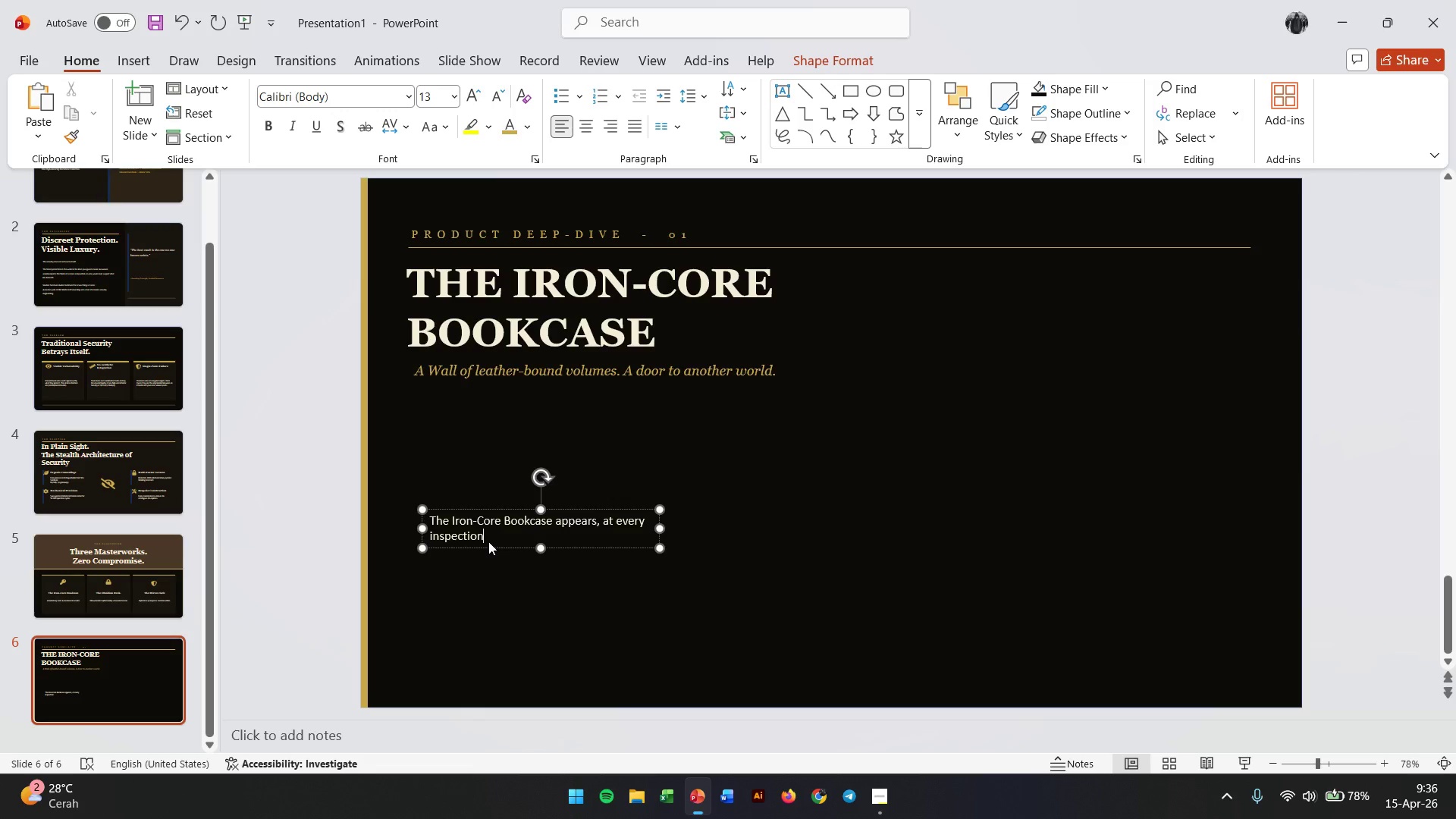 
key(Comma)
 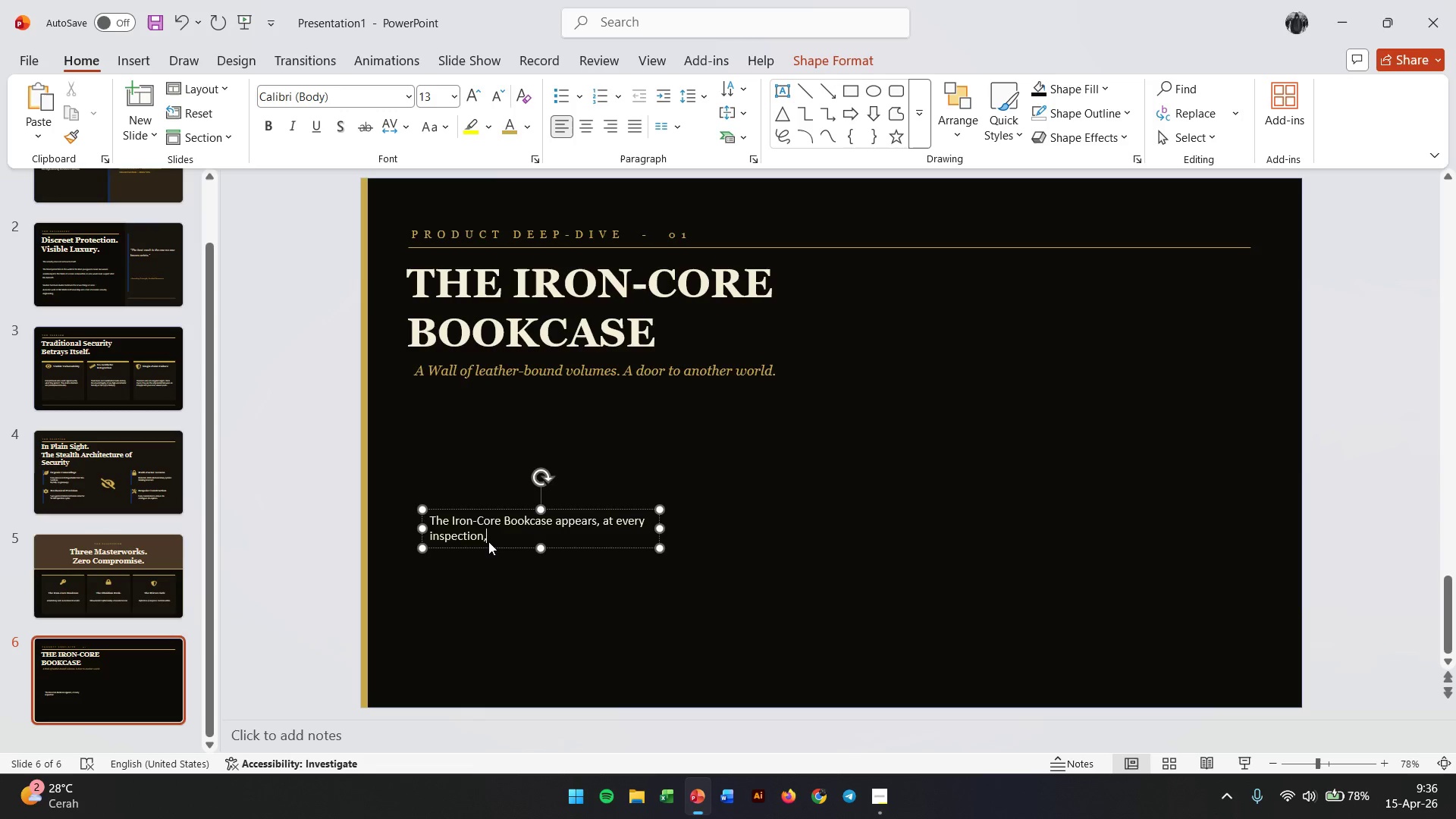 
key(Space)
 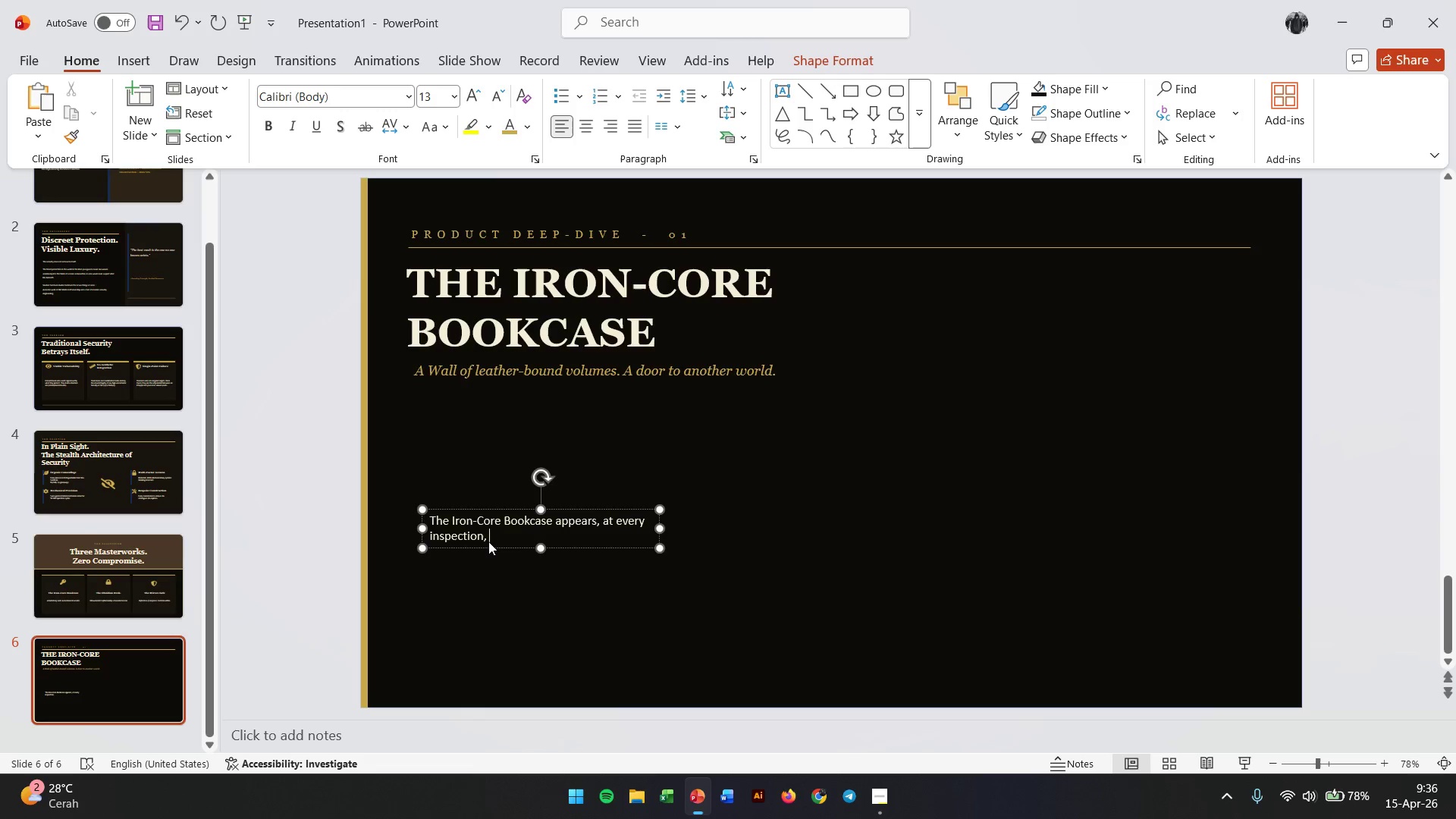 
type(to be a magnificient floor-)
key(Backspace)
type( to ceilling )
 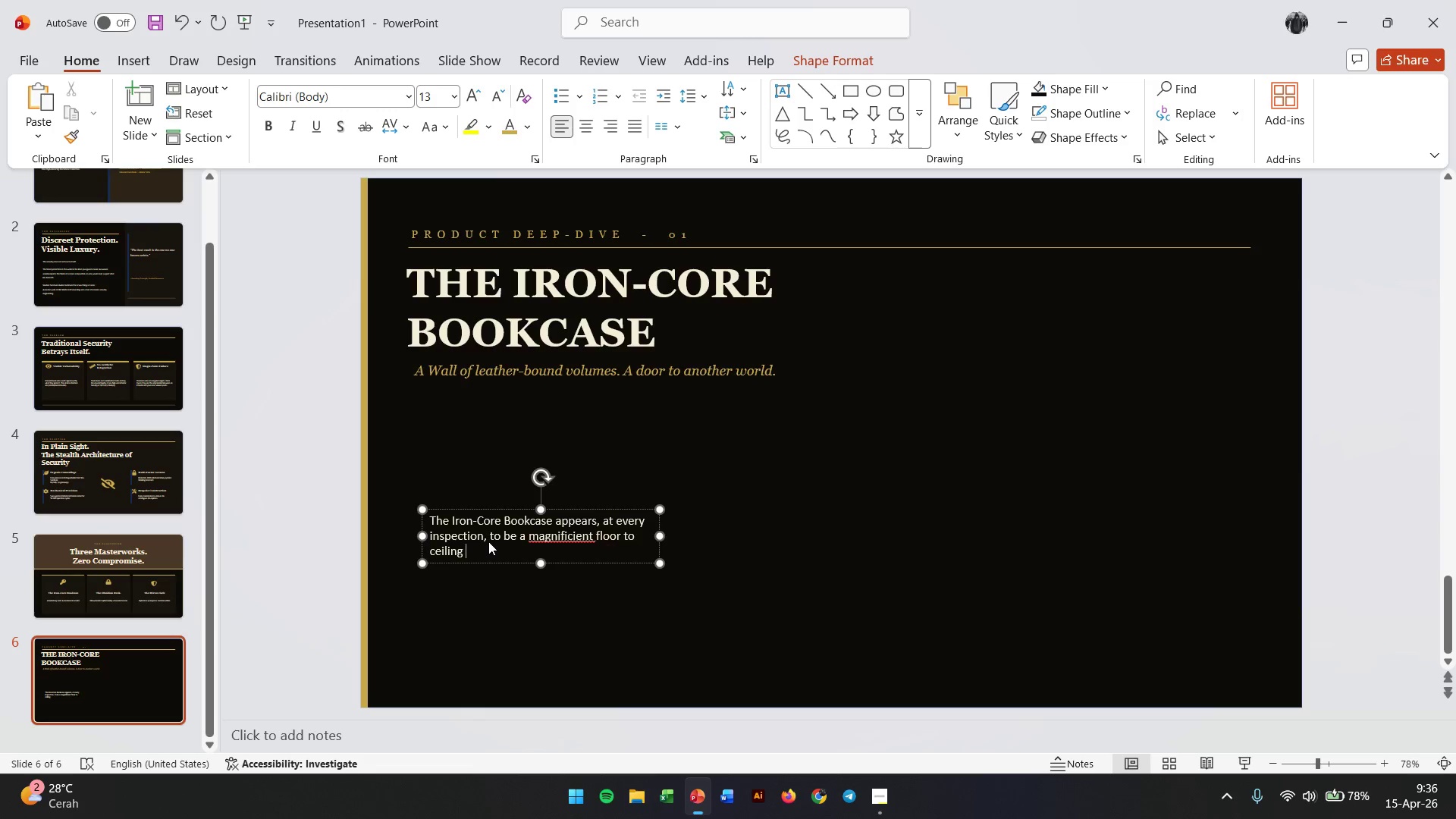 
type(library/)
key(Backspace)
type(. Reclaimed walnut )
 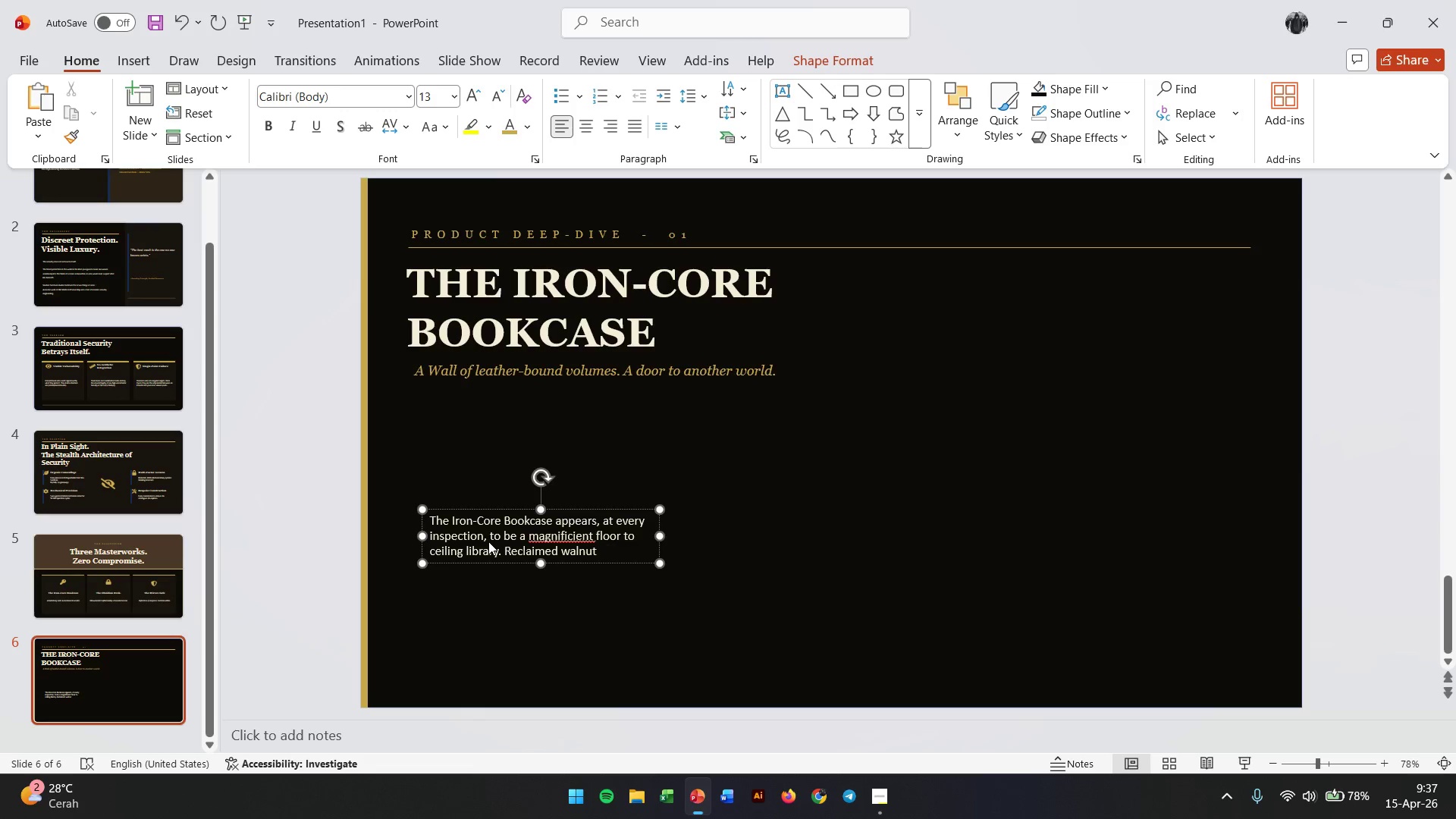 
type(shelving. Hand tooled leatherr spines. Period ironwork brackets.)
 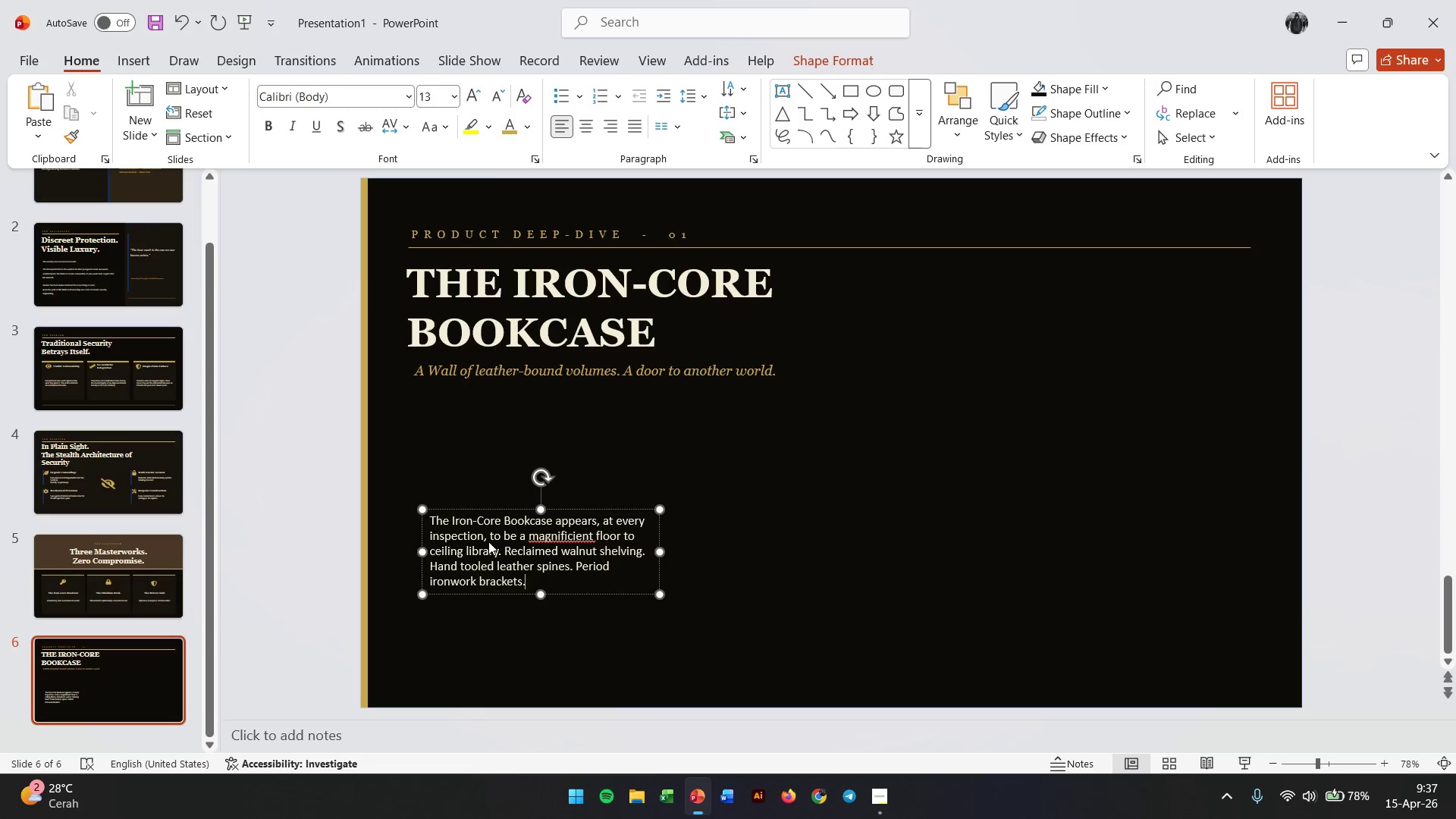 
key(Enter)
 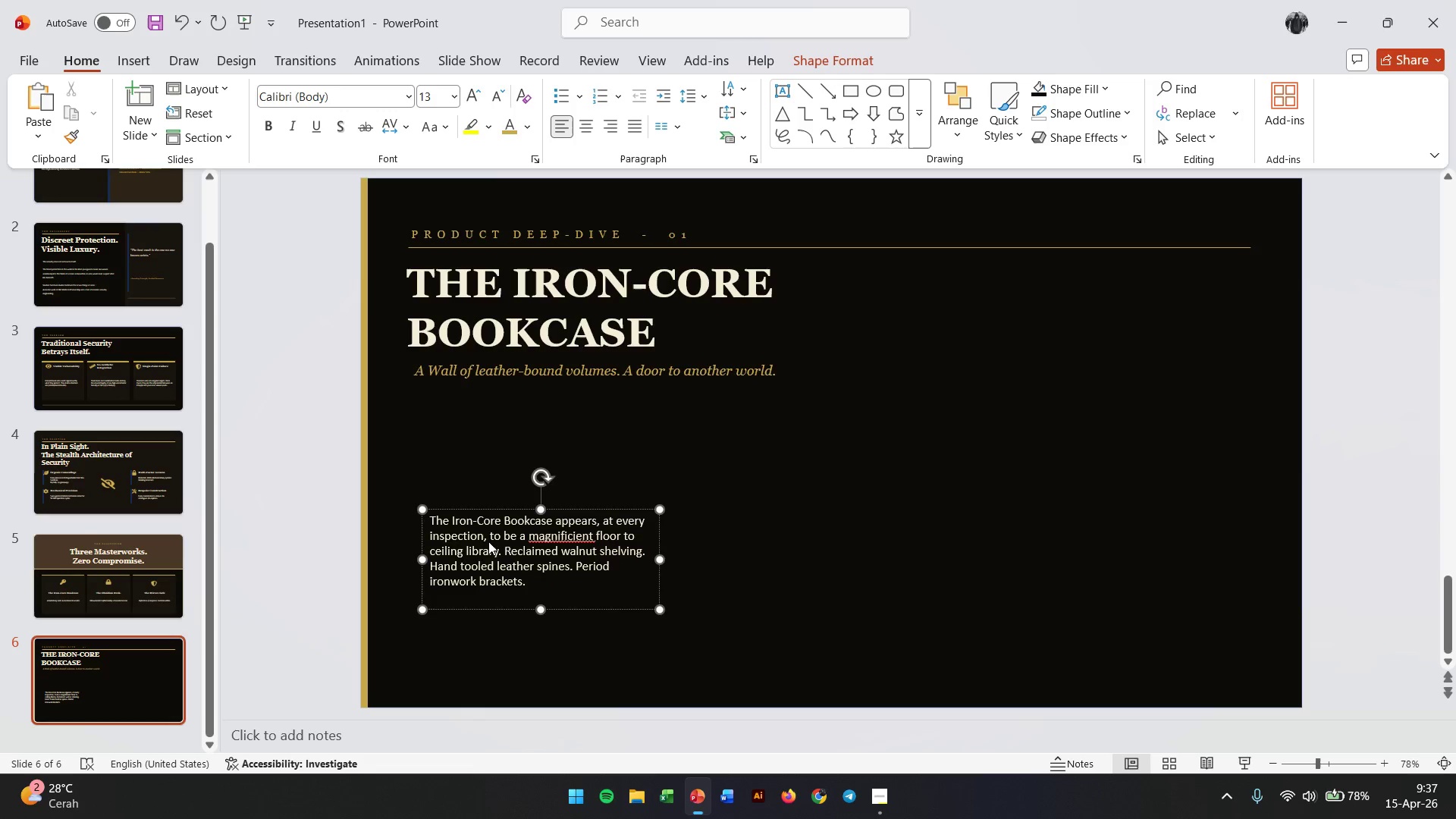 
key(Enter)
 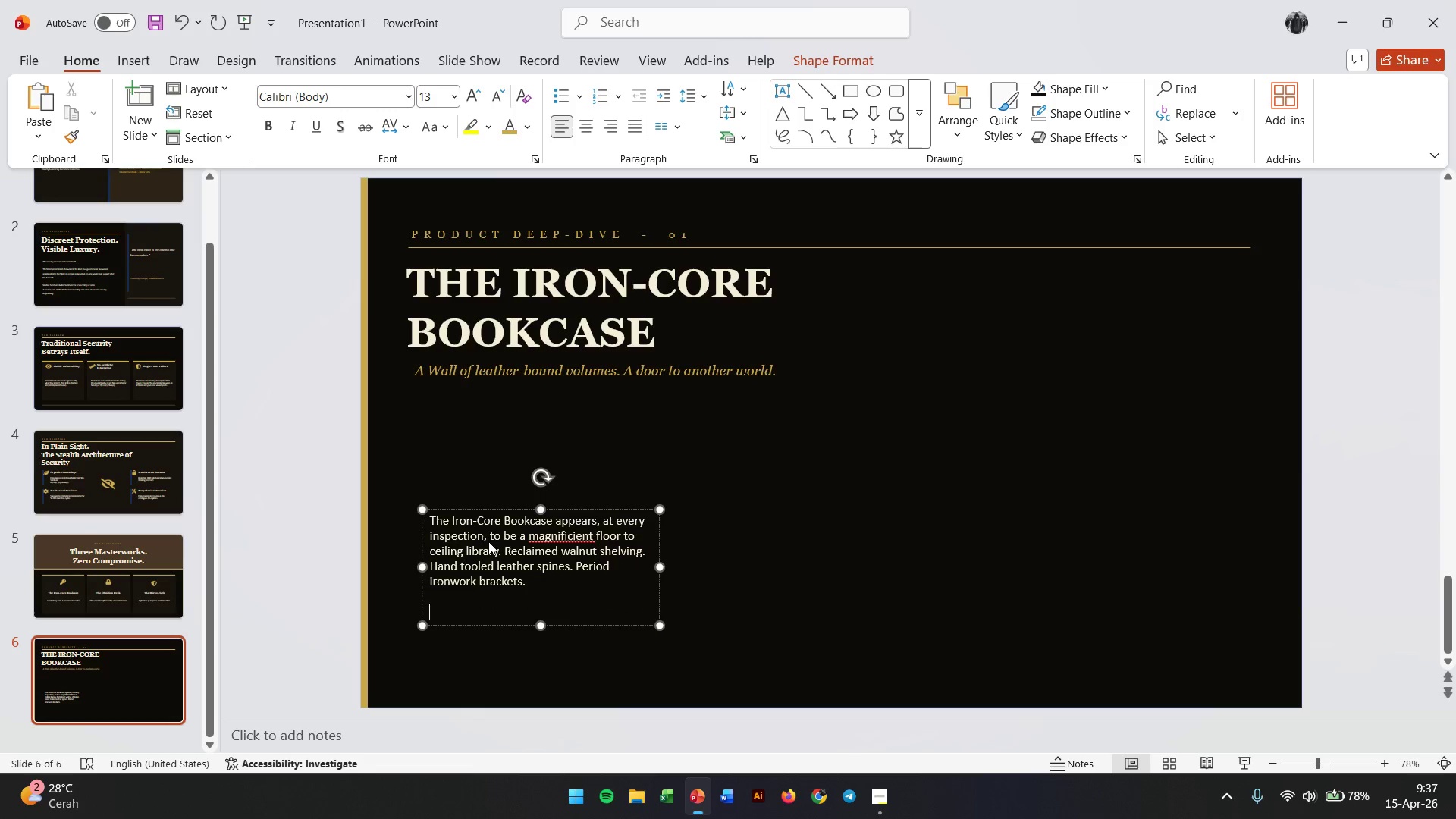 
type(Behind this facade sits a pre)
key(Backspace)
key(Backspace)
key(Backspace)
 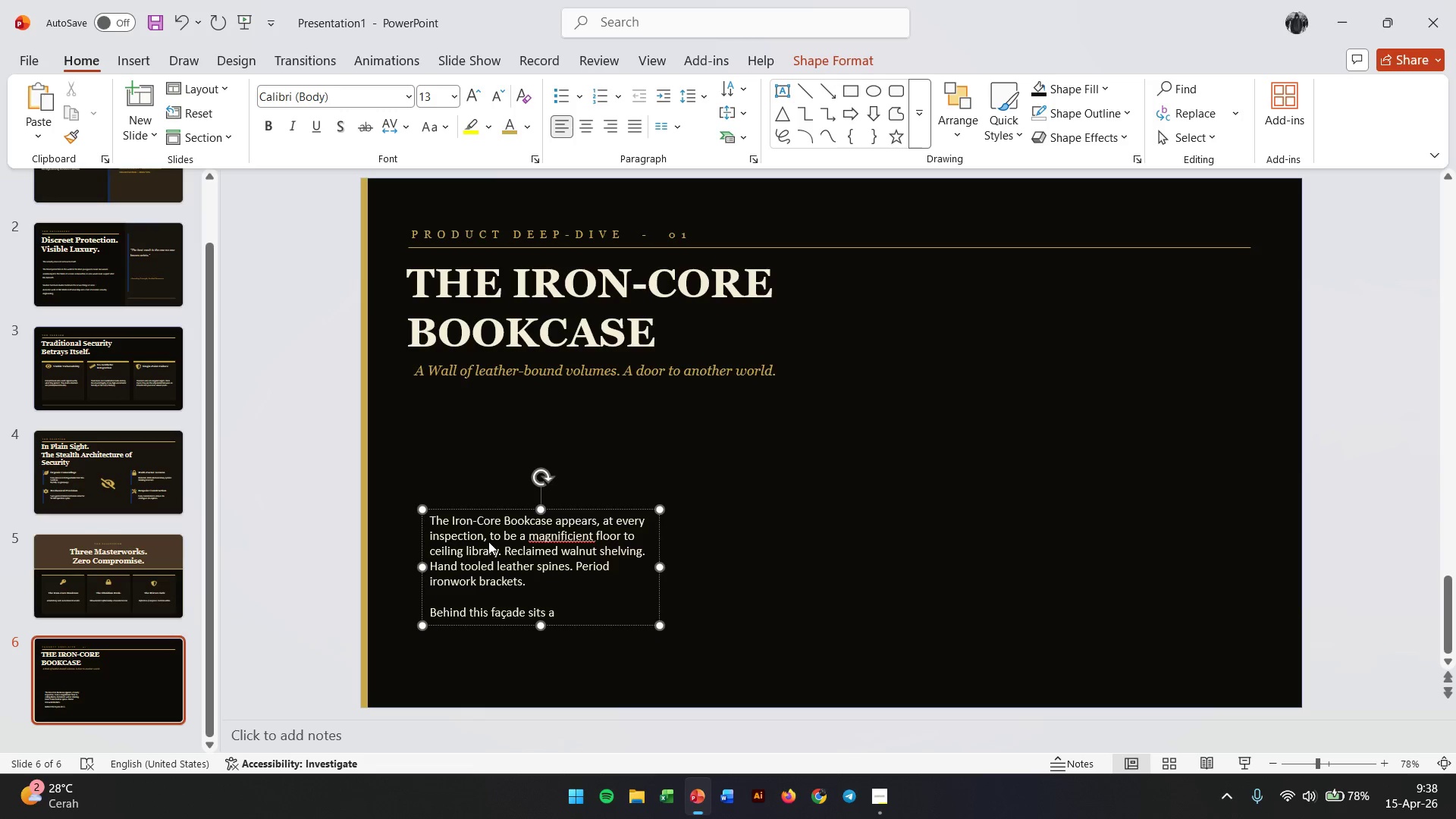 
wait(18.5)
 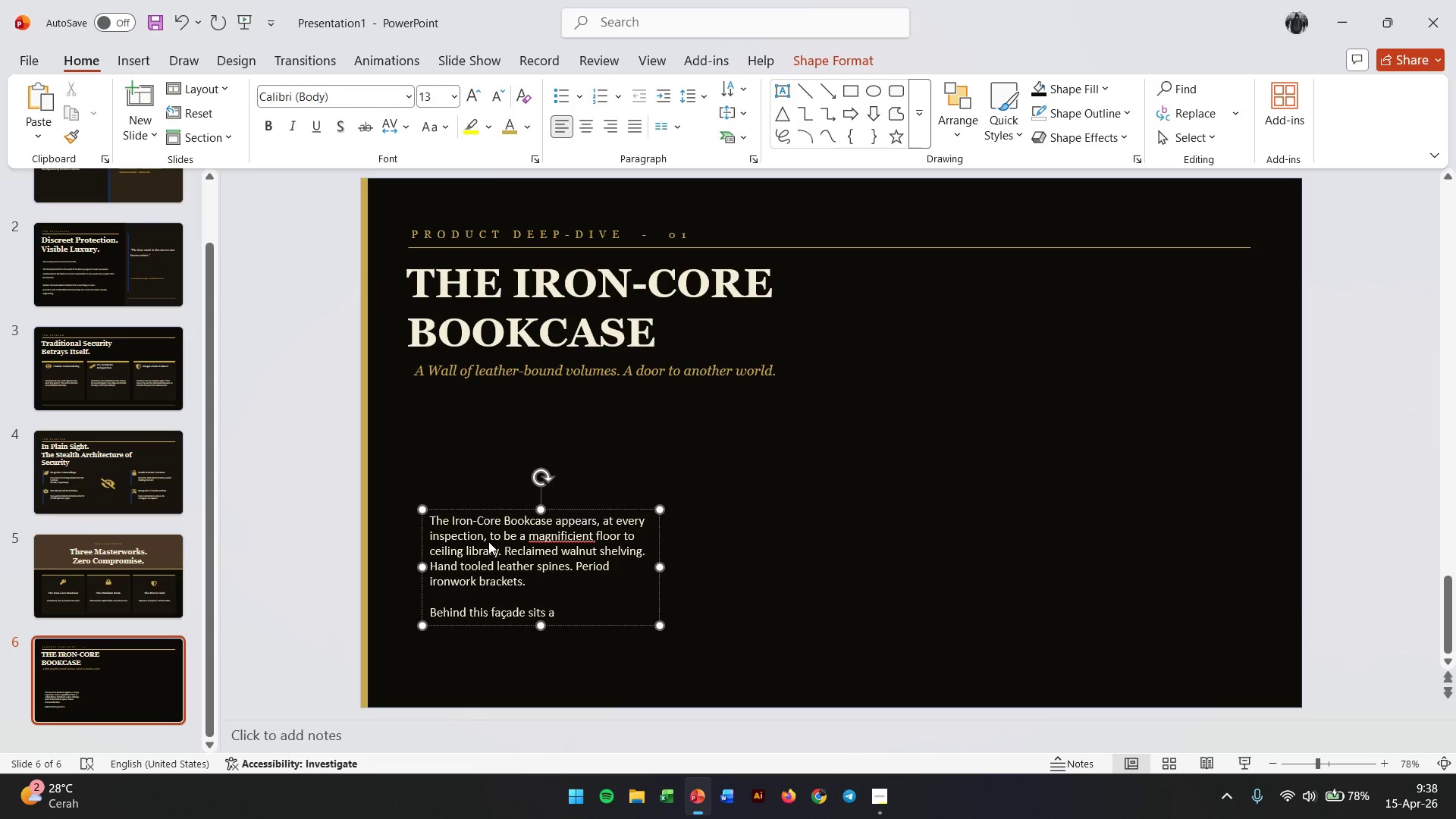 
type(pres)
key(Backspace)
type(cici)
 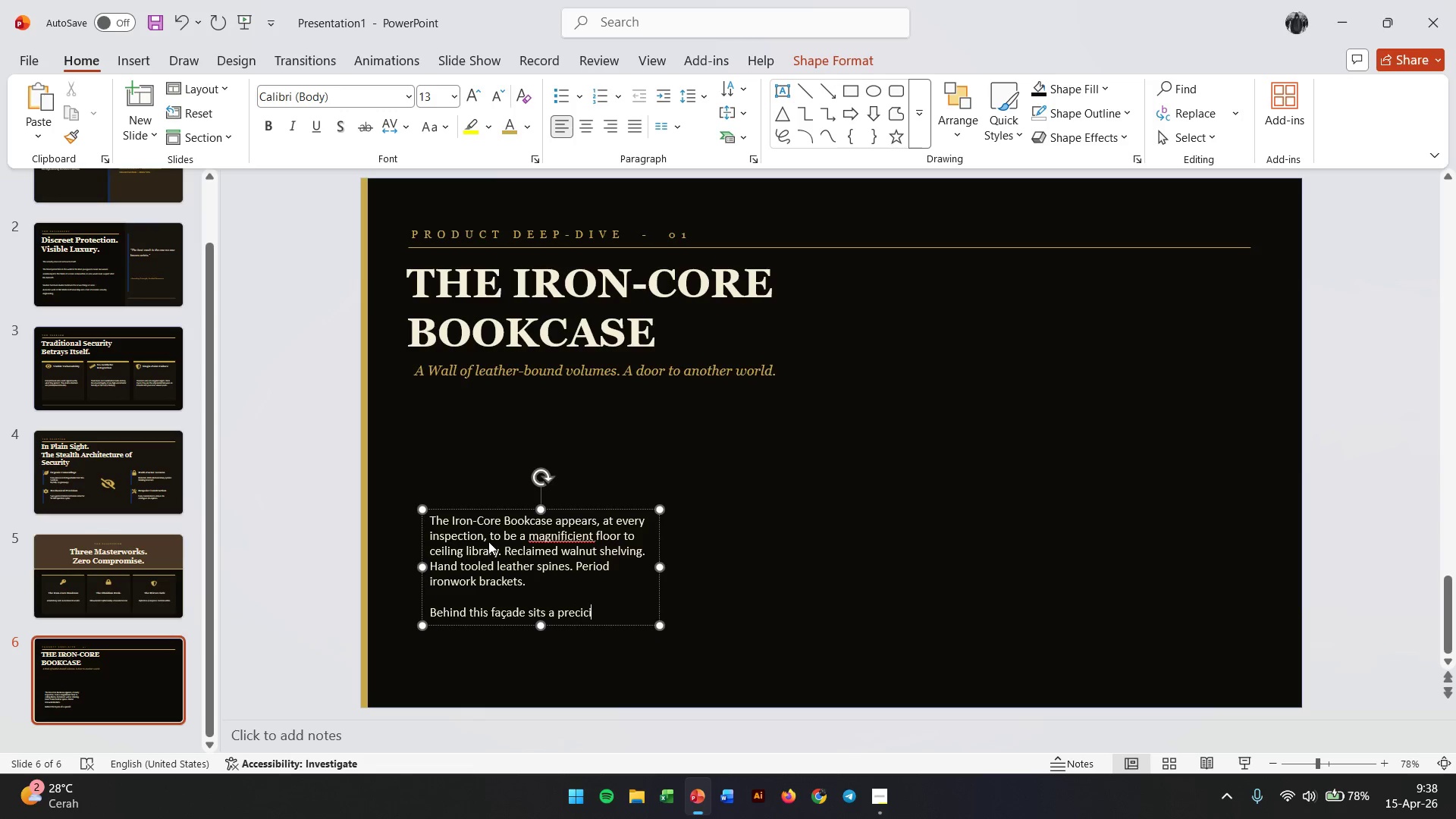 
type(n-engineered door pane;)
key(Backspace)
type(l.)
key(Backspace)
type(, counterweigh)
 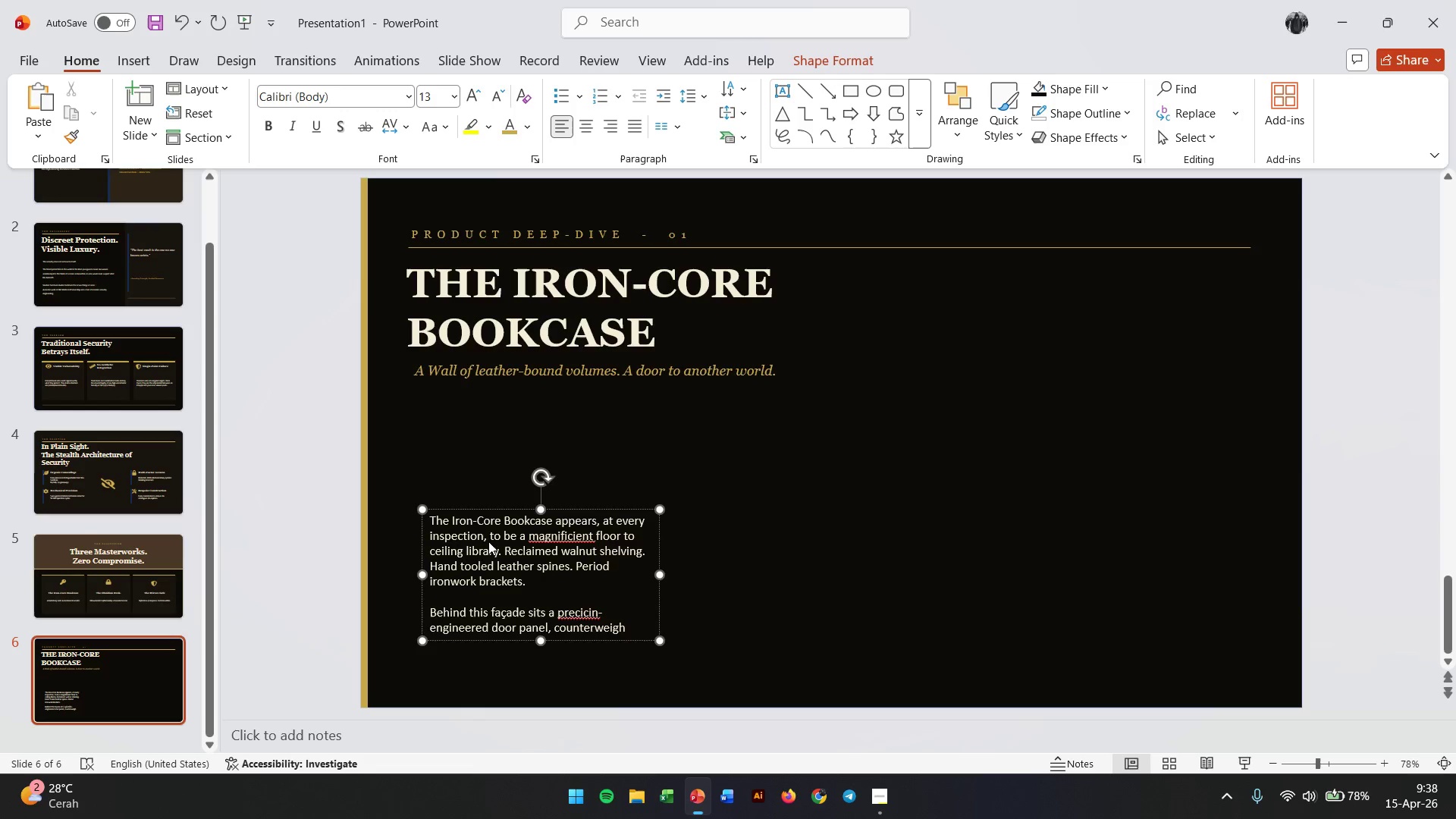 
type(ted and mounted on aircraft grade bearings, activated by a concealed magnetic triger embedded in the spine a)
key(Backspace)
type(of a designe)
key(Backspace)
type(ated volume.)
 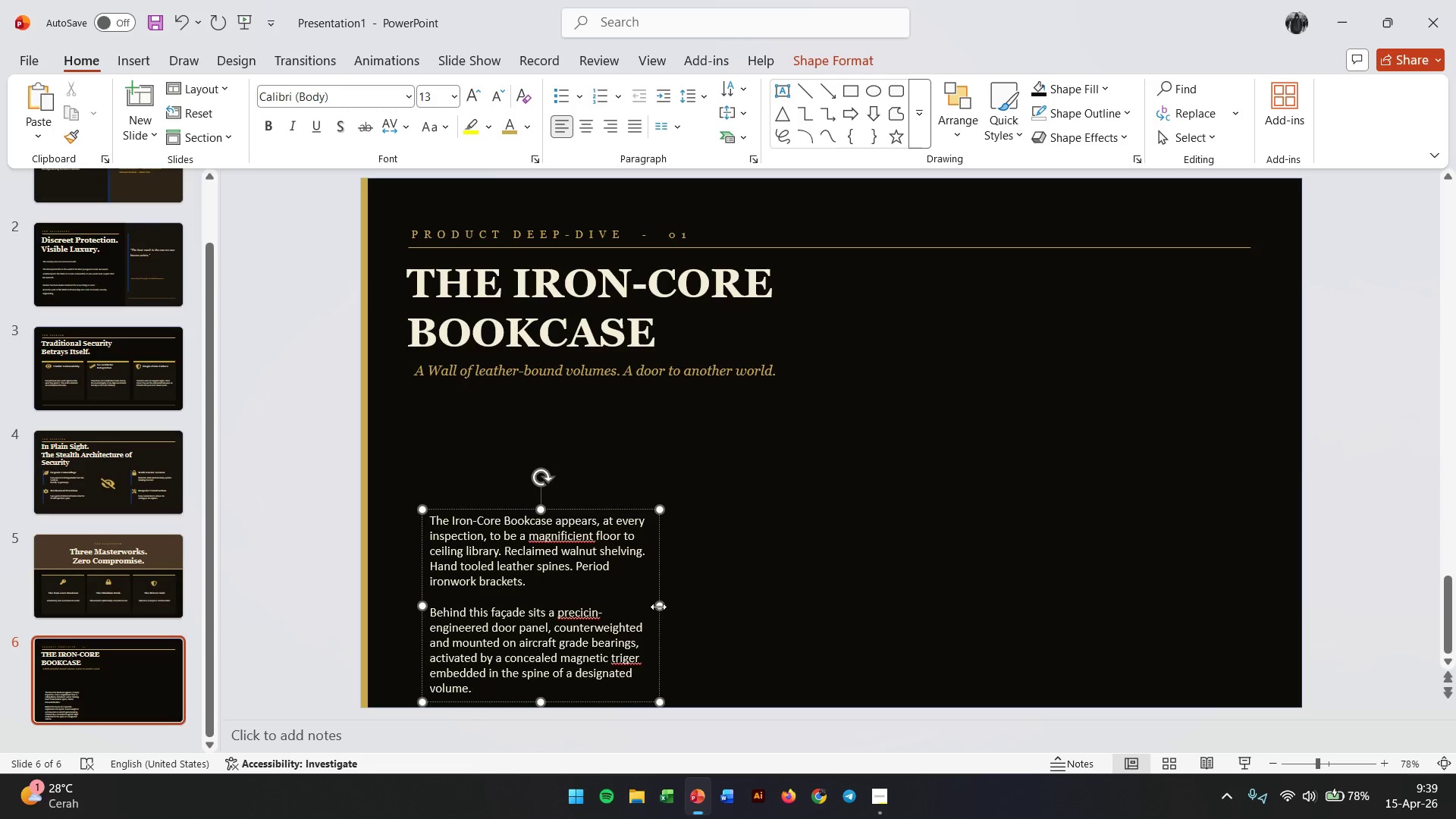 
left_click_drag(start_coordinate=[661, 604], to_coordinate=[1007, 574])
 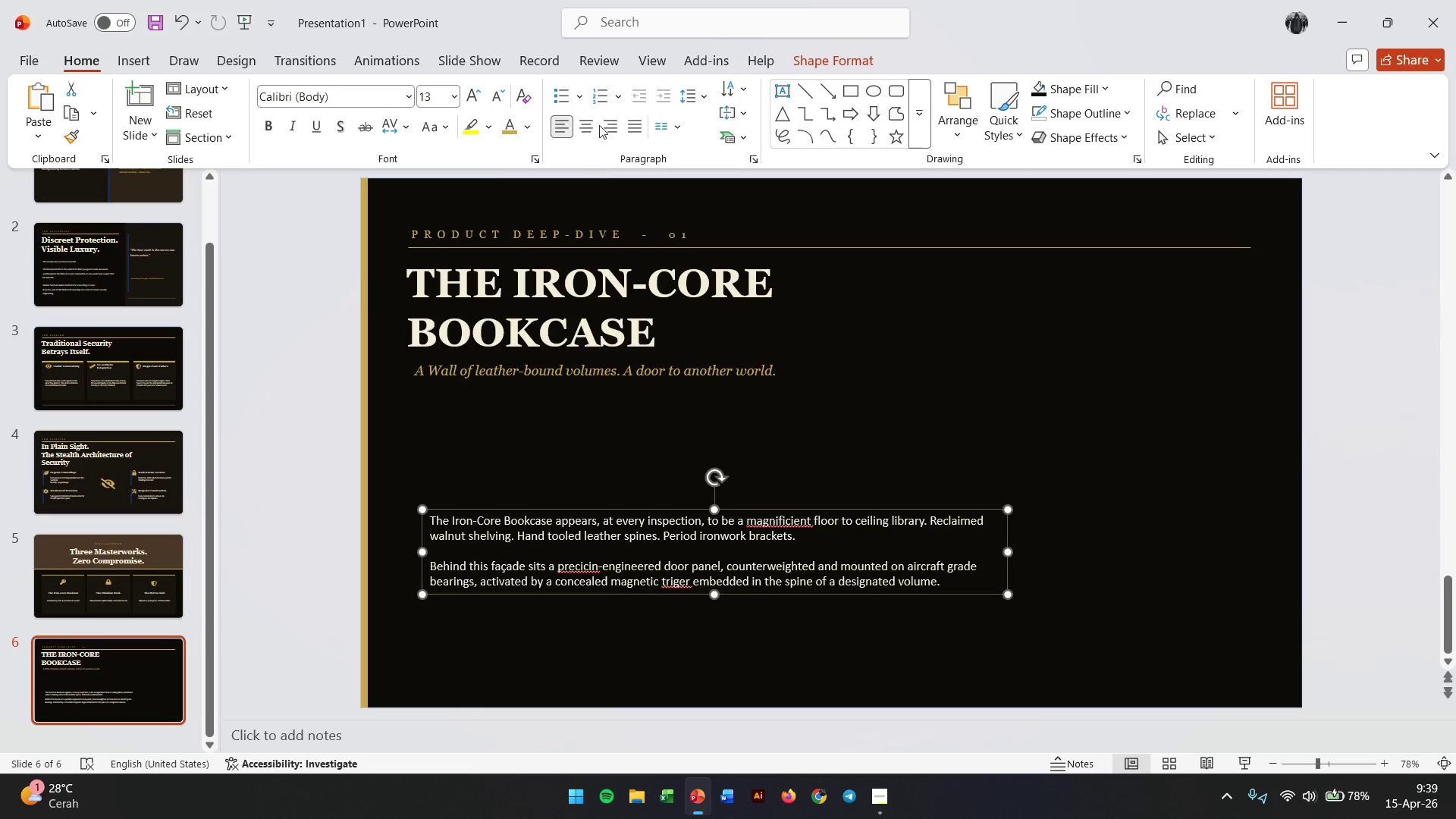 
left_click([695, 93])
 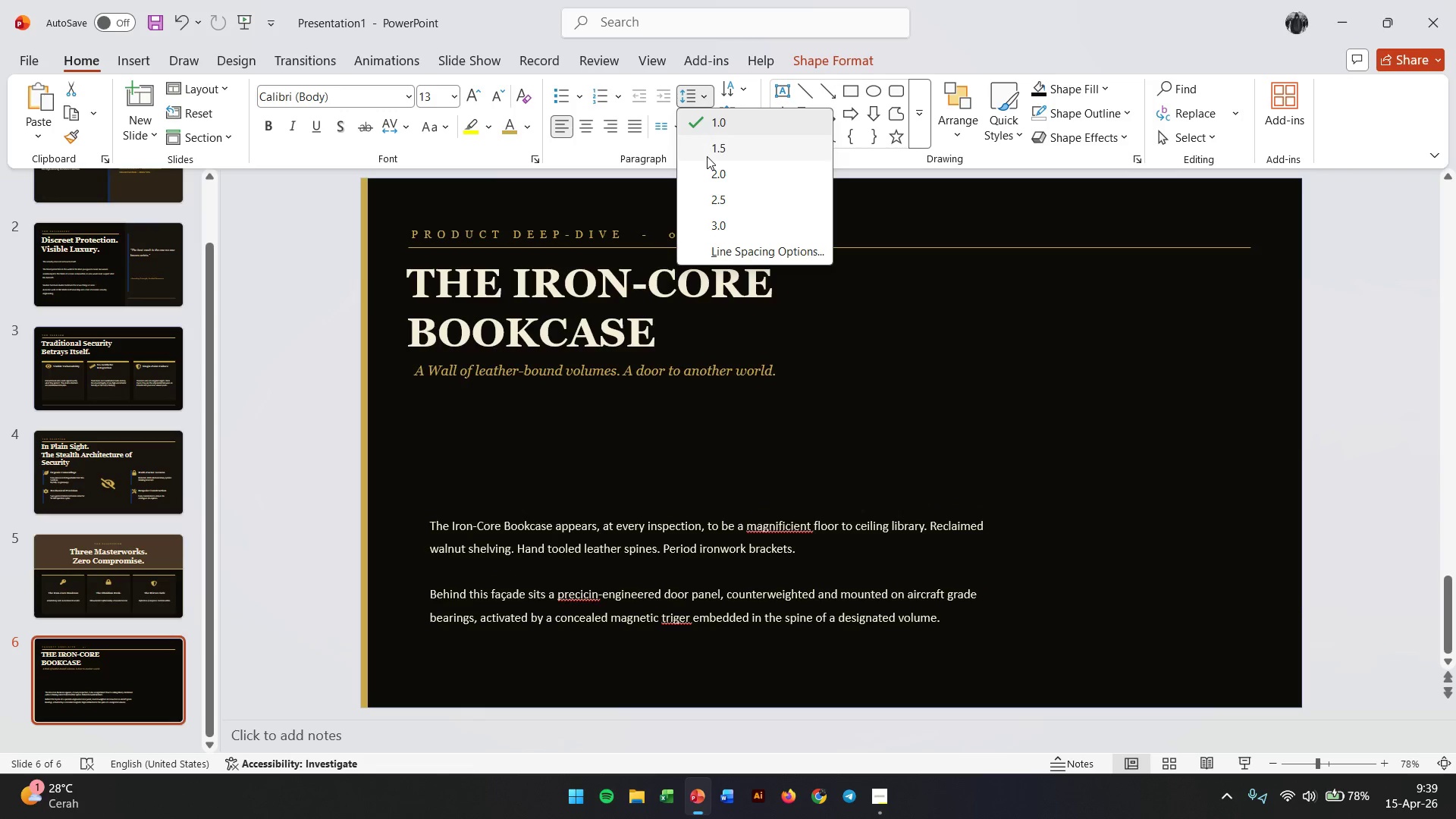 
left_click([707, 156])
 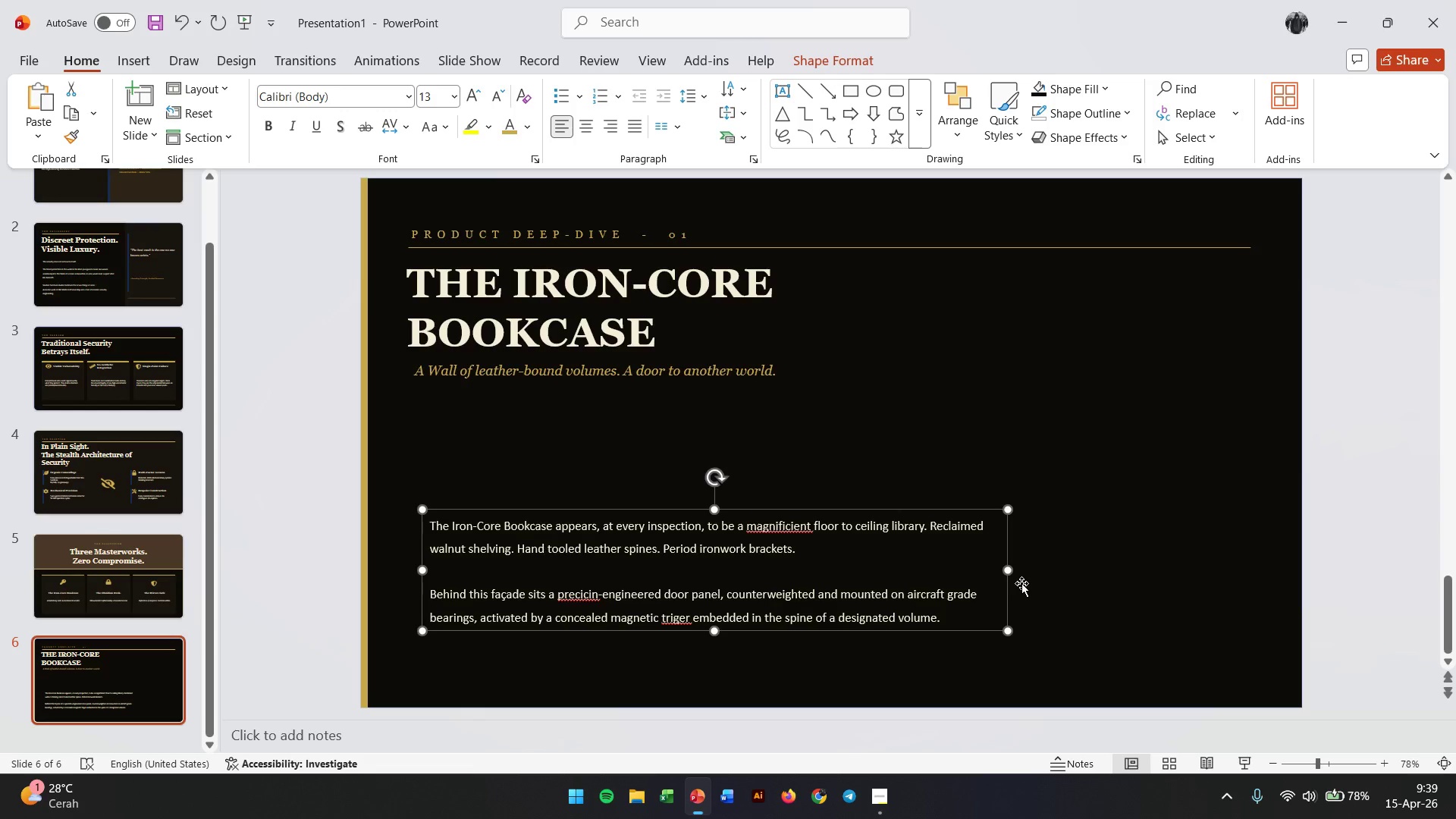 
left_click_drag(start_coordinate=[1009, 574], to_coordinate=[974, 574])
 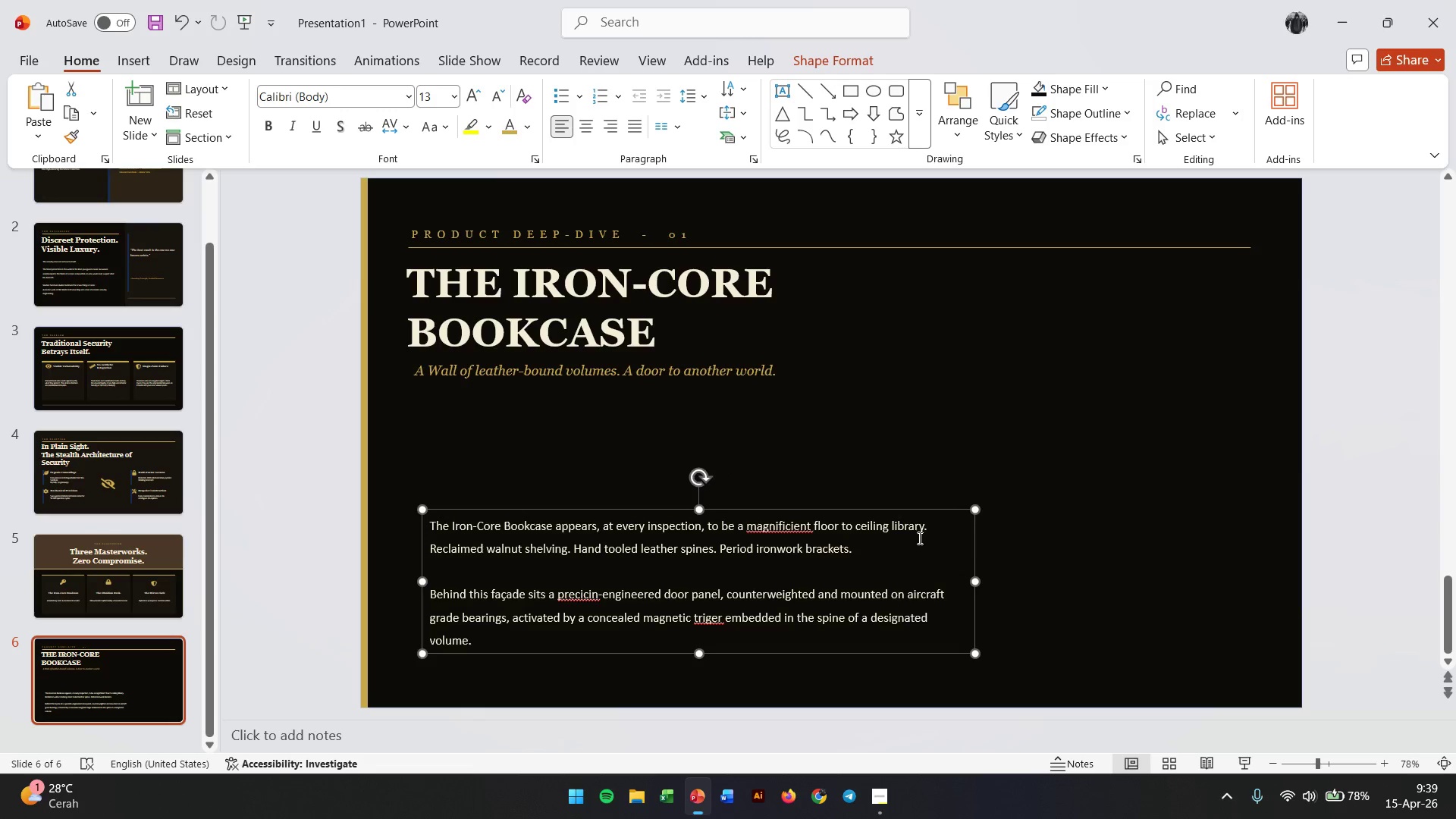 
left_click_drag(start_coordinate=[904, 510], to_coordinate=[890, 461])
 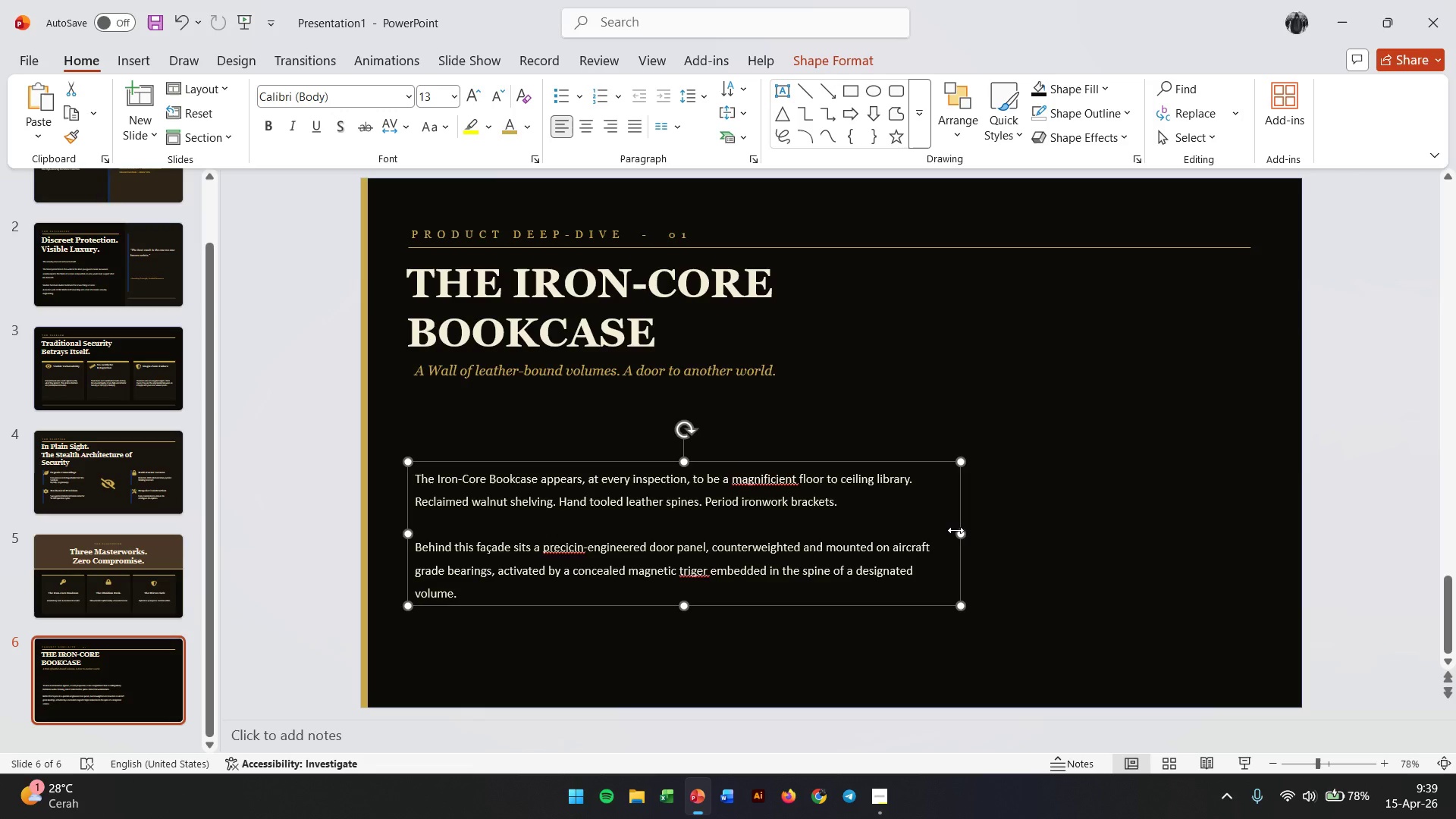 
left_click_drag(start_coordinate=[956, 530], to_coordinate=[911, 530])
 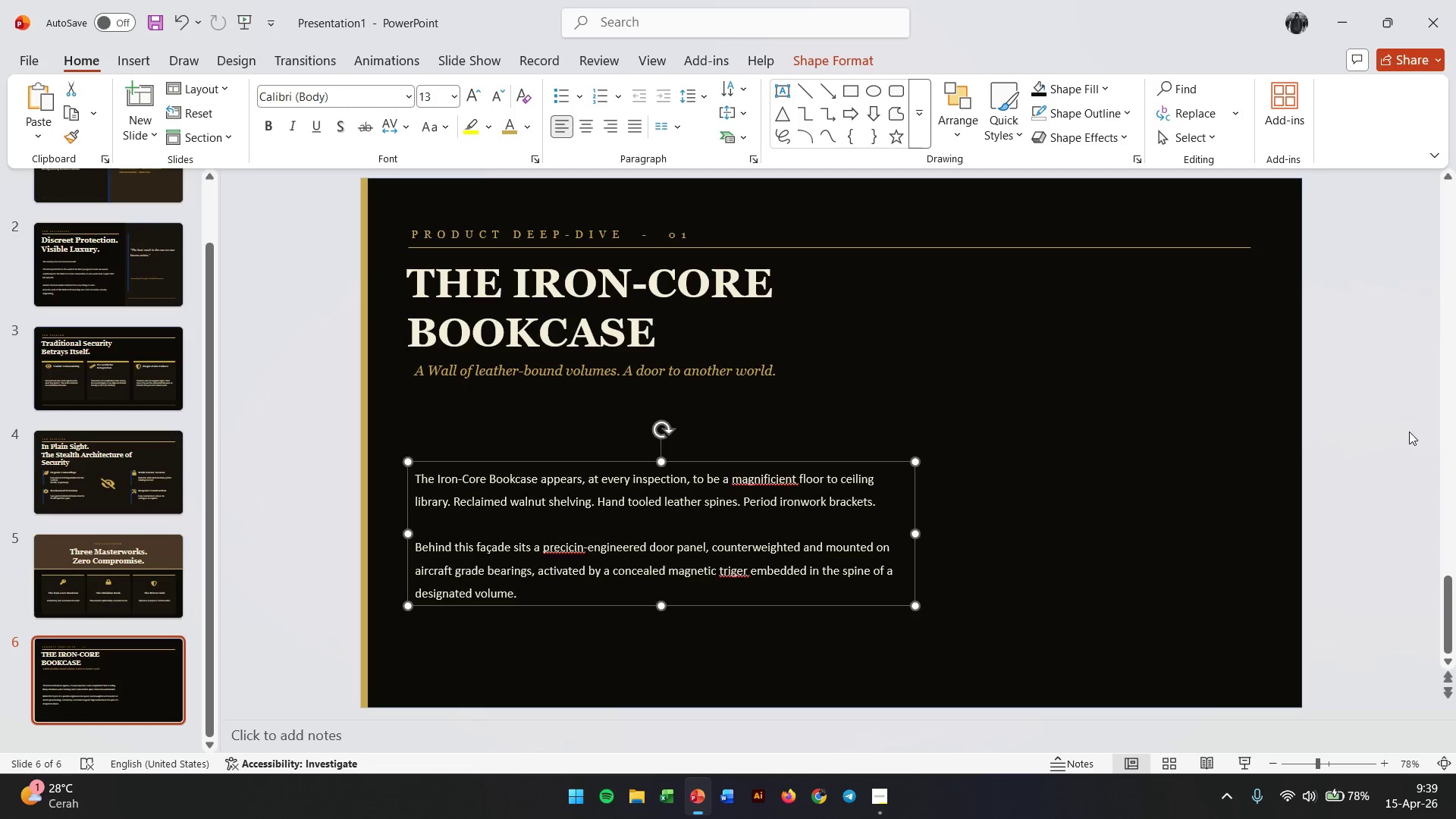 
left_click([1409, 431])
 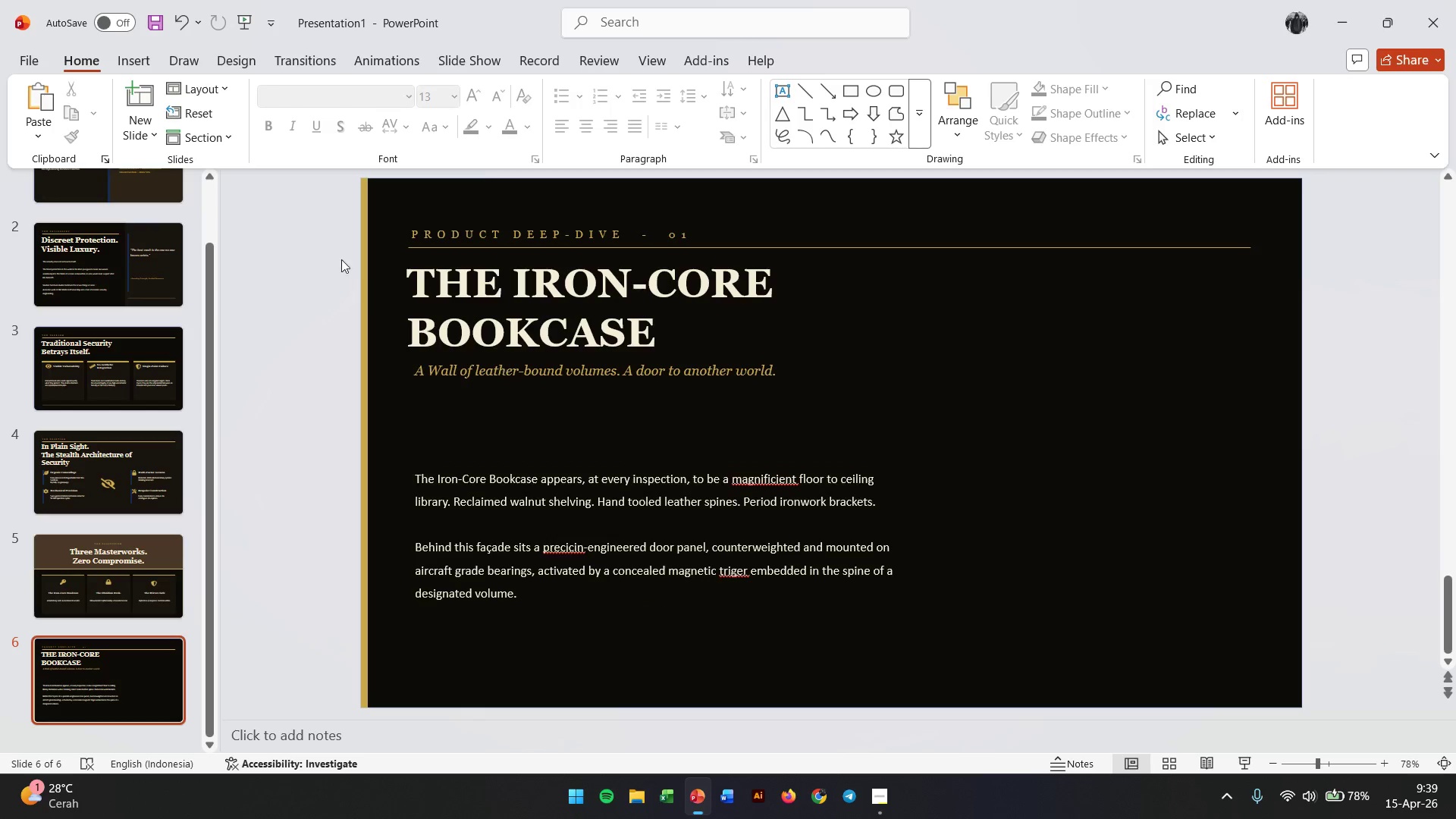 
wait(5.92)
 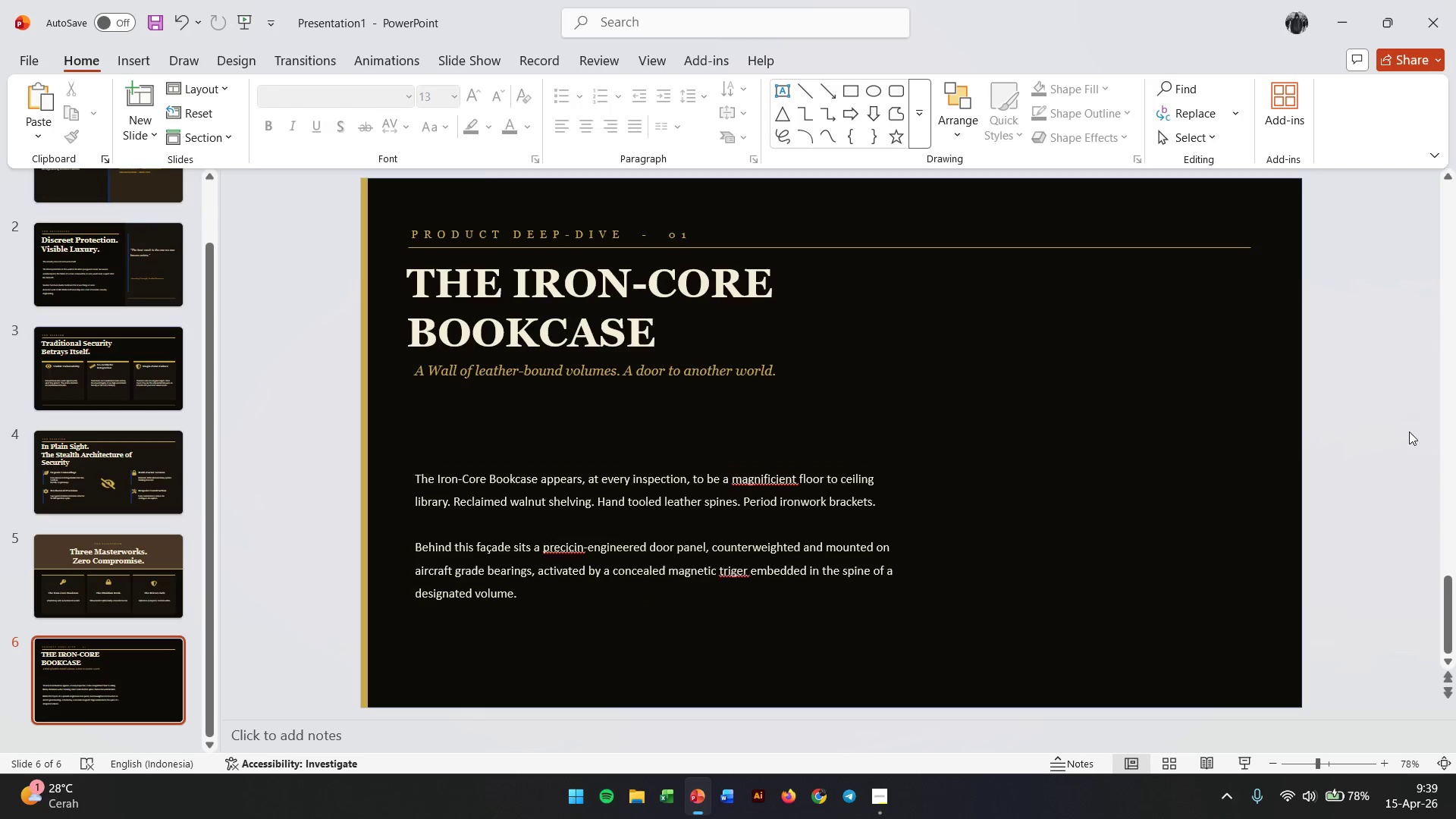 
left_click([134, 56])
 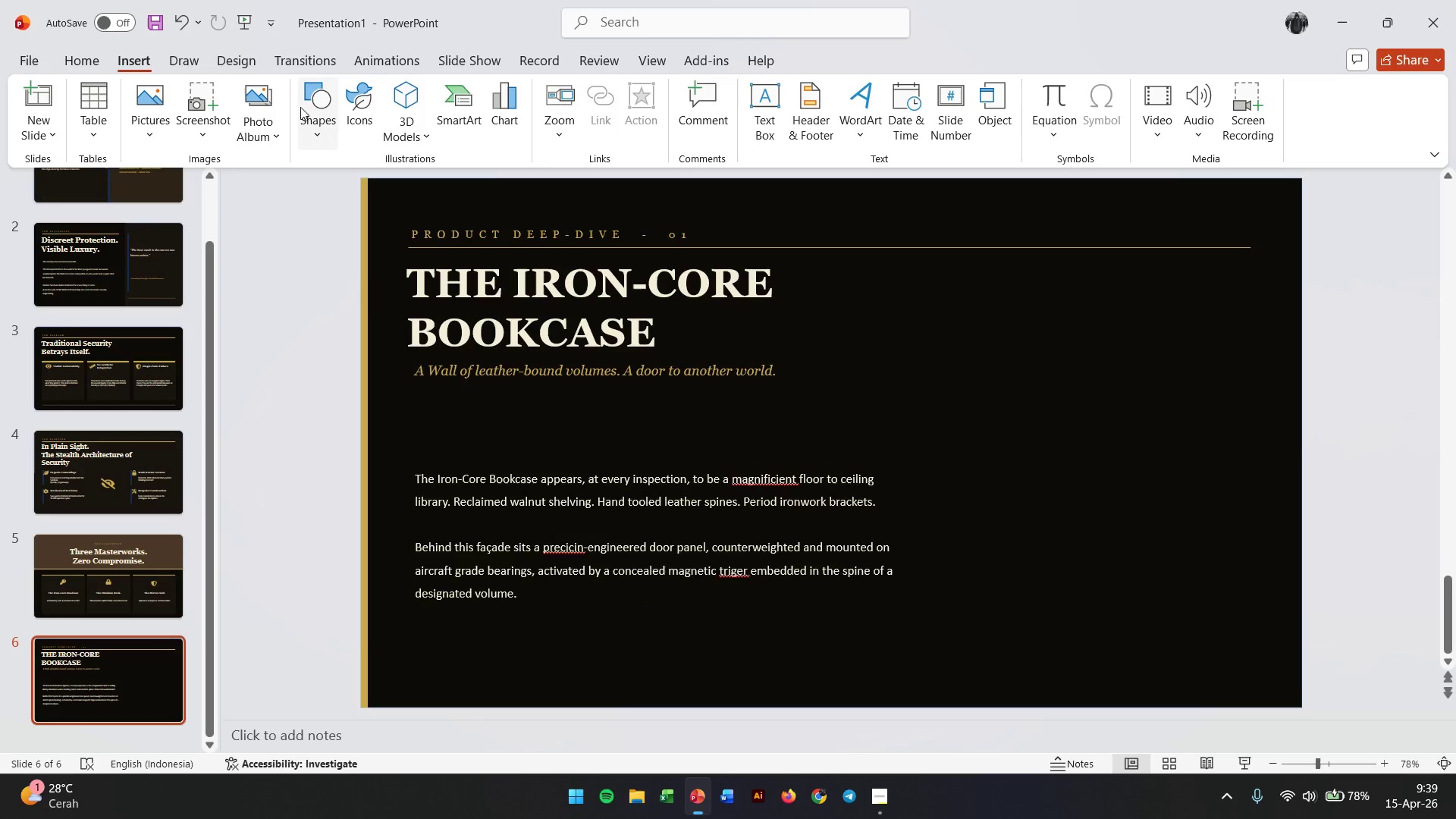 
left_click([308, 105])
 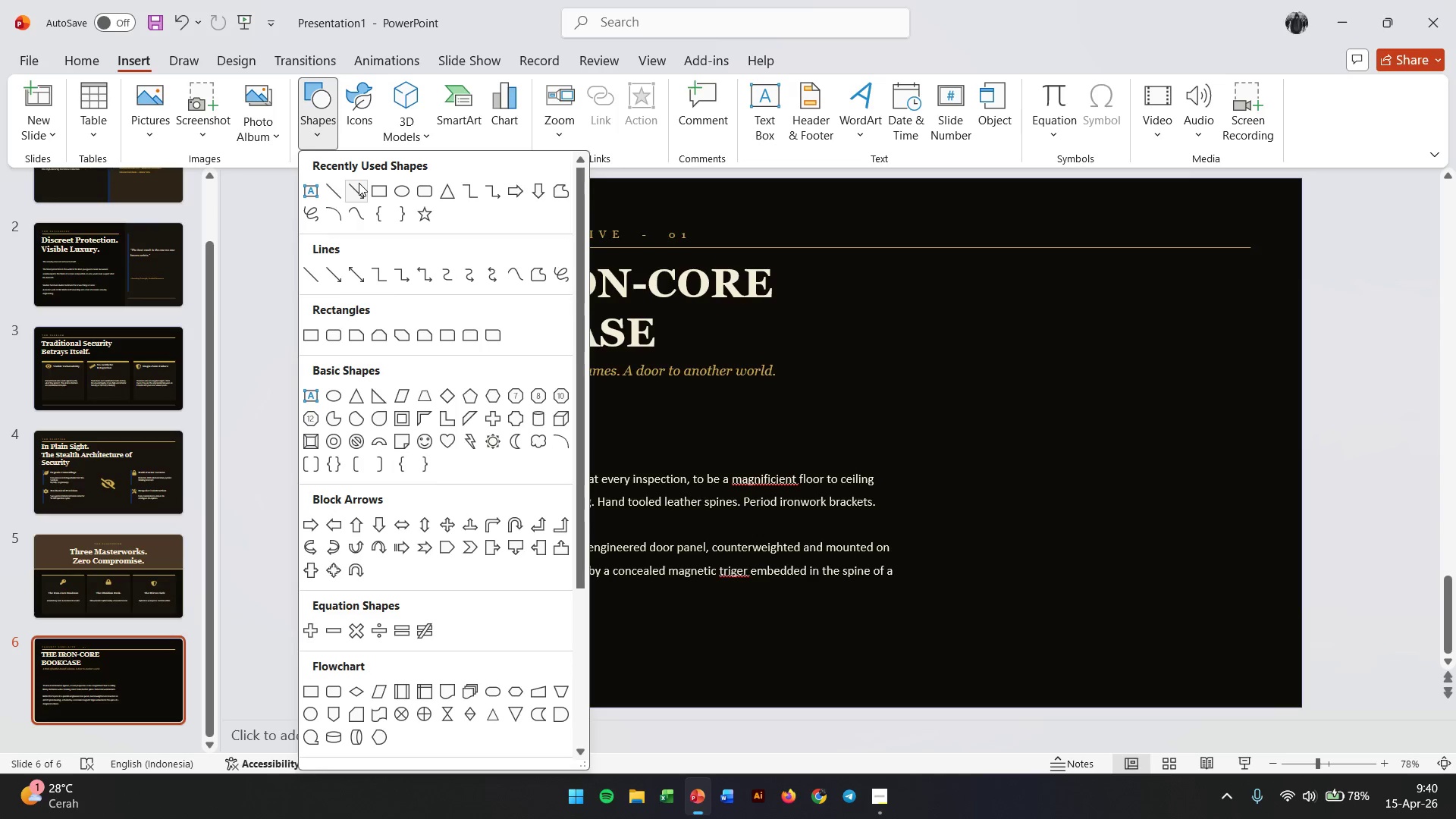 
left_click([379, 187])
 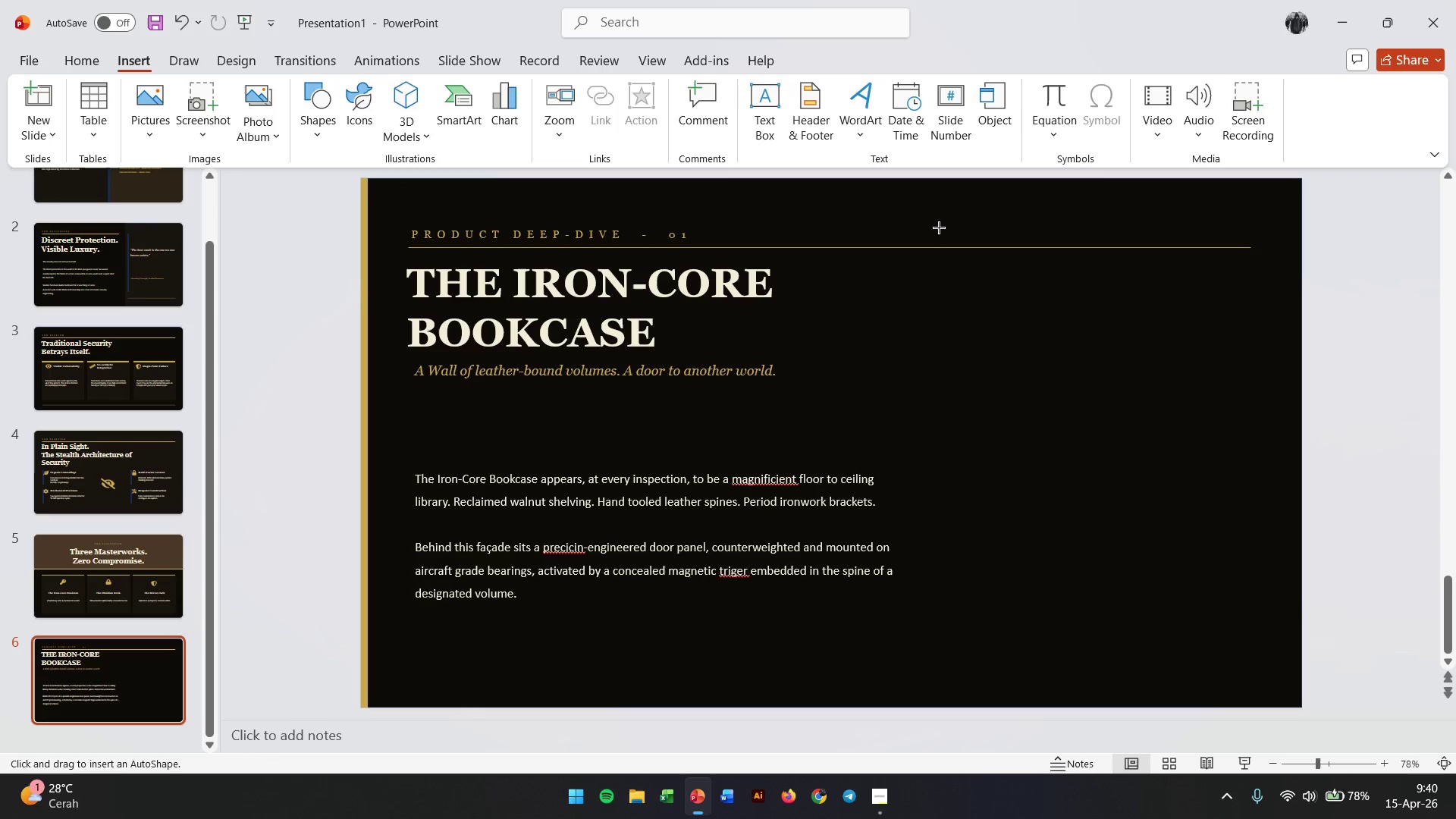 
left_click_drag(start_coordinate=[934, 232], to_coordinate=[1281, 680])
 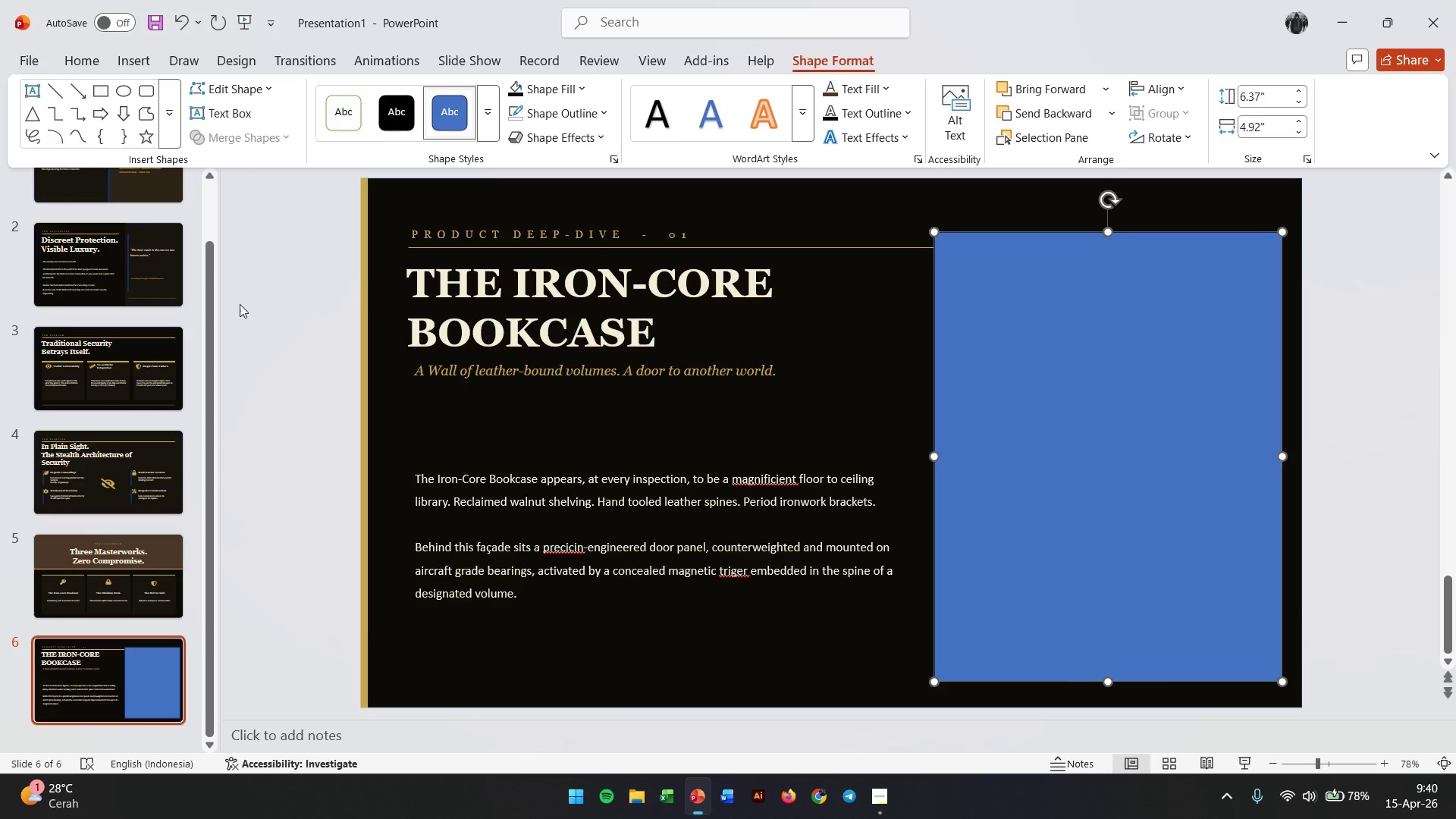 
left_click([118, 565])
 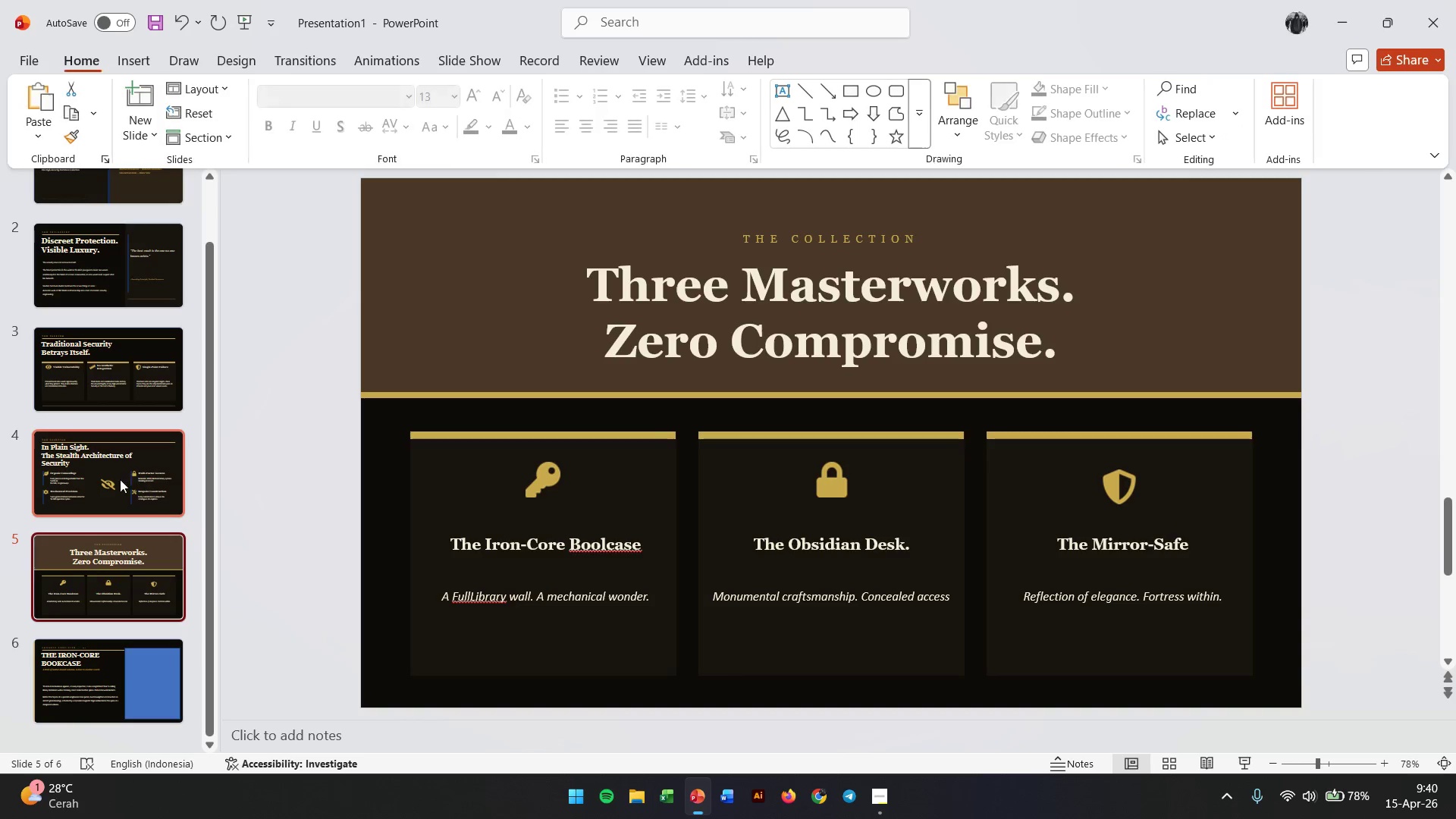 
left_click([115, 479])
 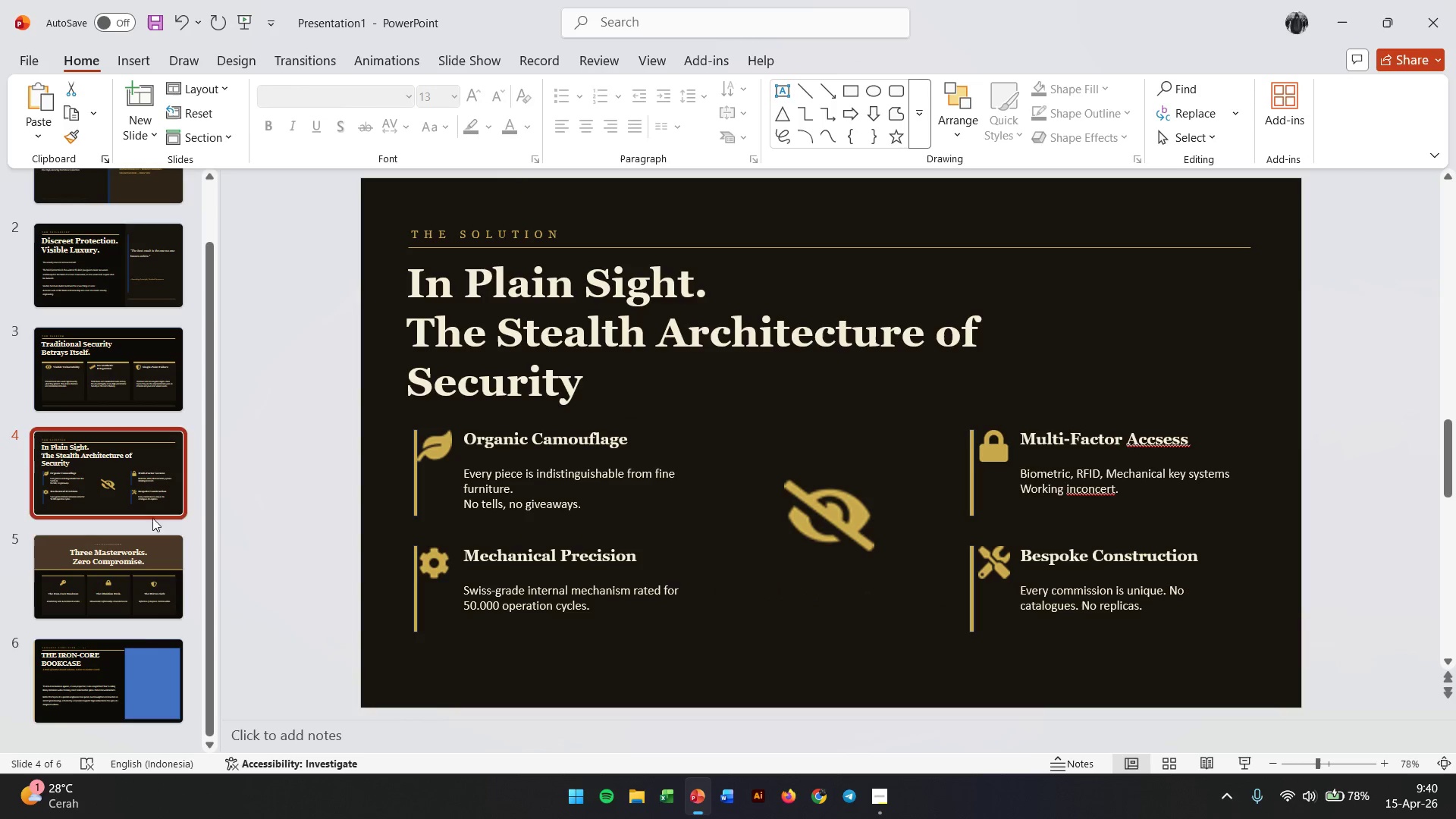 
left_click([147, 633])
 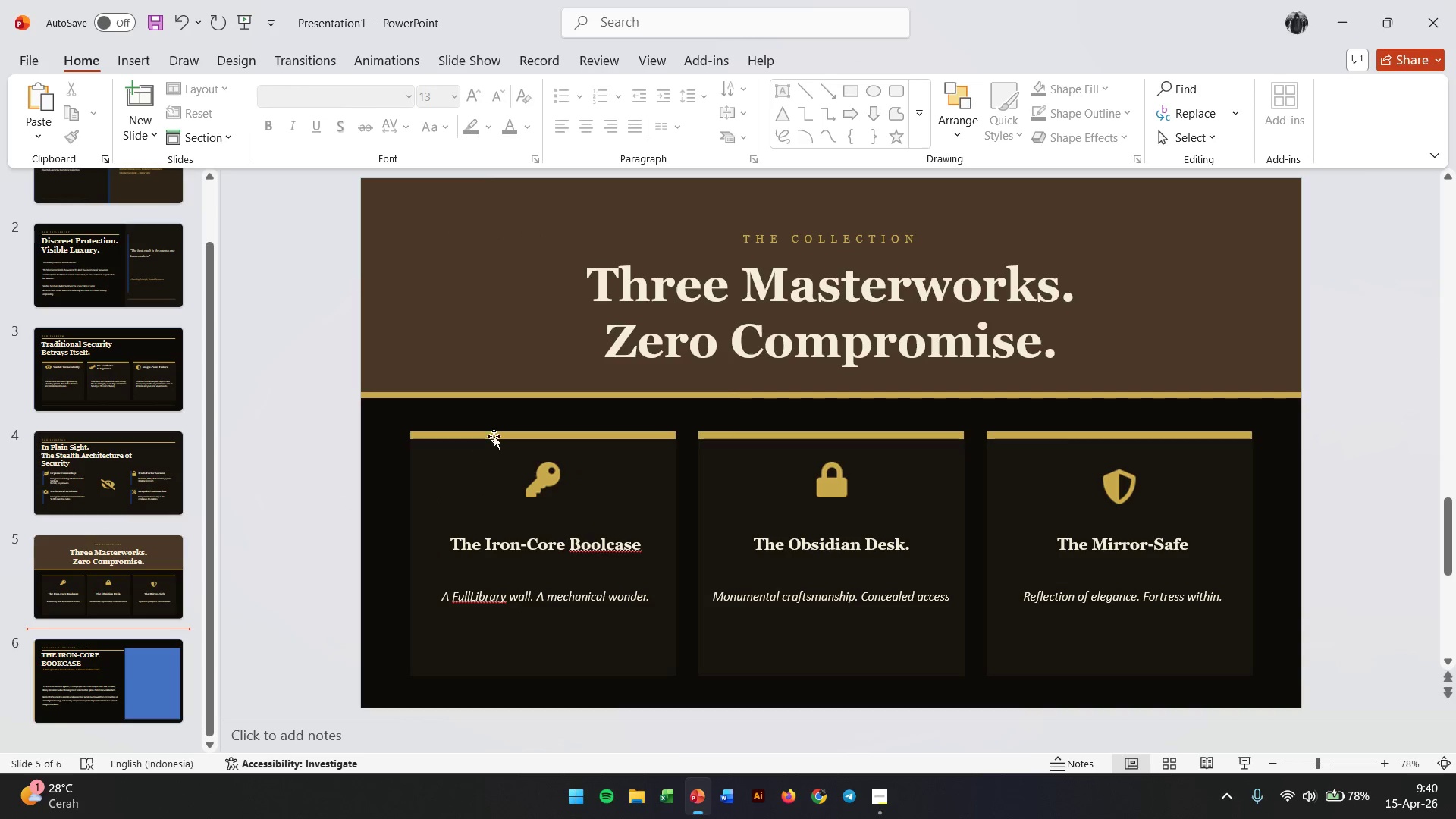 
left_click([494, 435])
 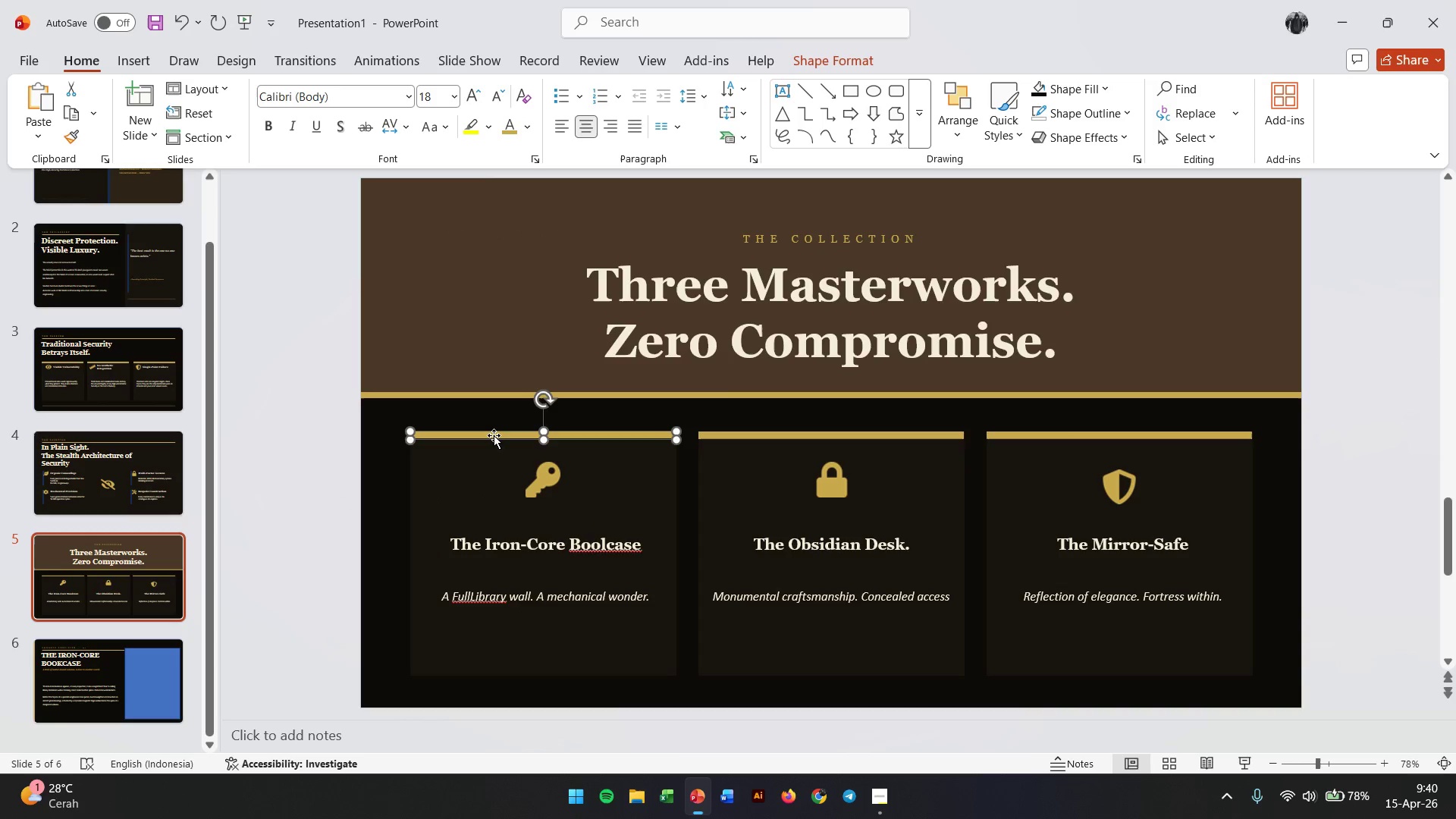 
key(Control+C)
 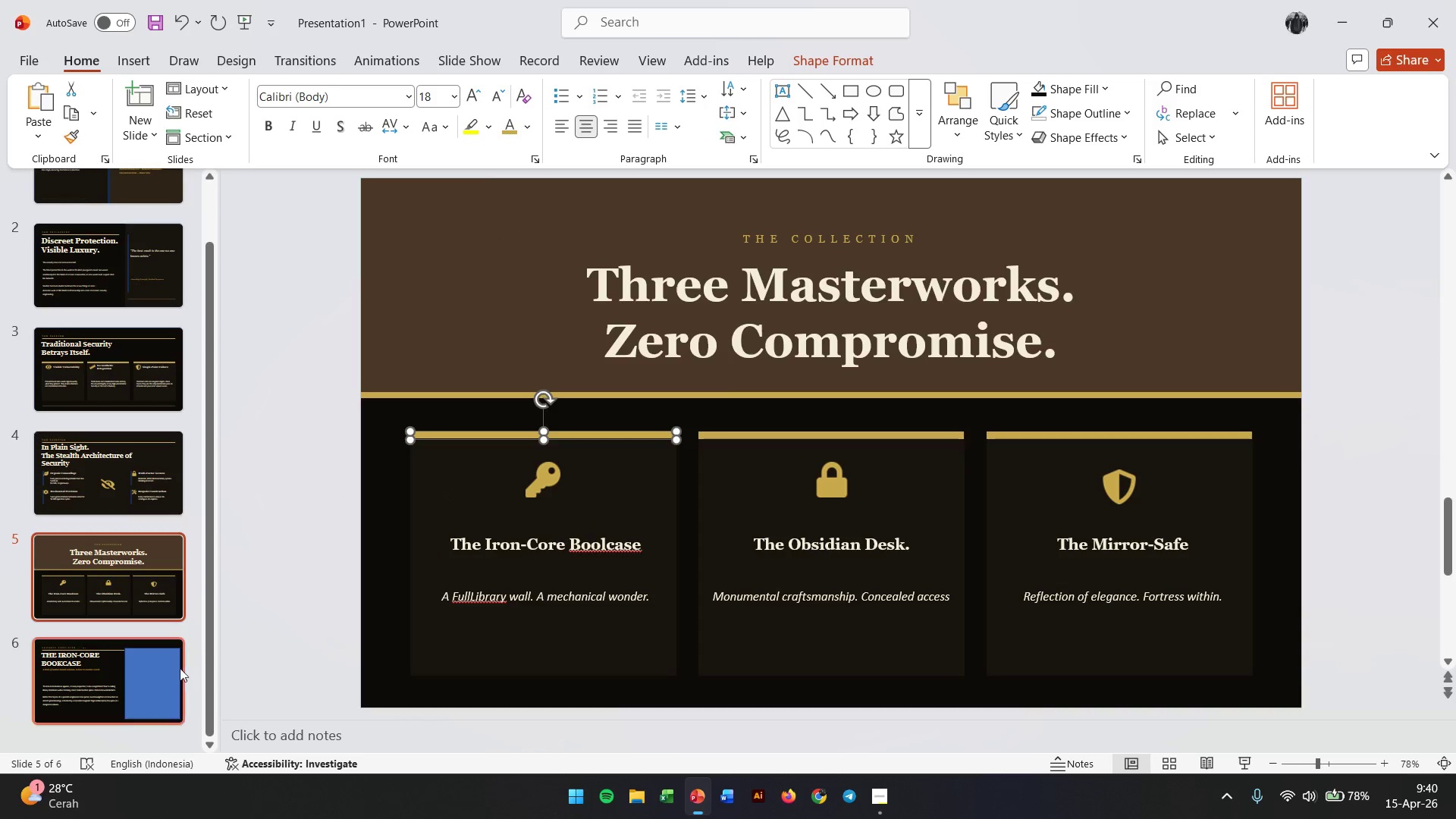 
left_click([160, 666])
 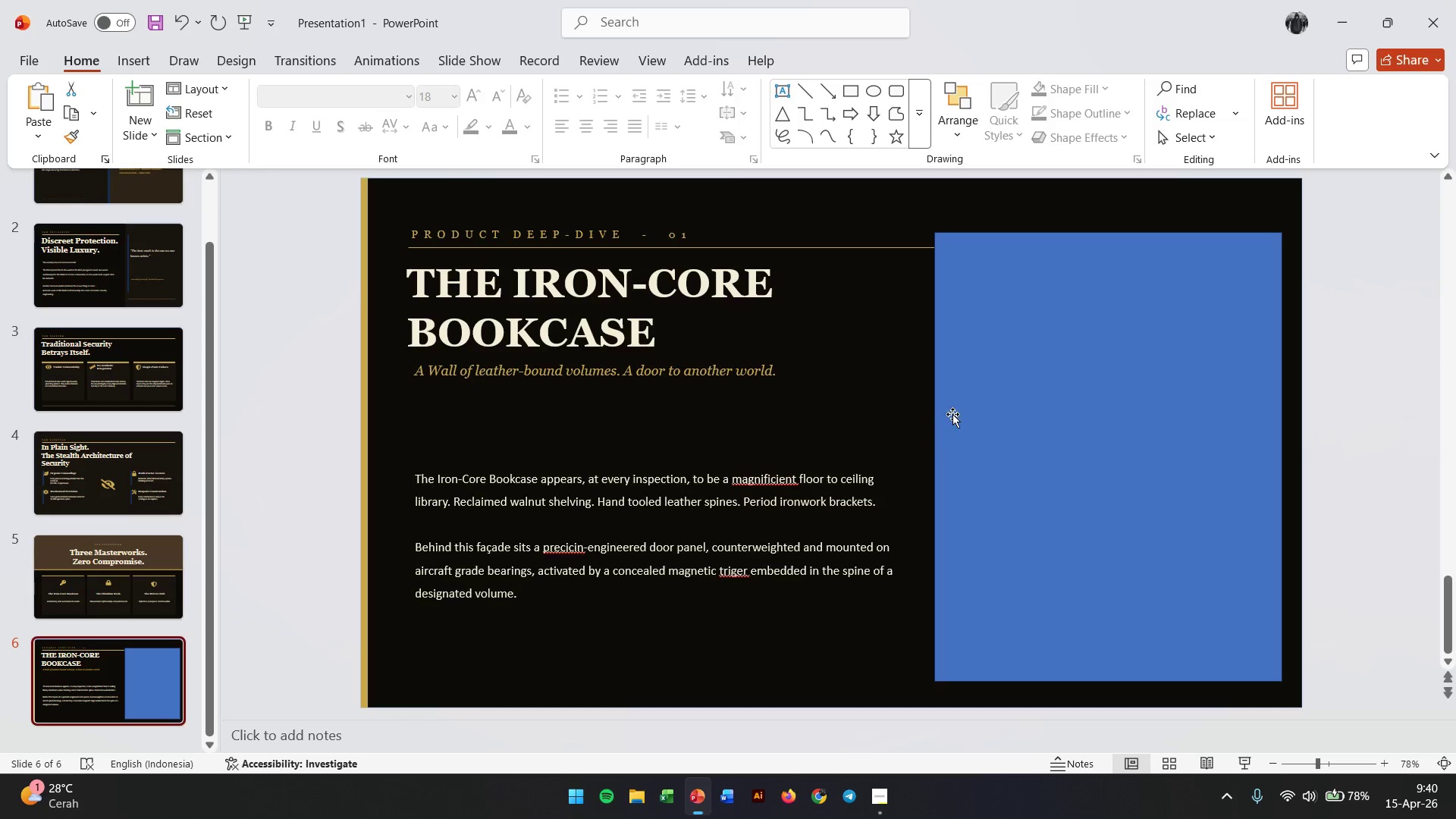 
key(Control+V)
 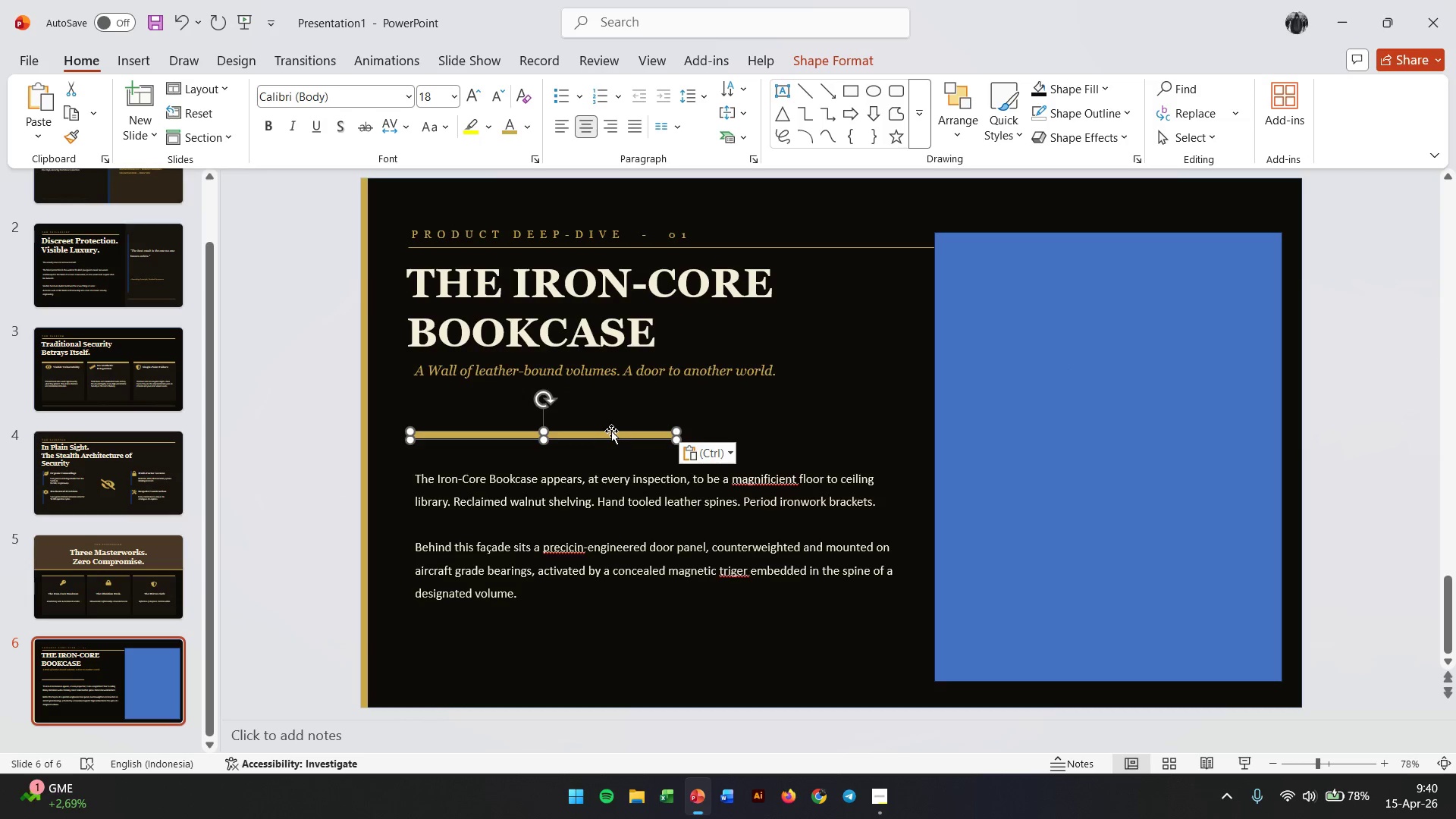 
left_click_drag(start_coordinate=[597, 438], to_coordinate=[1124, 236])
 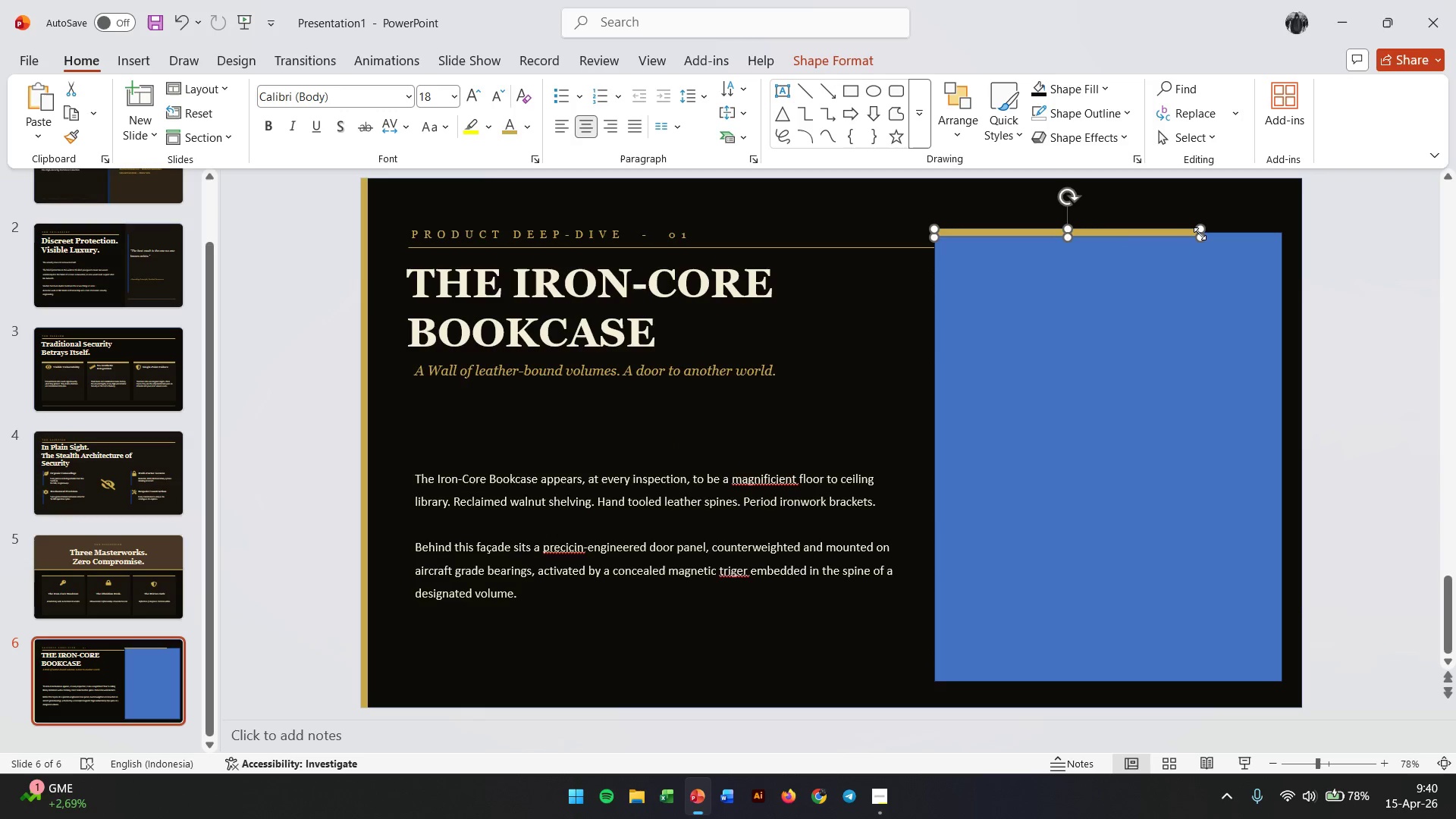 
left_click_drag(start_coordinate=[1200, 234], to_coordinate=[1286, 239])
 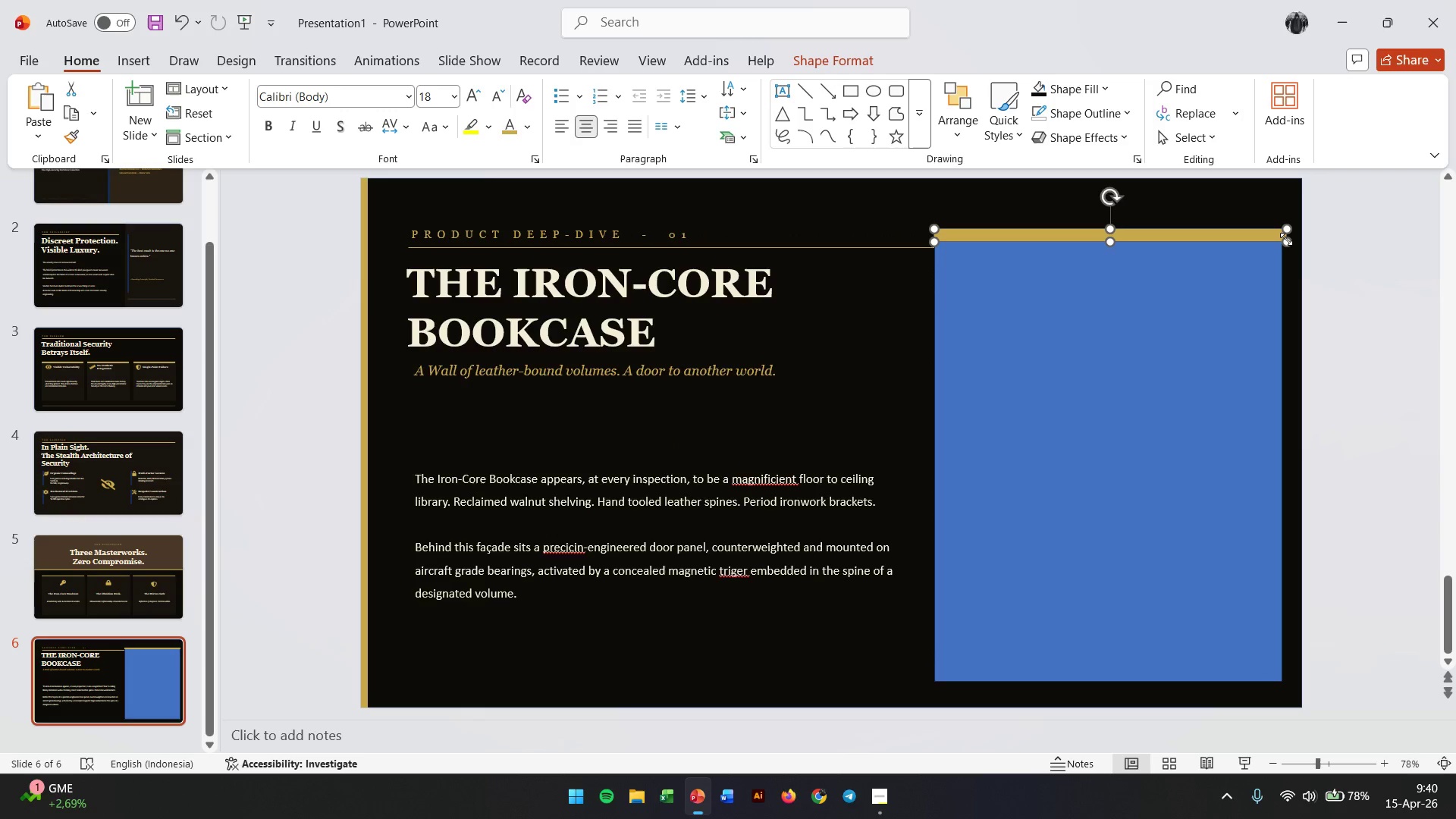 
hold_key(key=ControlLeft, duration=1.17)
scroll: coordinate [1286, 239], scroll_direction: up, amount: 1.0
 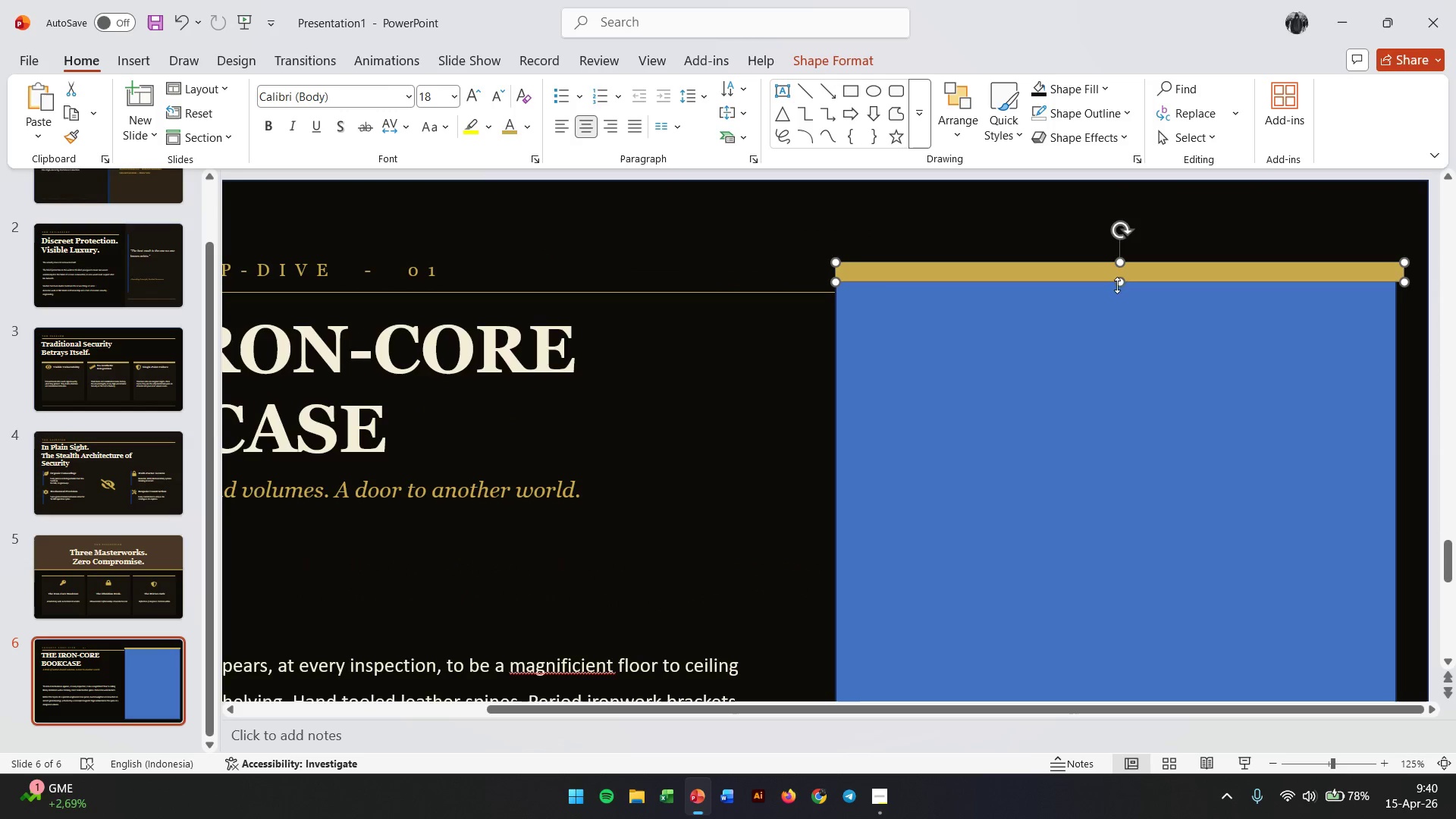 
left_click_drag(start_coordinate=[1120, 285], to_coordinate=[1120, 272])
 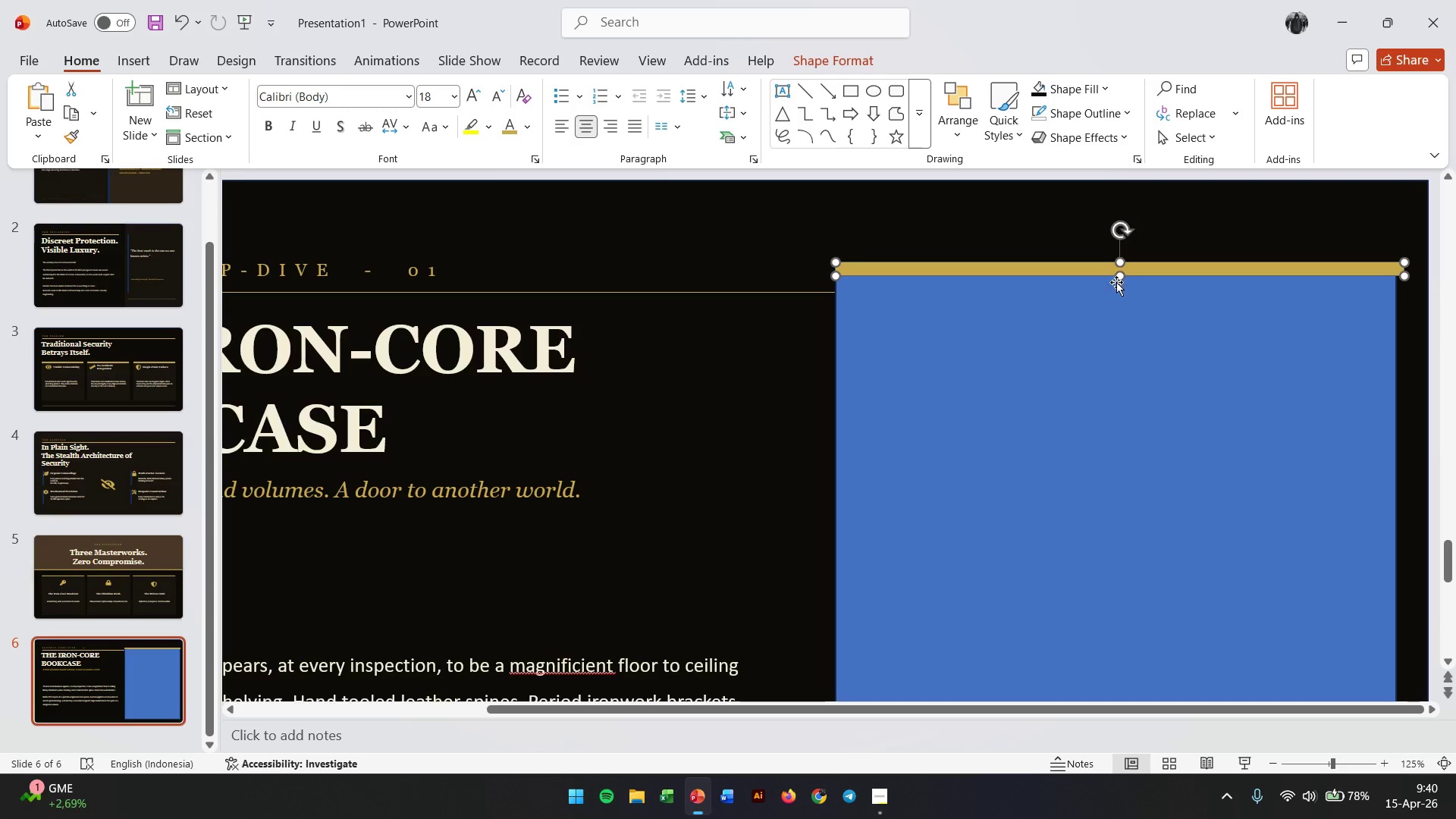 
hold_key(key=ControlLeft, duration=2.88)
scroll: coordinate [1116, 284], scroll_direction: down, amount: 2.0
 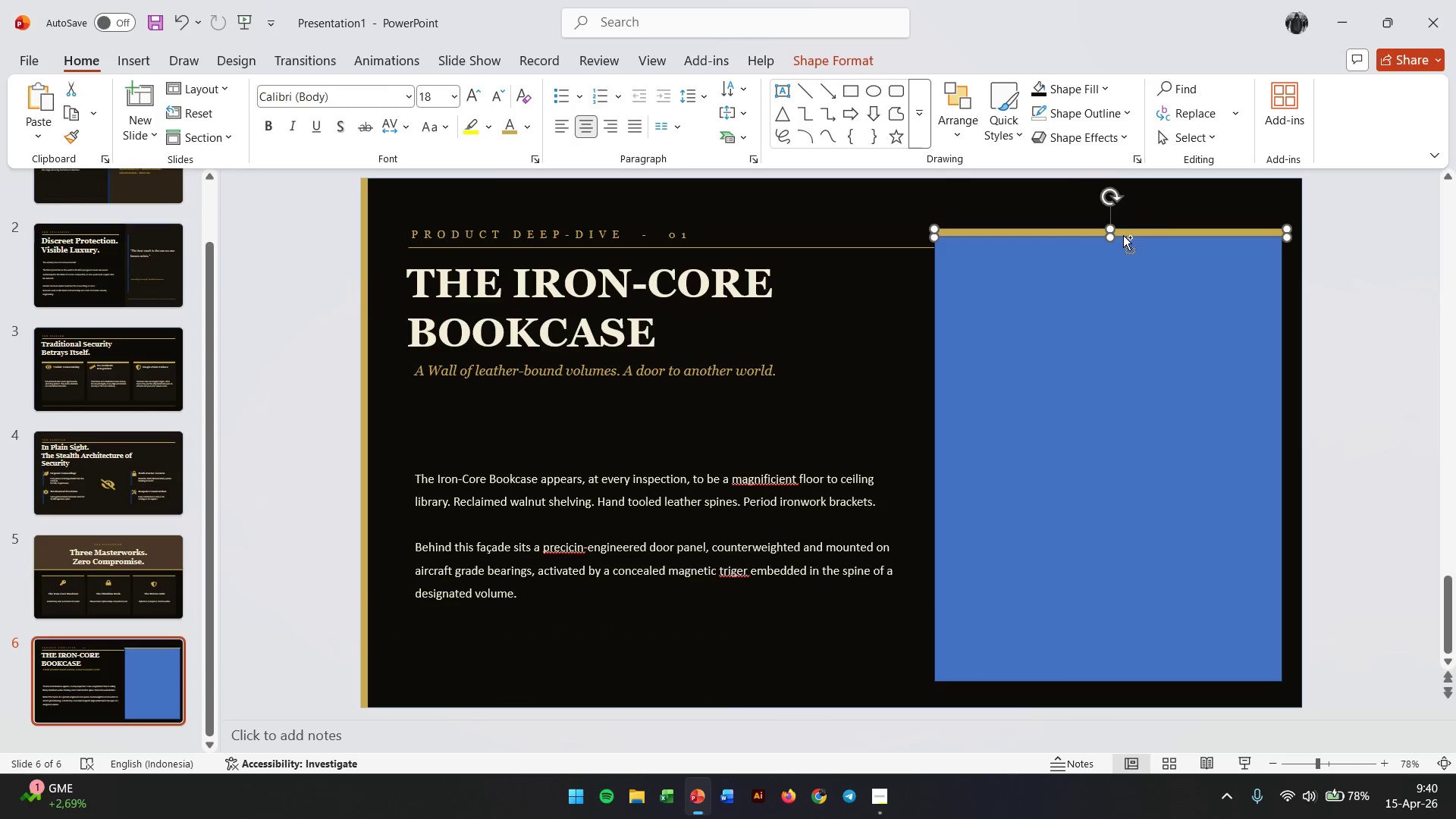 
scroll: coordinate [1123, 235], scroll_direction: up, amount: 3.0
 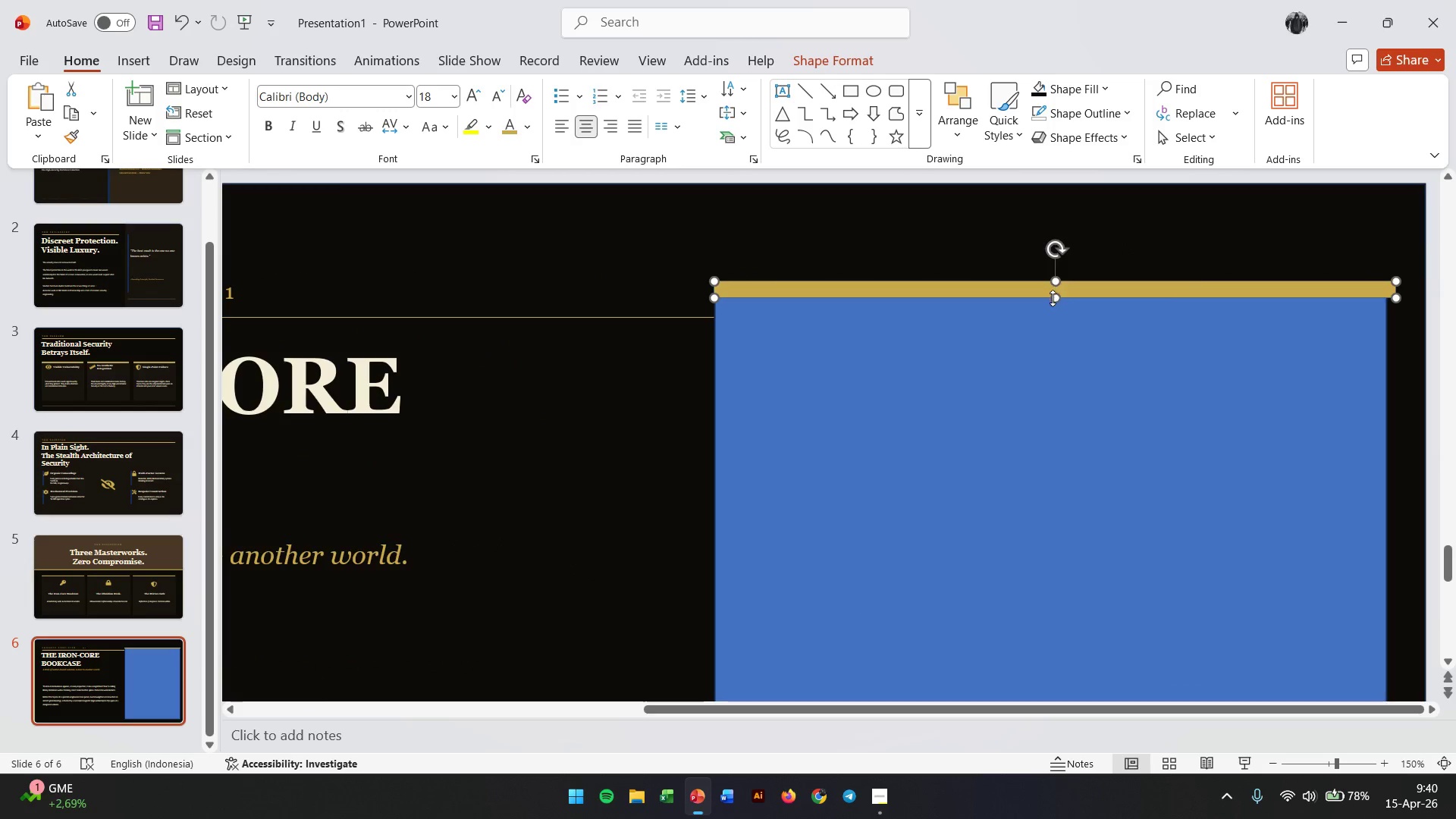 
left_click_drag(start_coordinate=[1053, 299], to_coordinate=[1052, 293])
 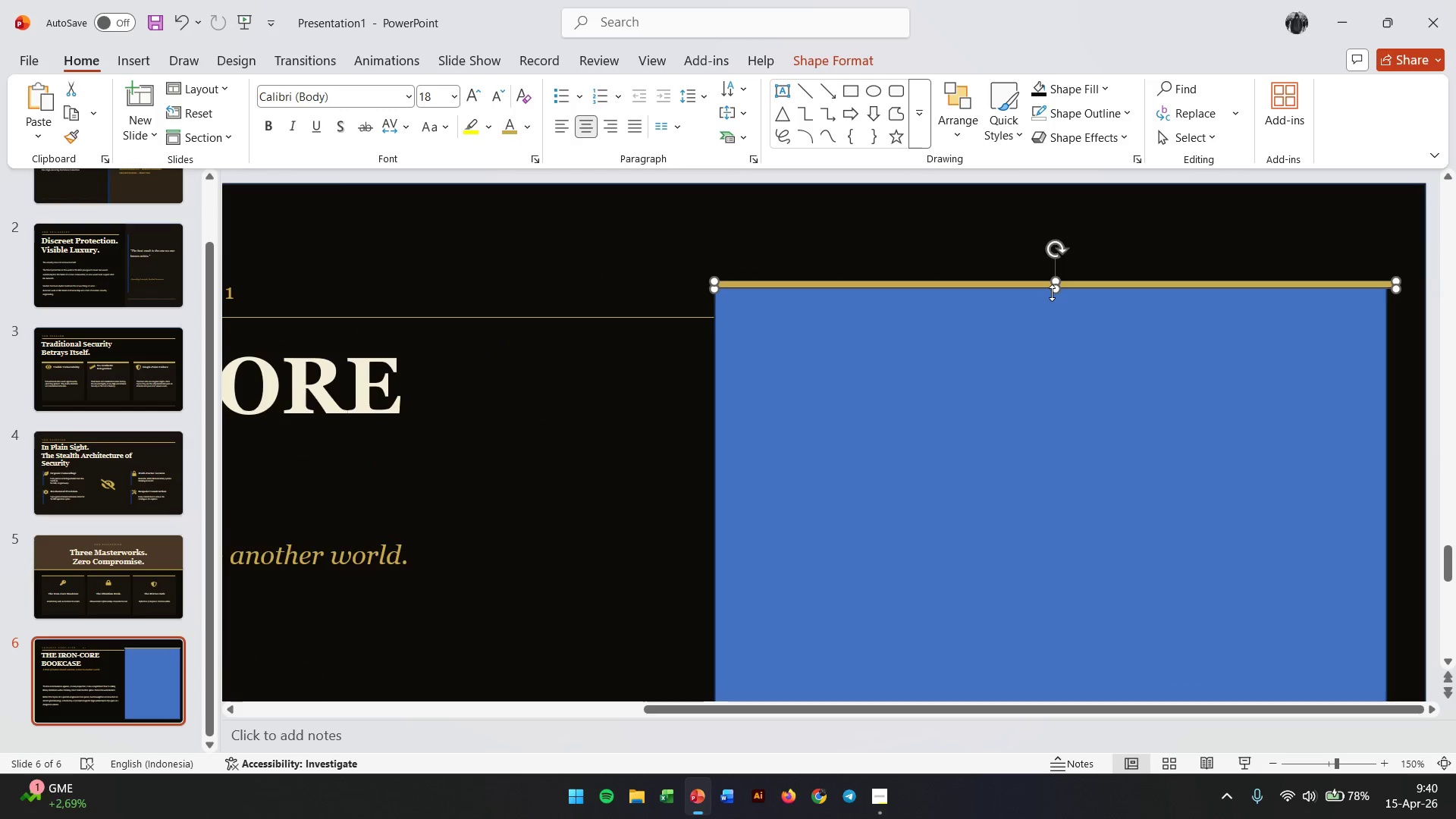 
hold_key(key=ControlLeft, duration=0.47)
scroll: coordinate [1052, 293], scroll_direction: down, amount: 2.0
 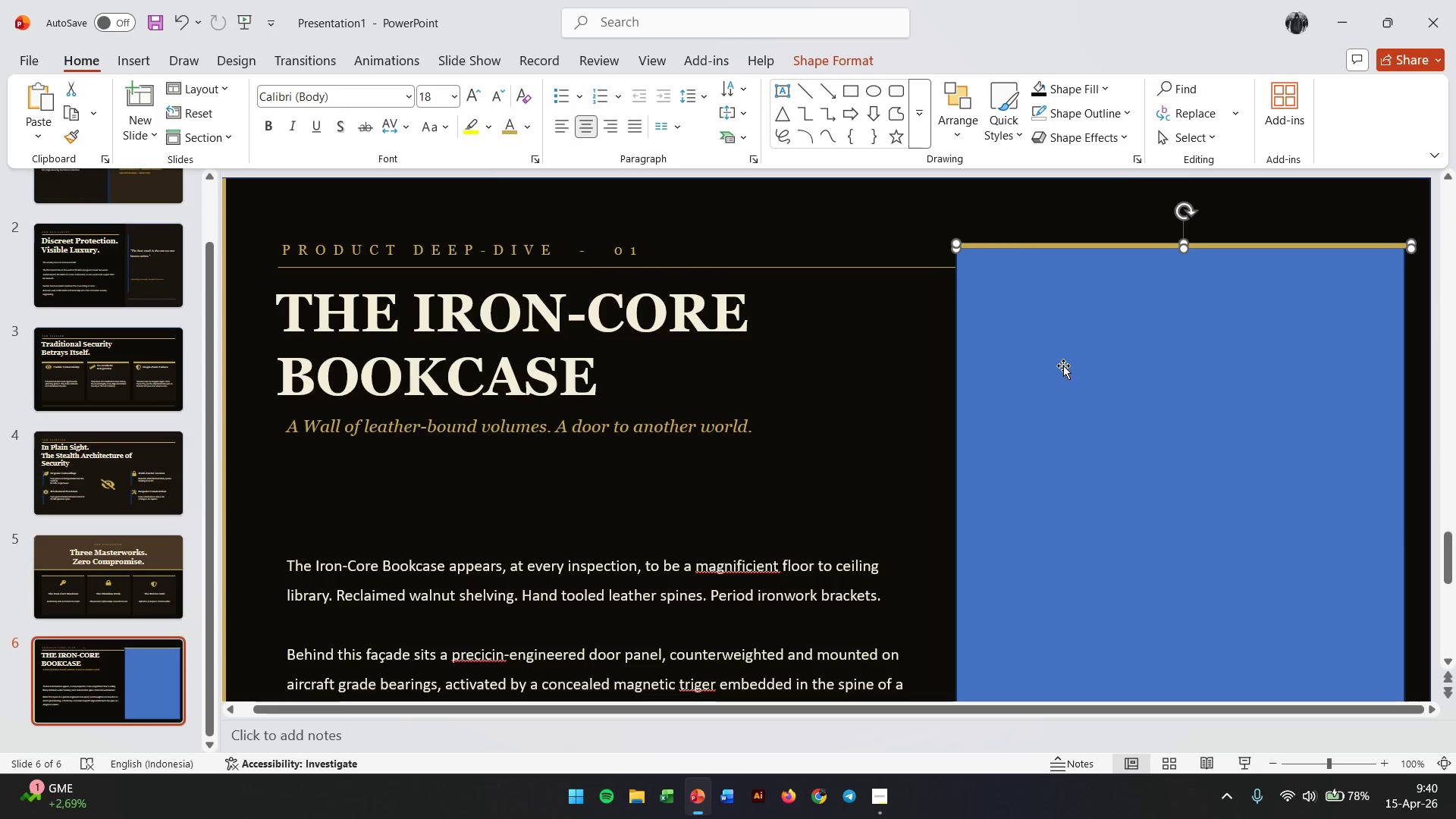 
left_click([1063, 366])
 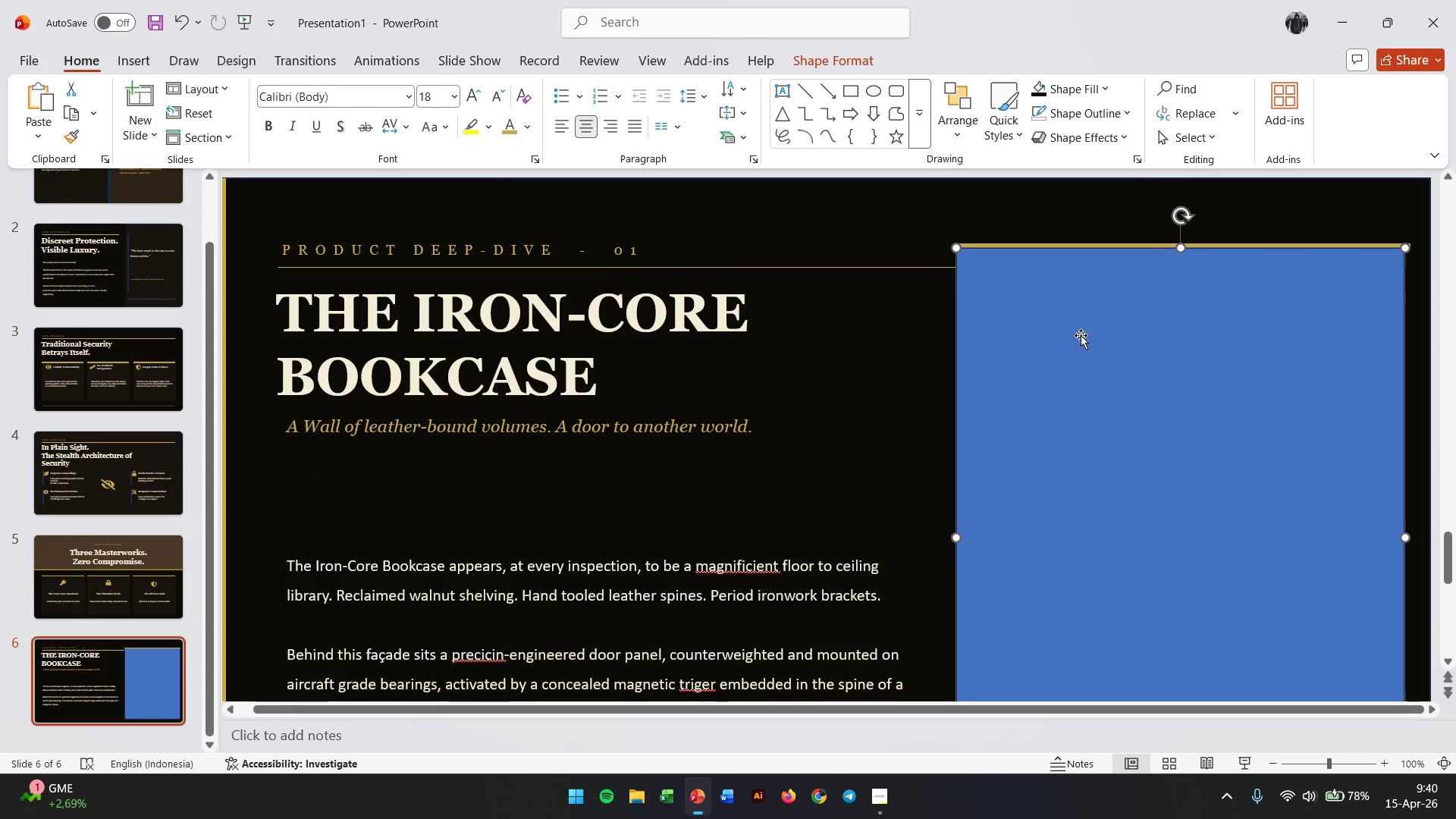 
hold_key(key=ControlLeft, duration=0.59)
scroll: coordinate [1107, 257], scroll_direction: up, amount: 22.0
 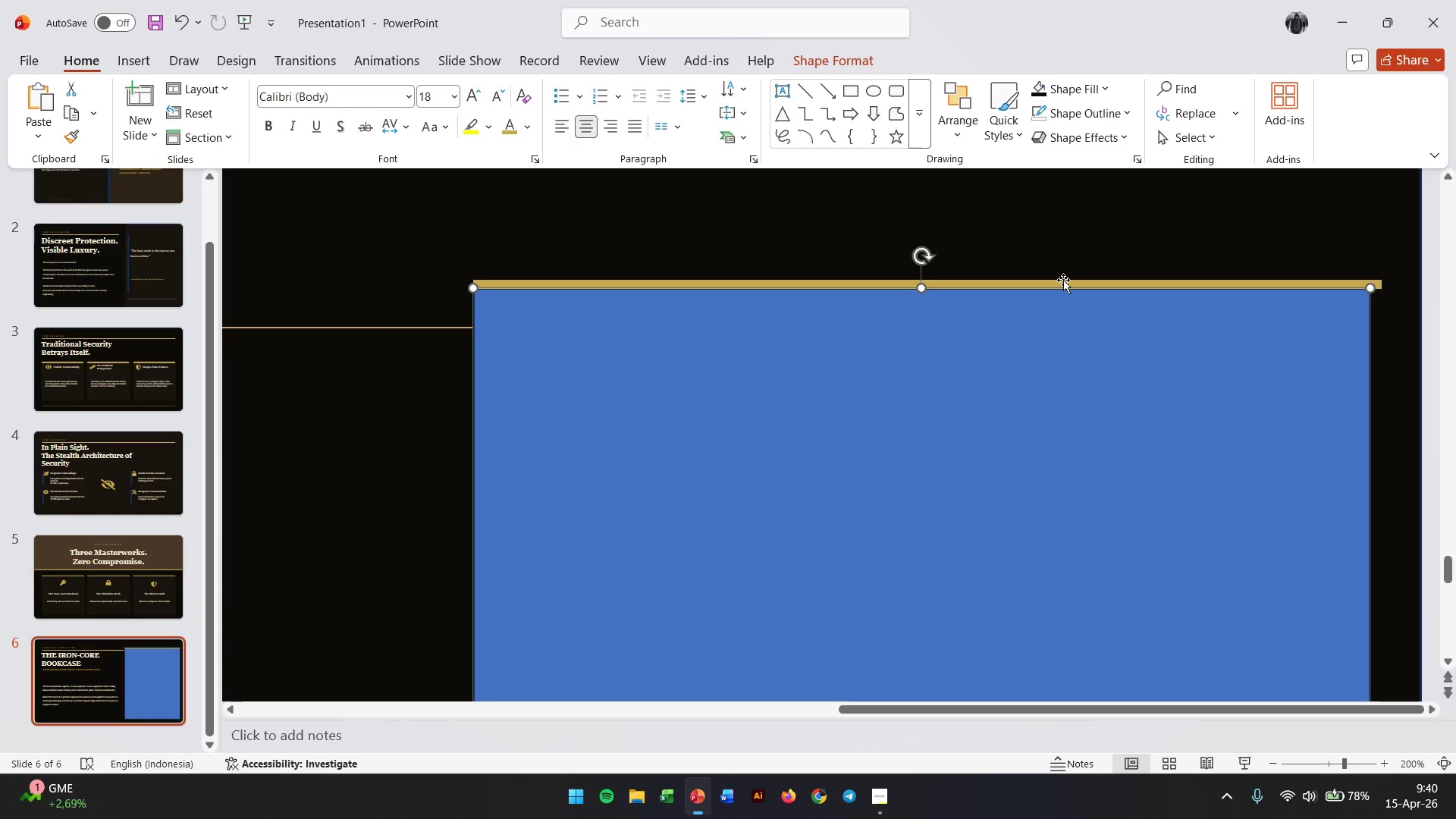 
left_click([1063, 280])
 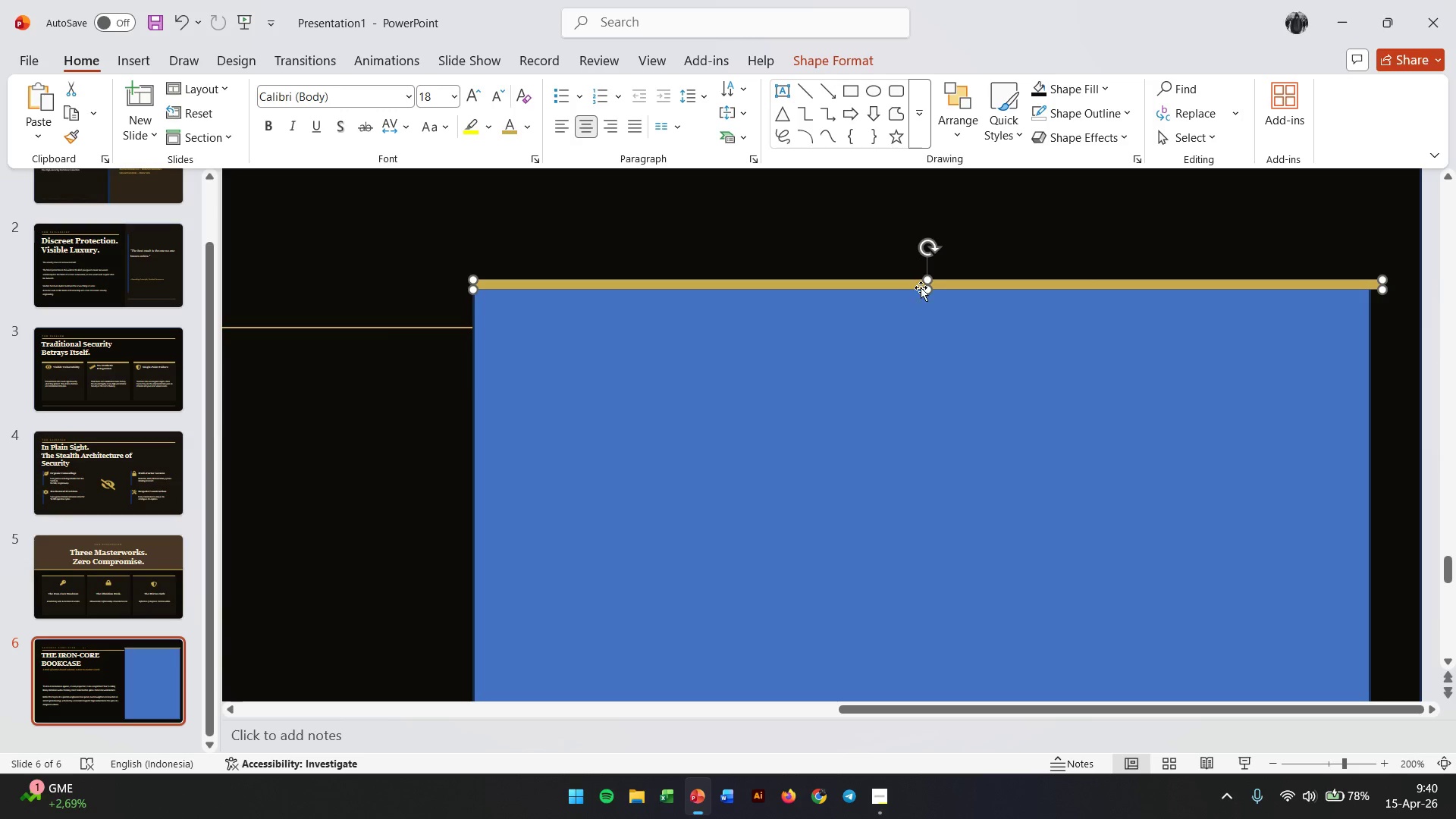 
left_click_drag(start_coordinate=[926, 289], to_coordinate=[926, 297])
 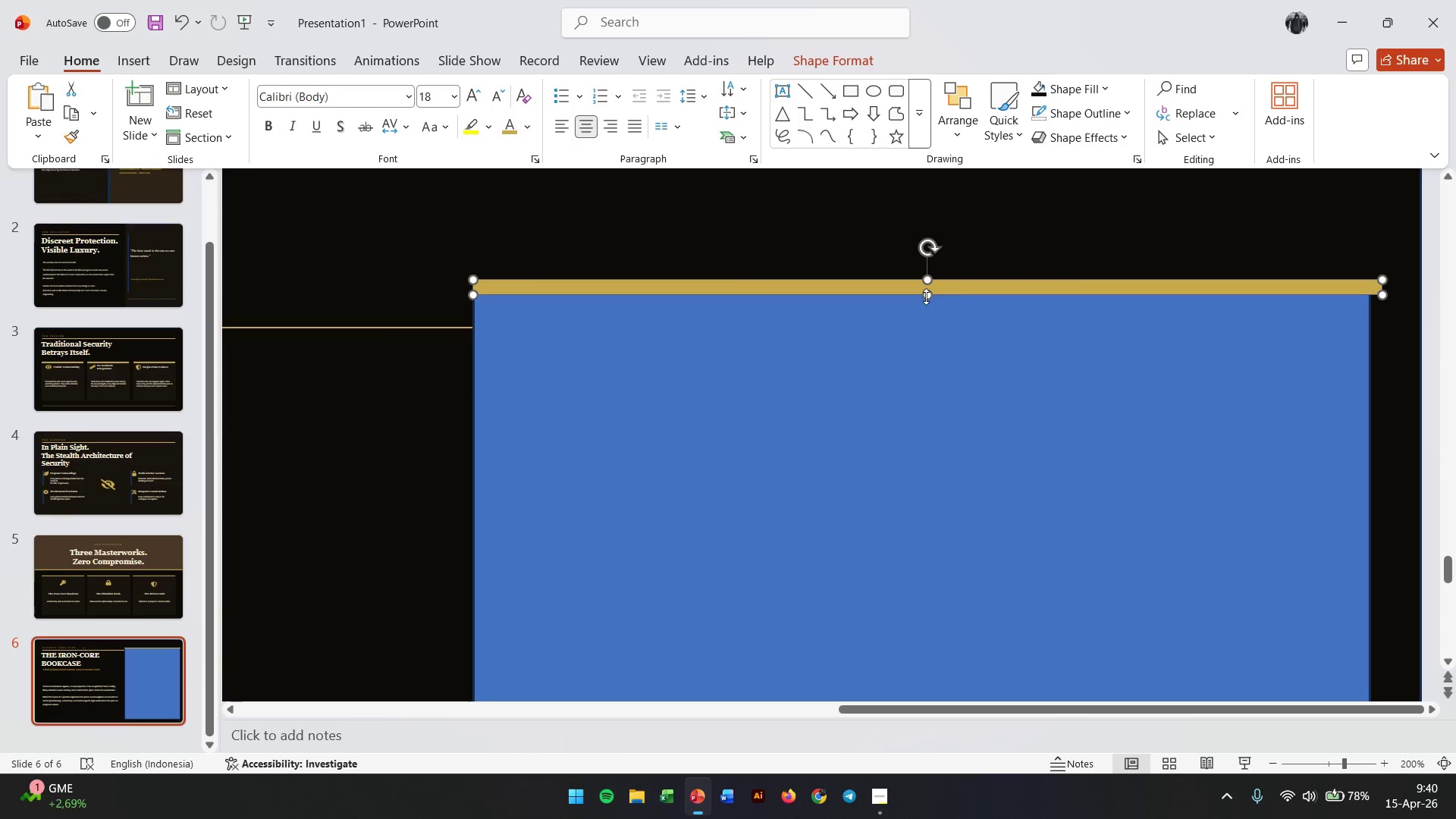 
hold_key(key=ControlLeft, duration=2.89)
scroll: coordinate [930, 303], scroll_direction: down, amount: 3.0
 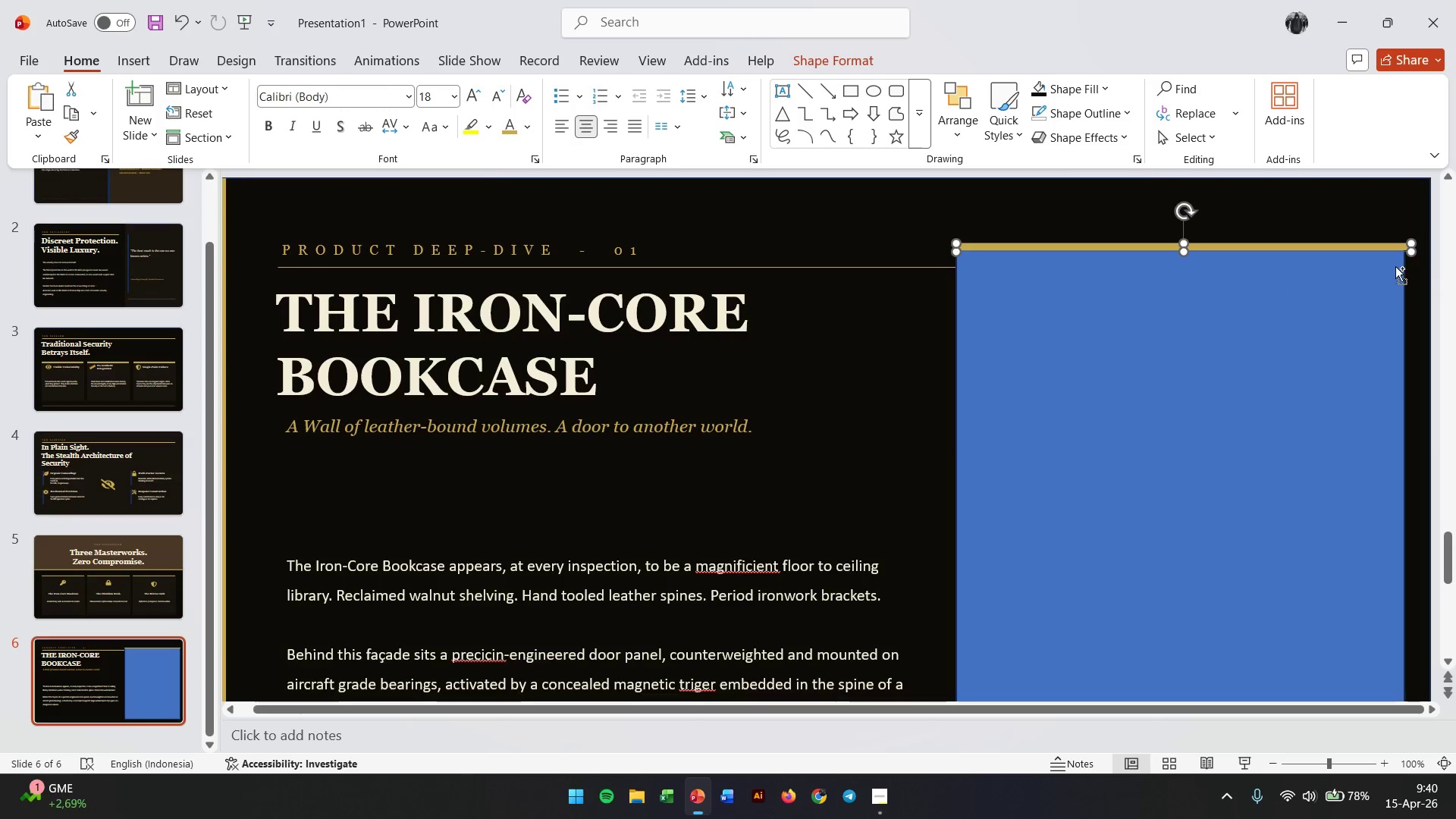 
scroll: coordinate [1393, 318], scroll_direction: up, amount: 4.0
 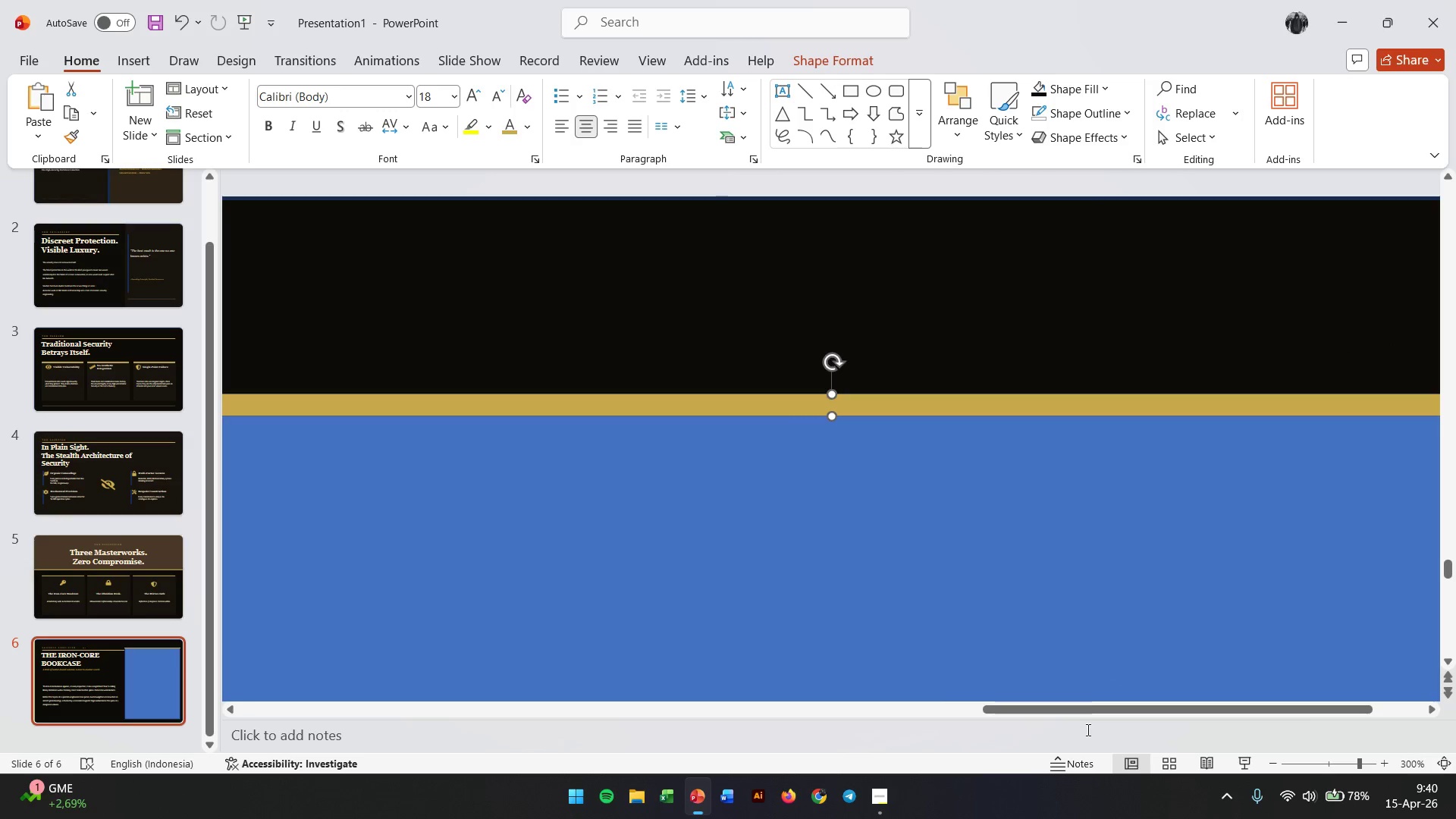 
left_click_drag(start_coordinate=[1087, 711], to_coordinate=[1170, 708])
 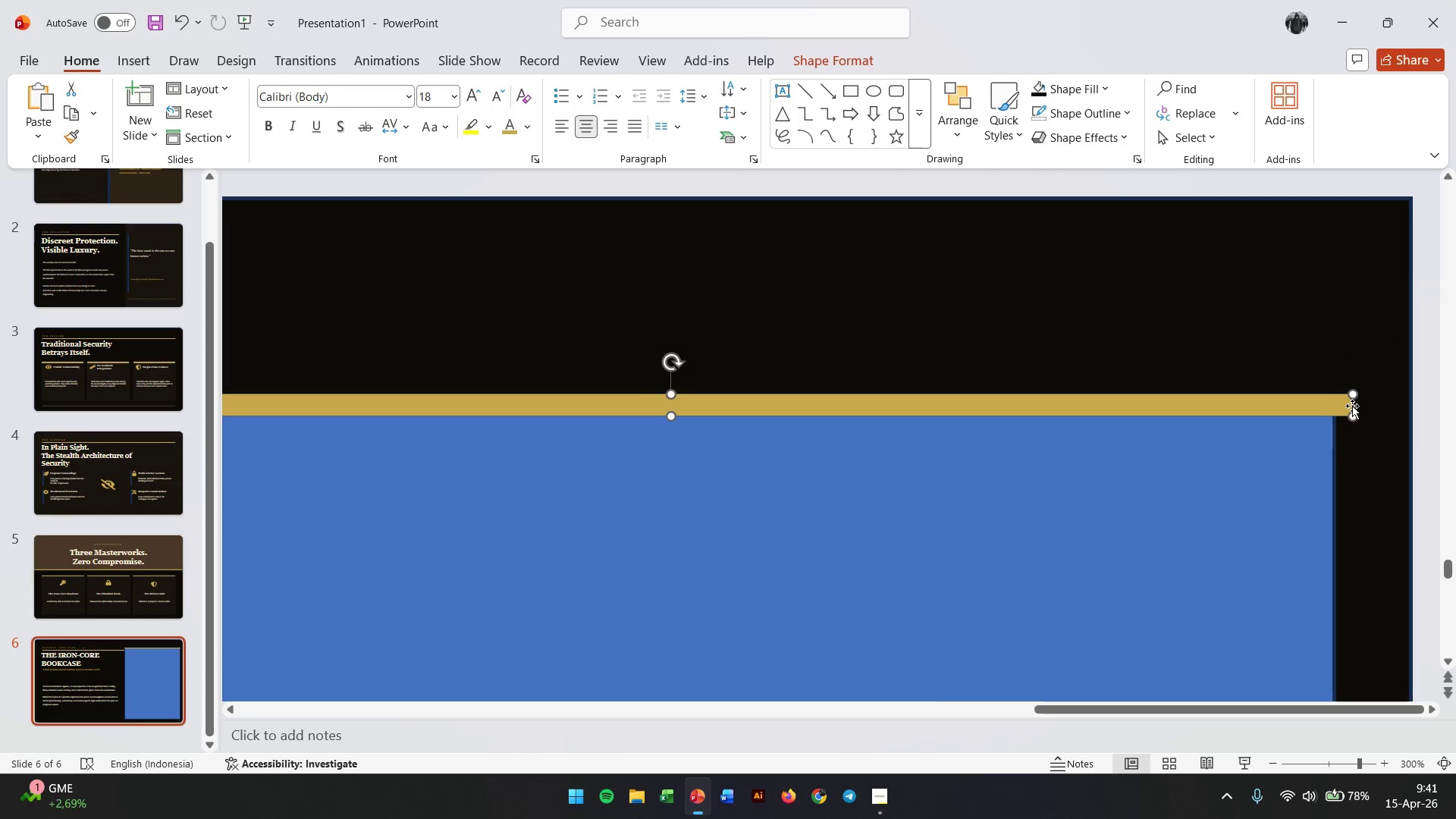 
left_click_drag(start_coordinate=[1354, 414], to_coordinate=[1335, 415])
 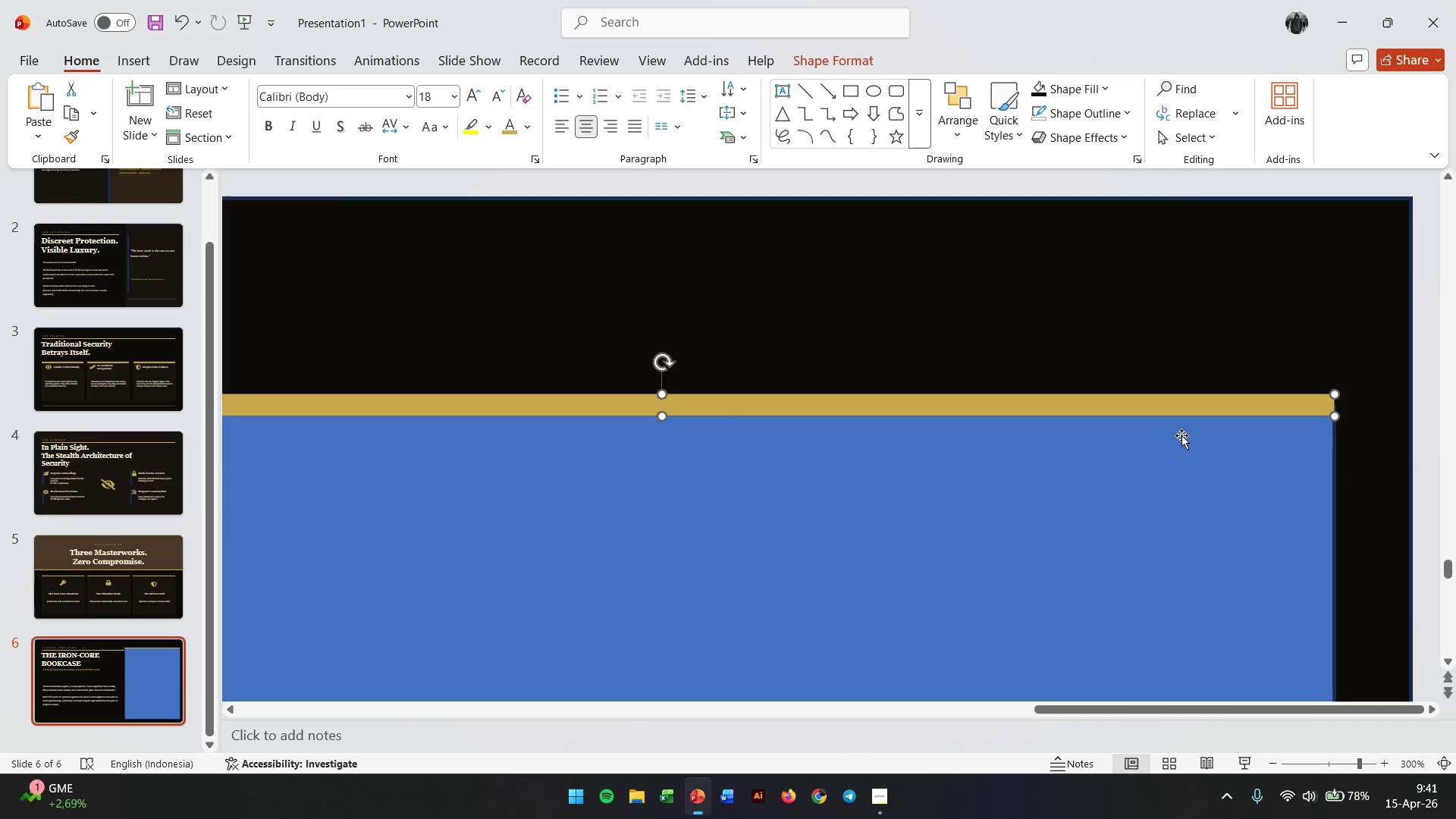 
hold_key(key=ControlLeft, duration=1.58)
scroll: coordinate [1181, 435], scroll_direction: down, amount: 1.0
 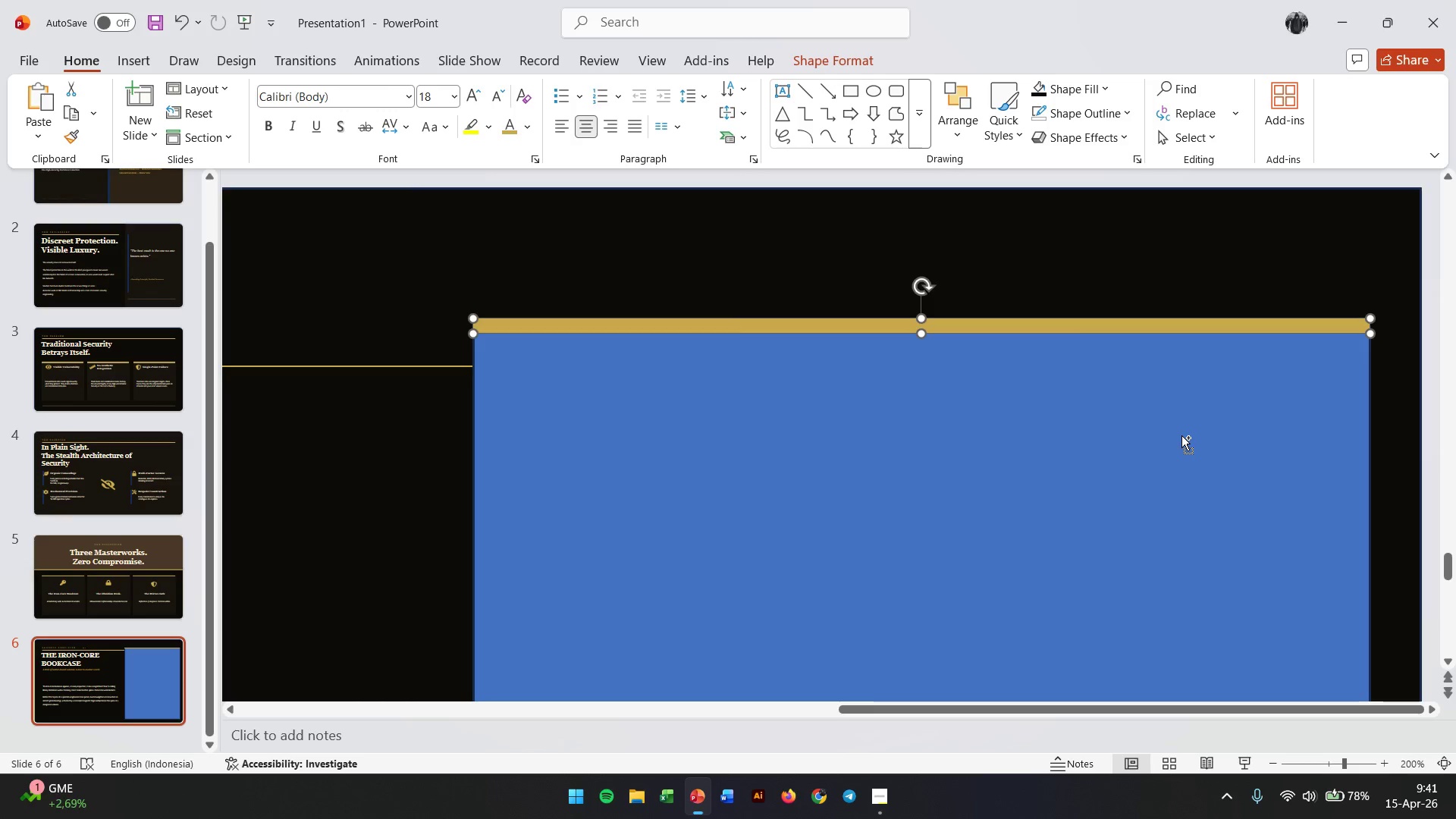 
left_click([1181, 435])
 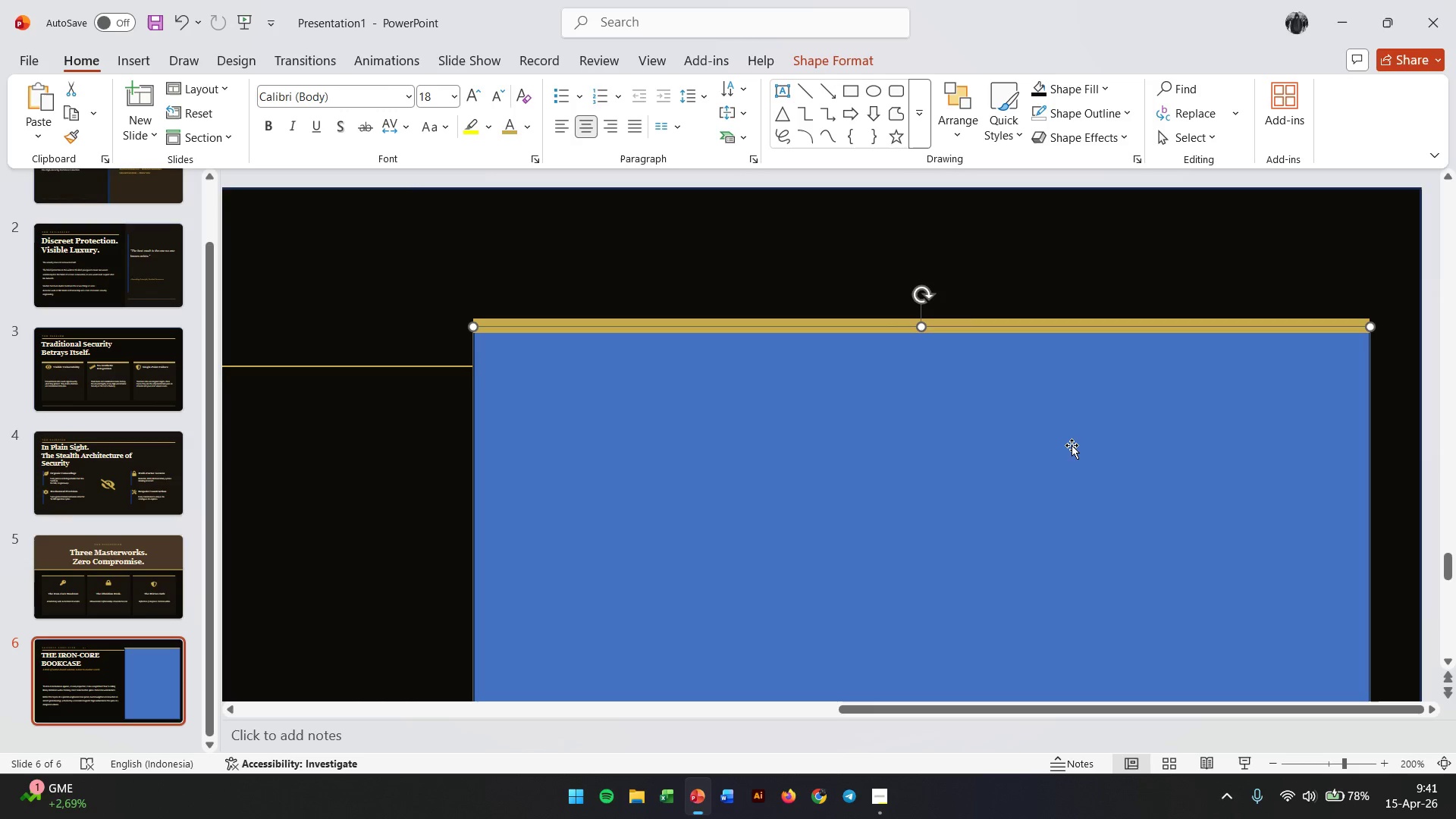 
wait(5.34)
 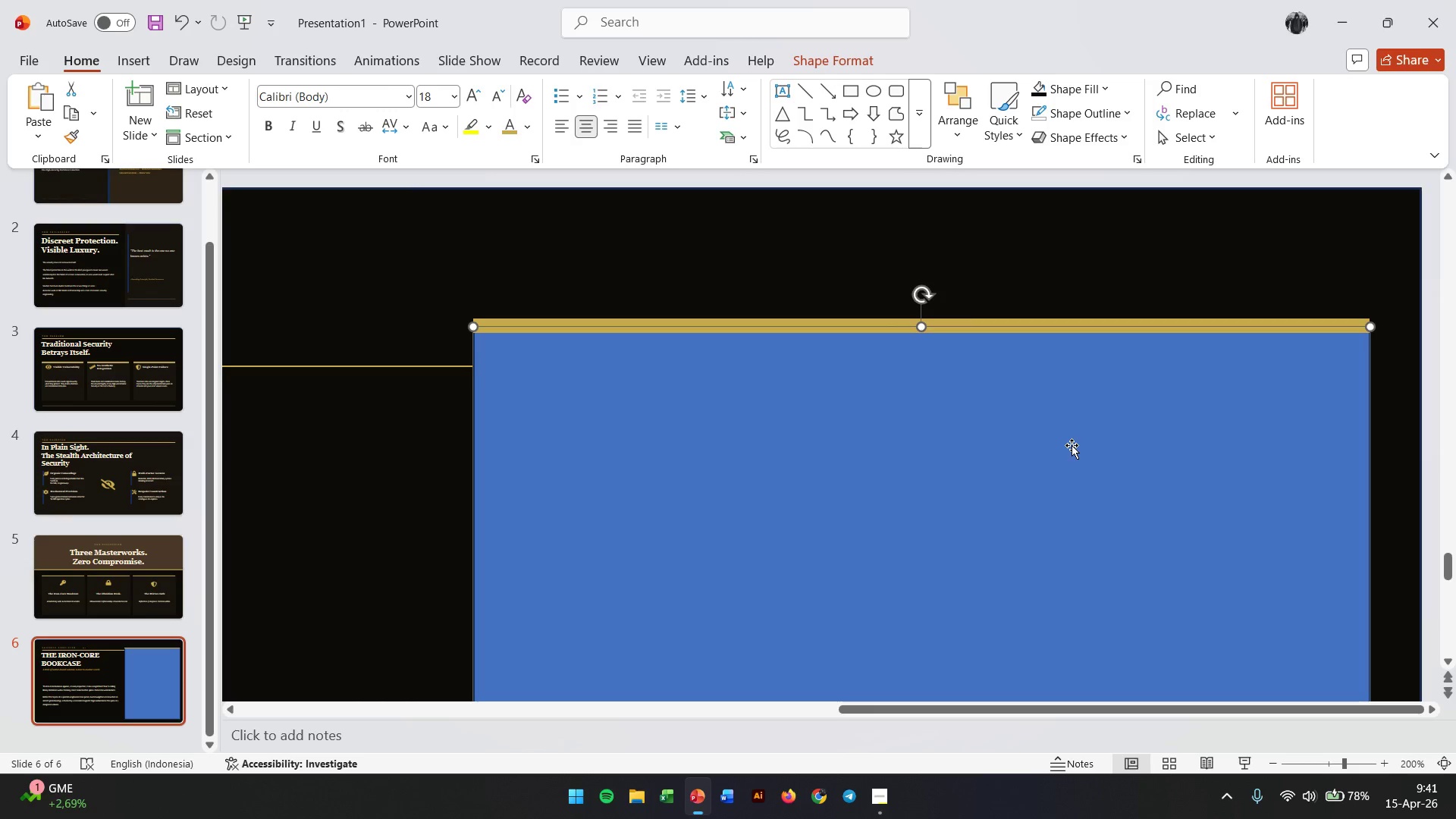 
left_click([1296, 793])
 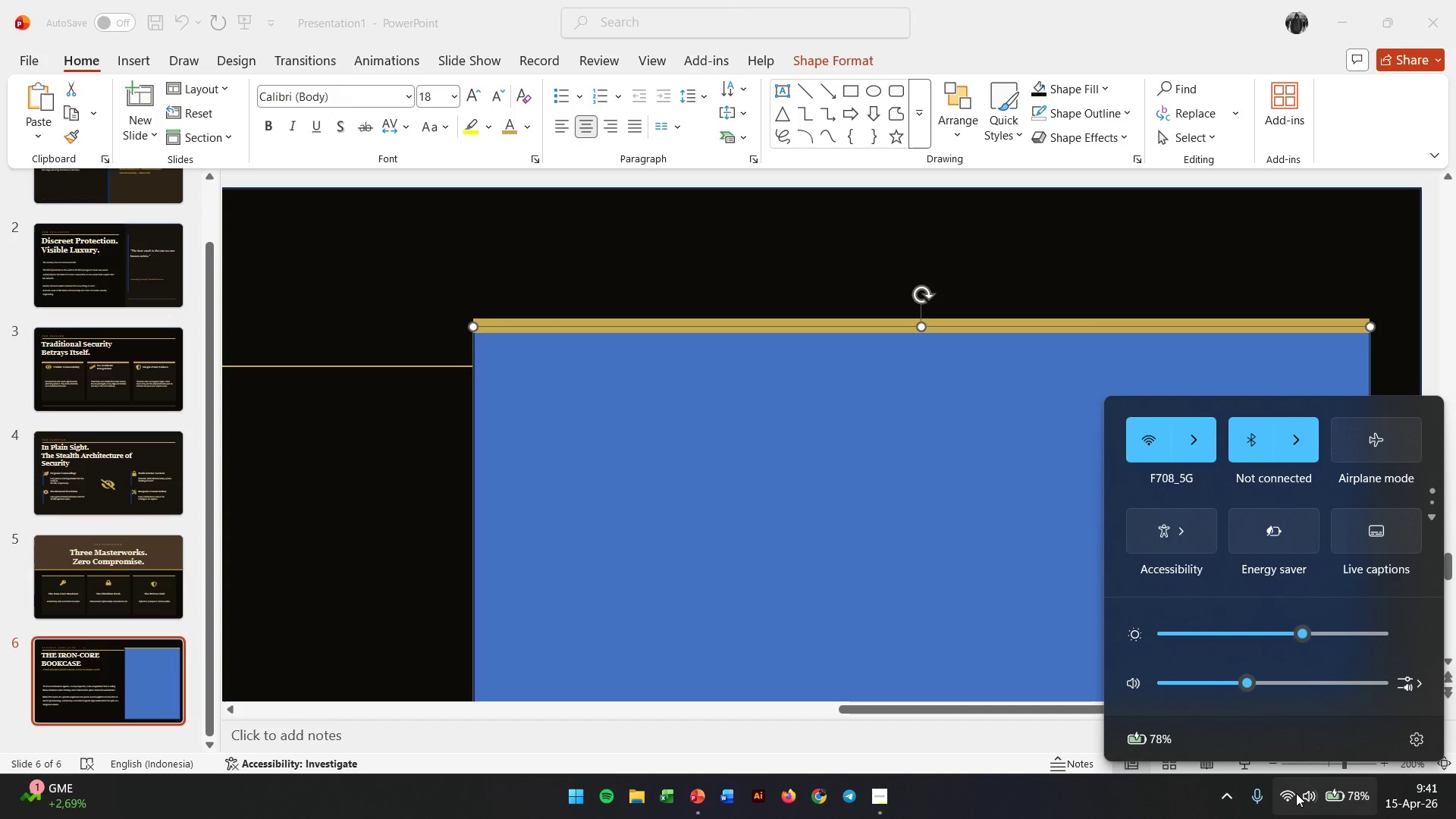 
left_click([1296, 793])
 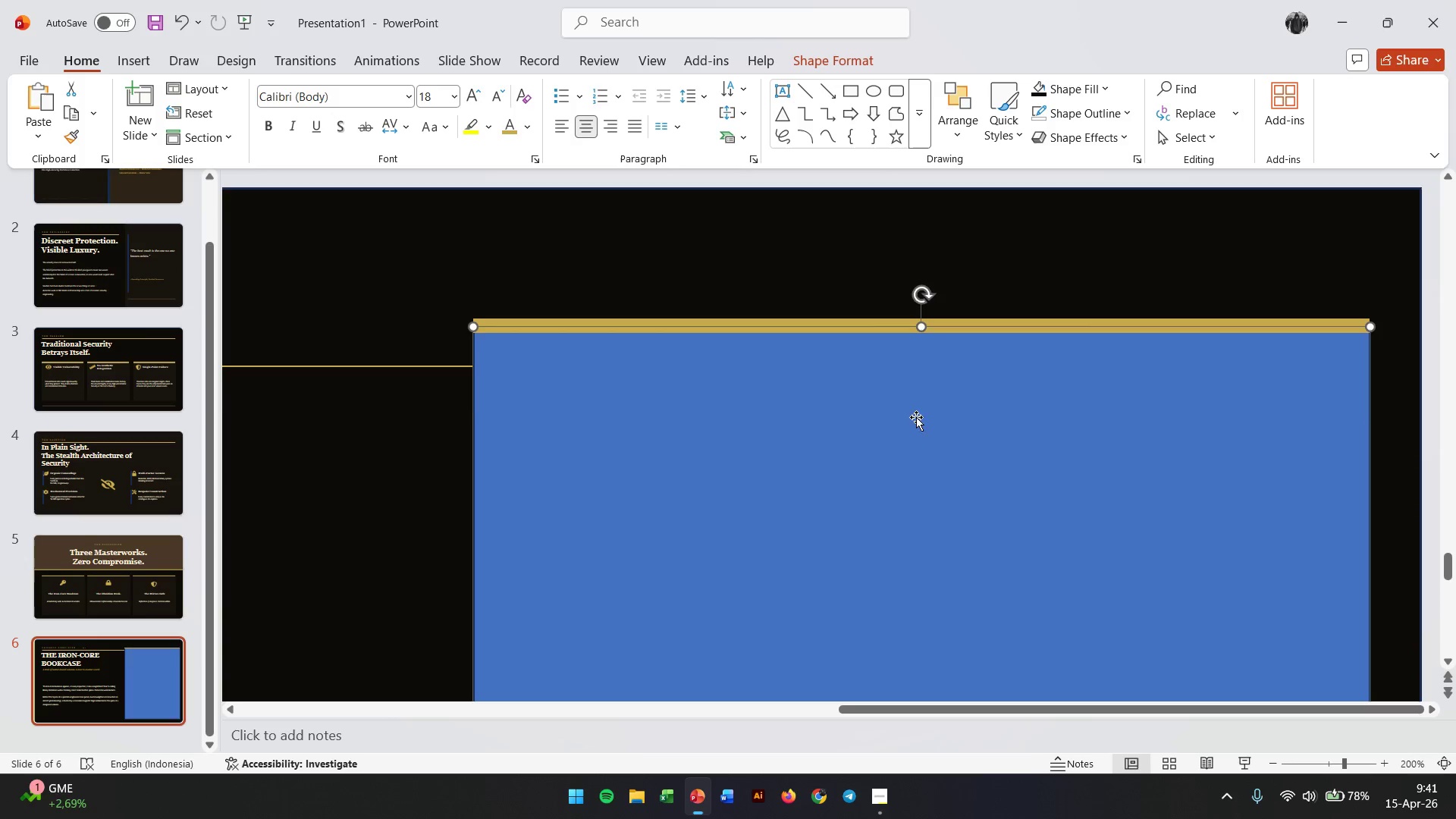 
left_click([646, 391])
 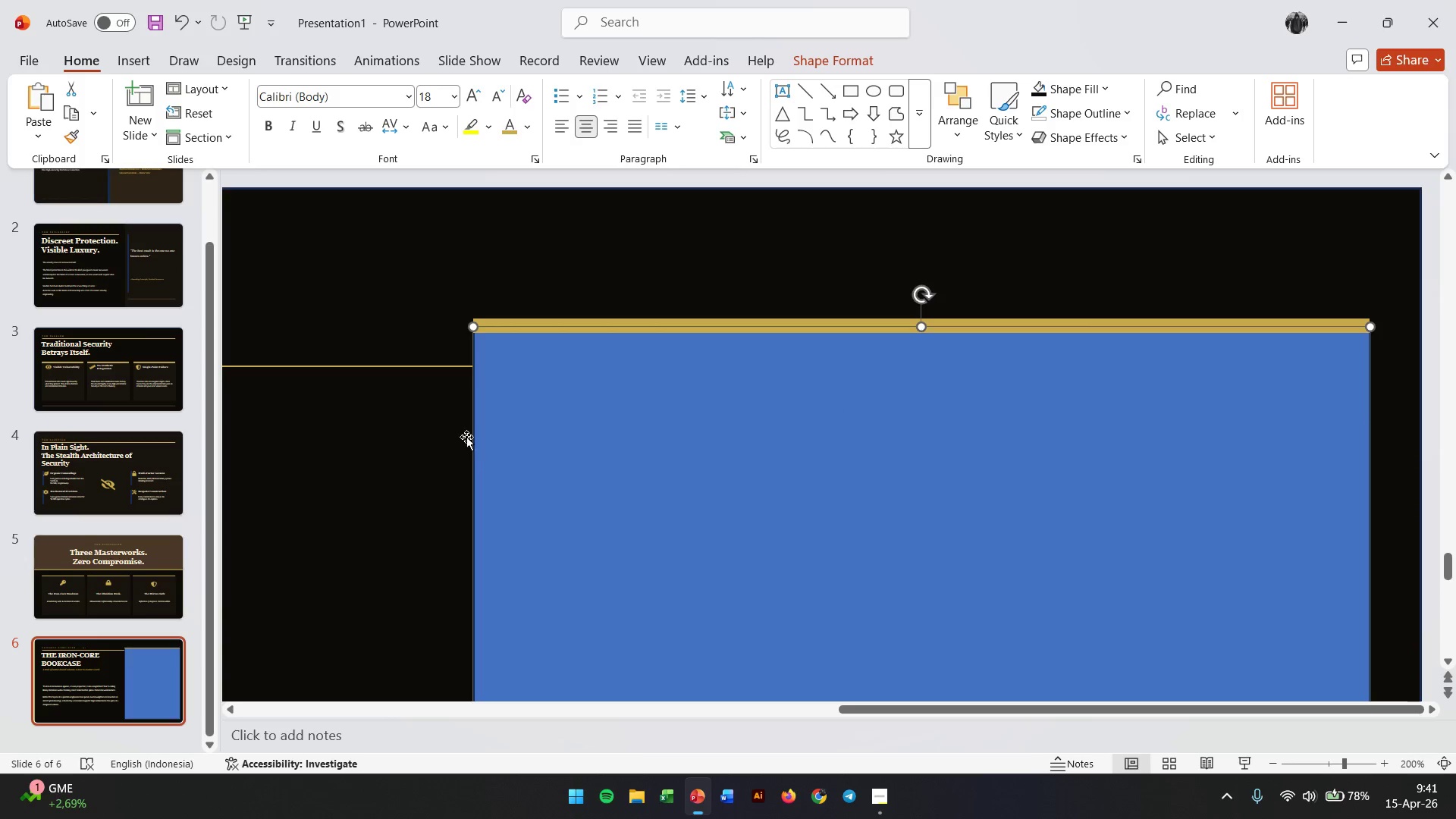 
left_click([452, 437])
 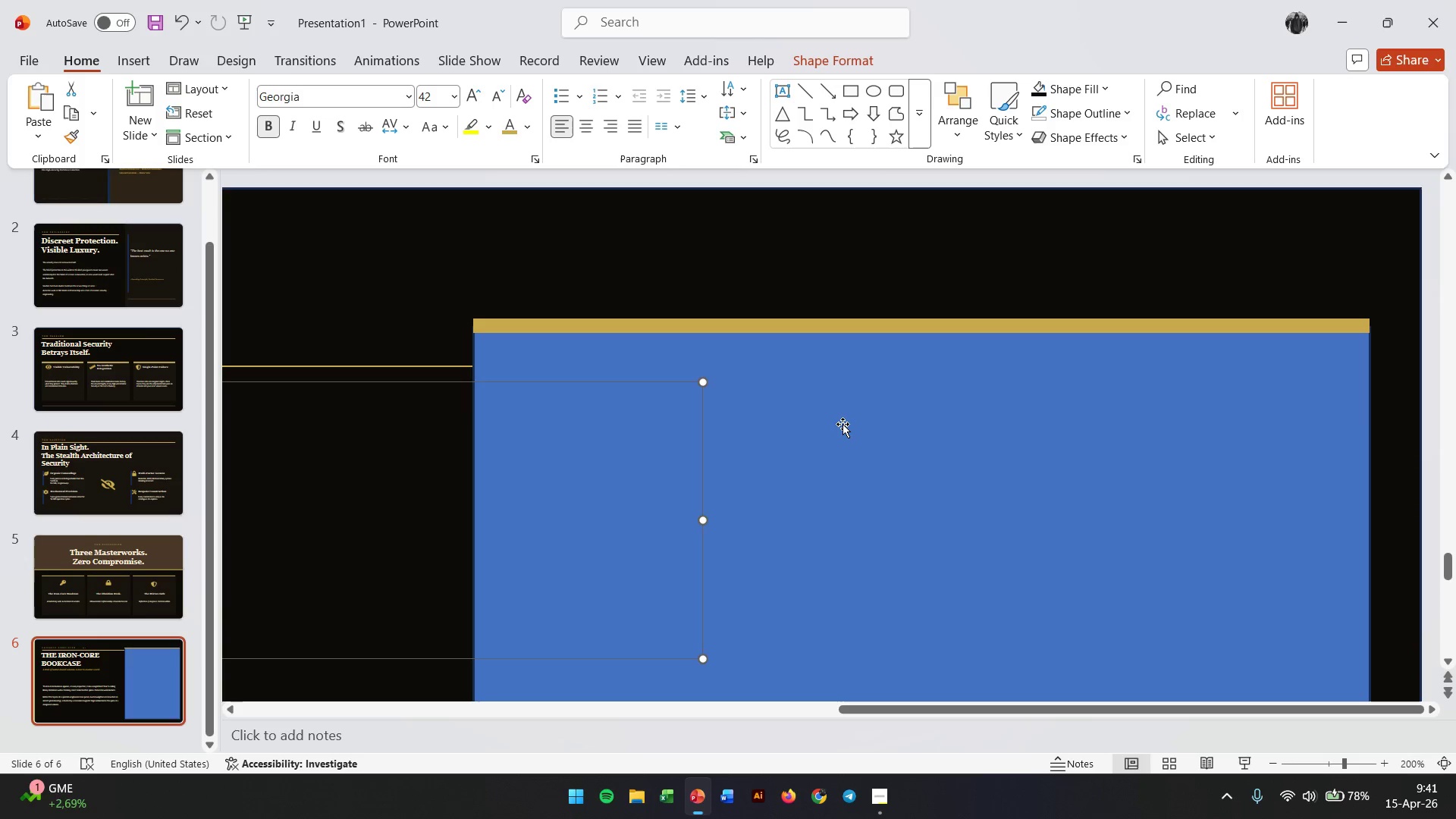 
left_click([843, 424])
 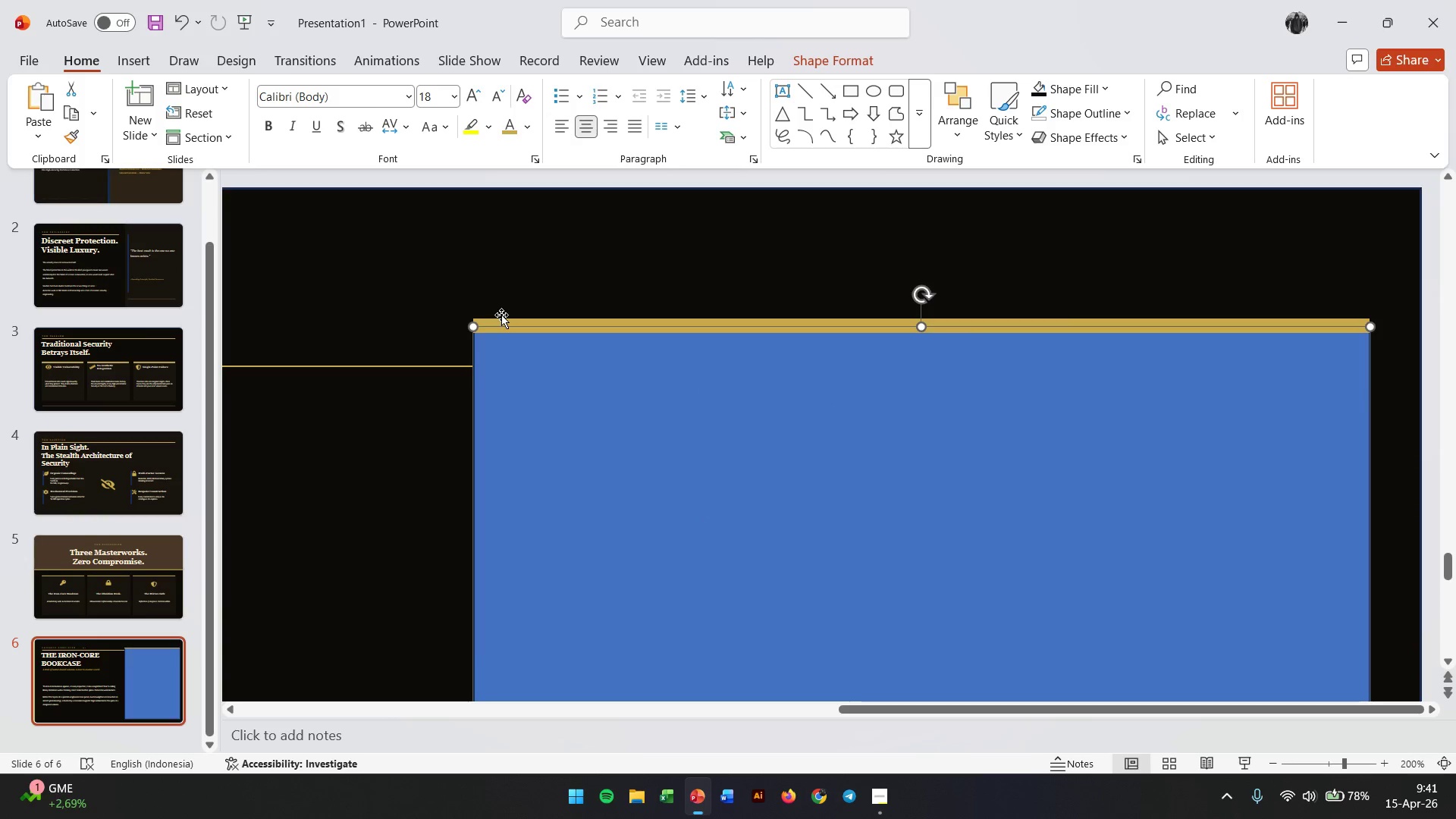 
left_click([501, 321])
 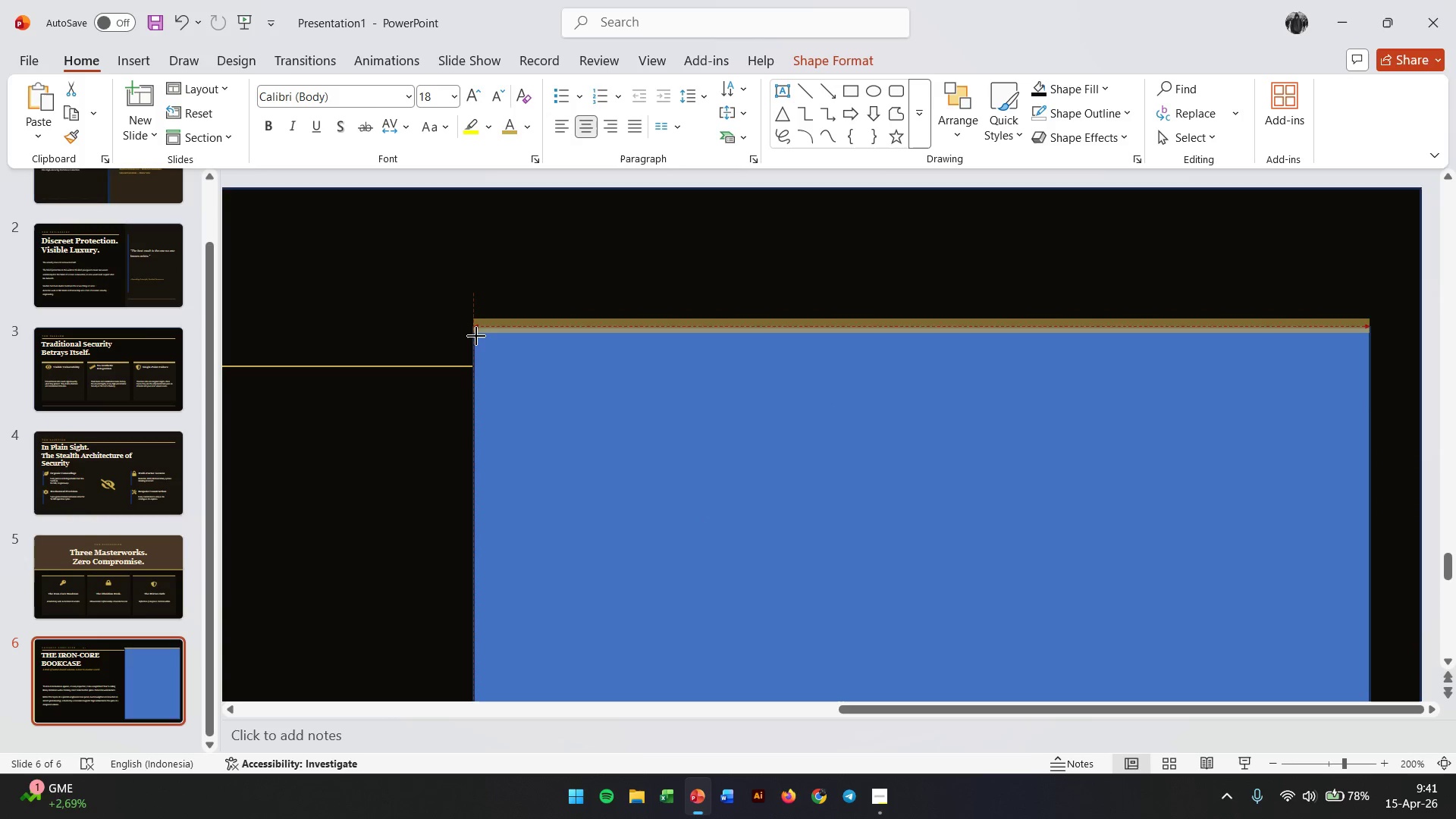 
left_click([591, 393])
 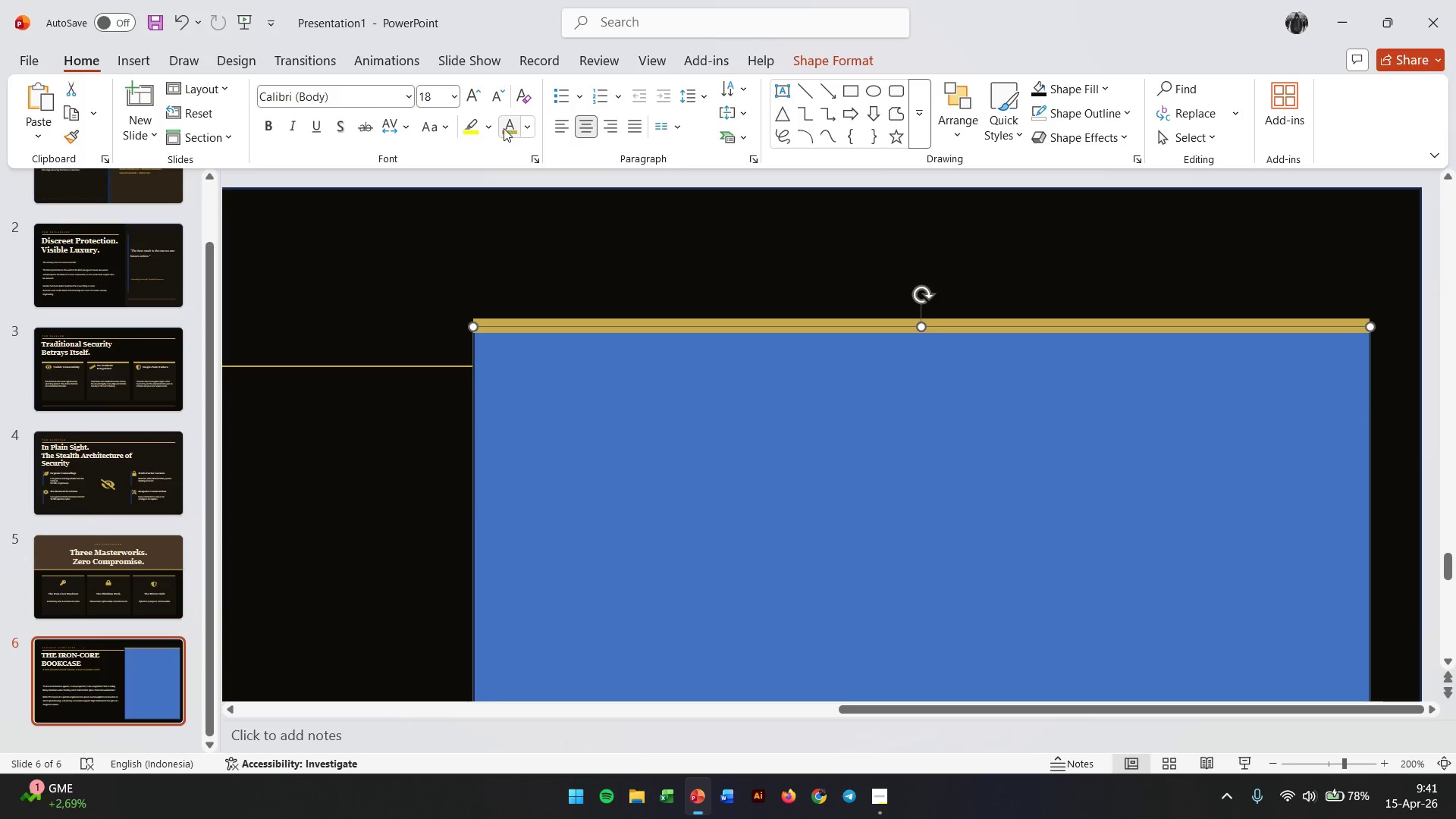 
right_click([740, 444])
 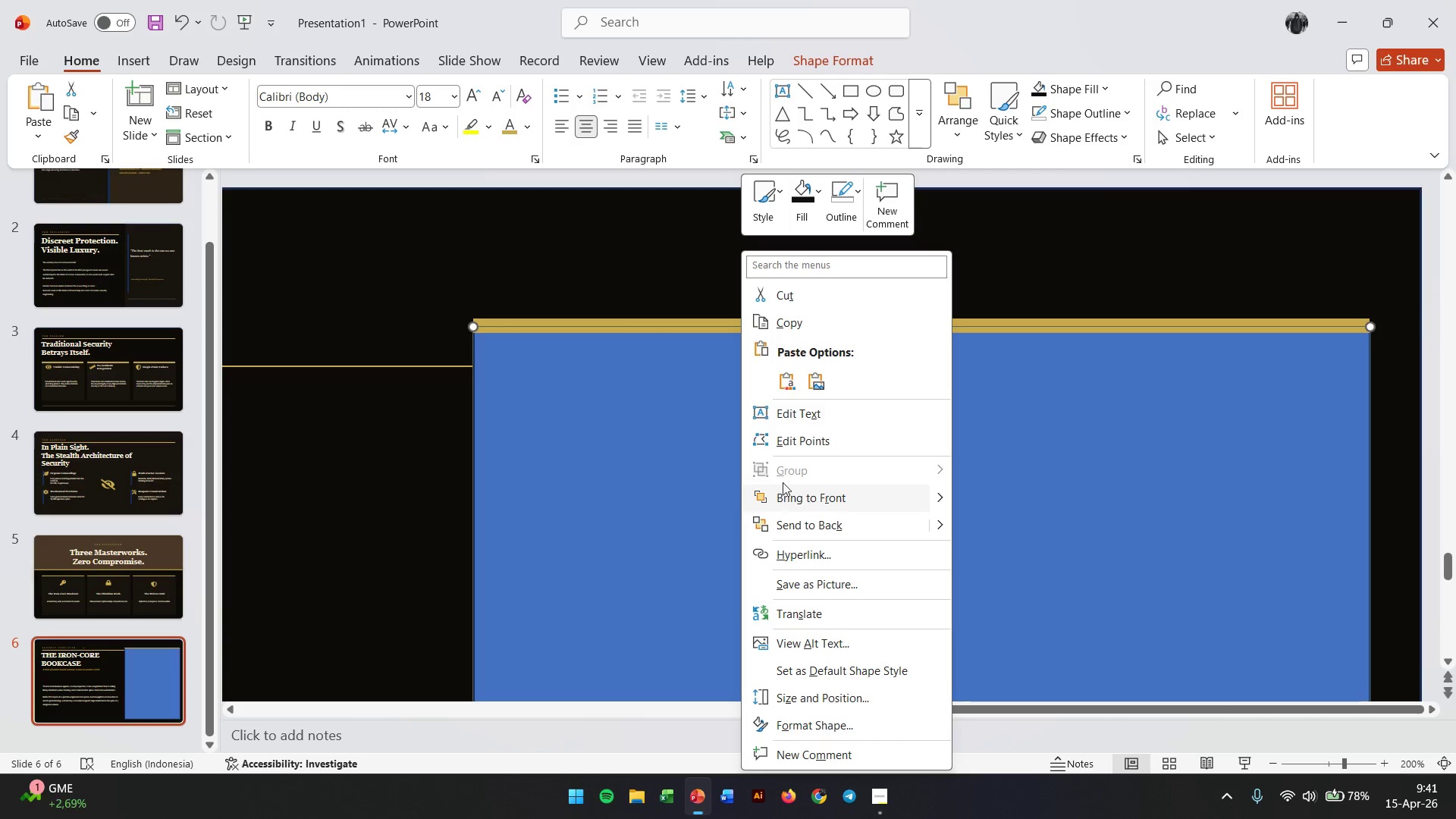 
left_click([815, 196])
 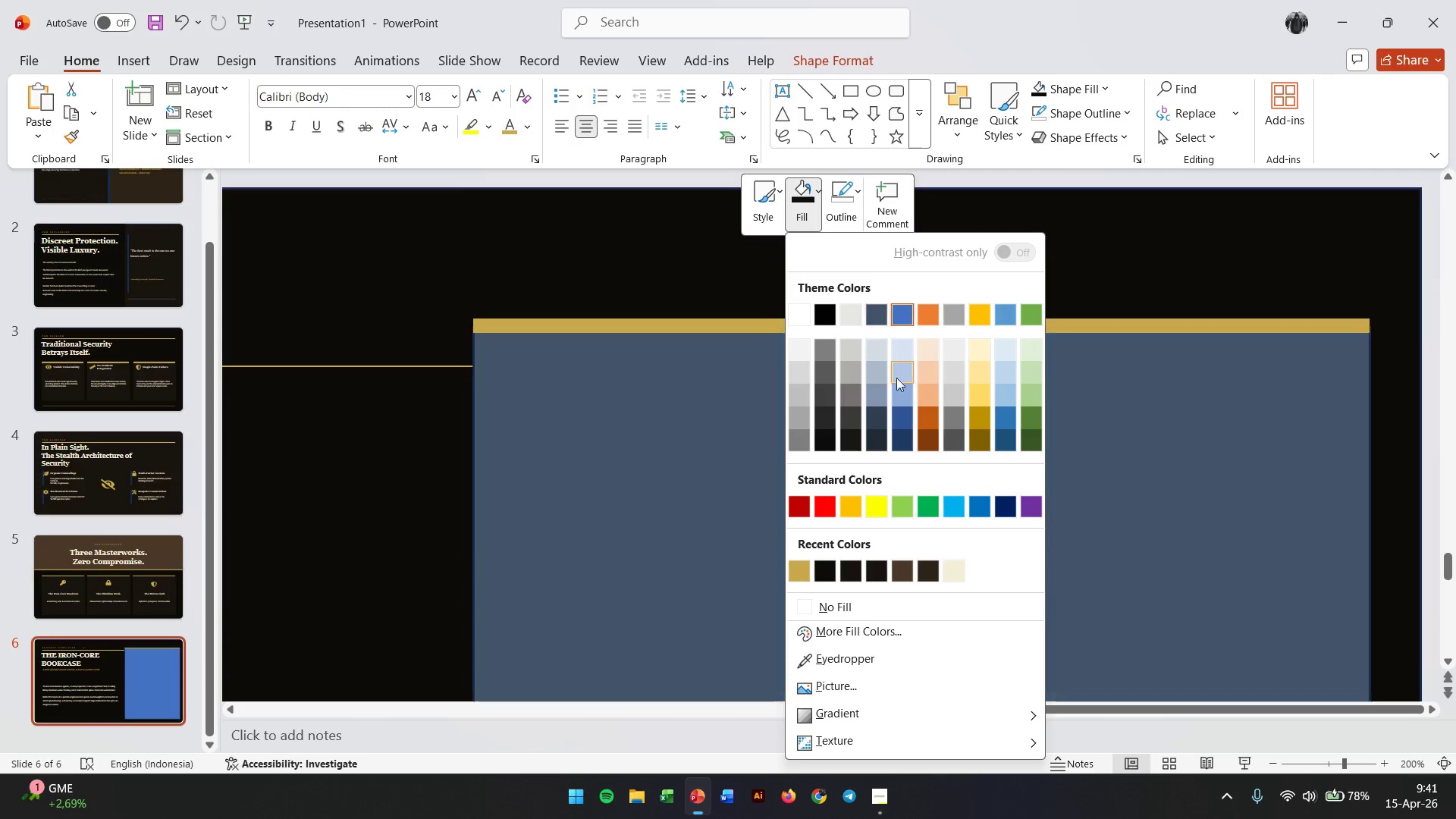 
mouse_move([892, 575])
 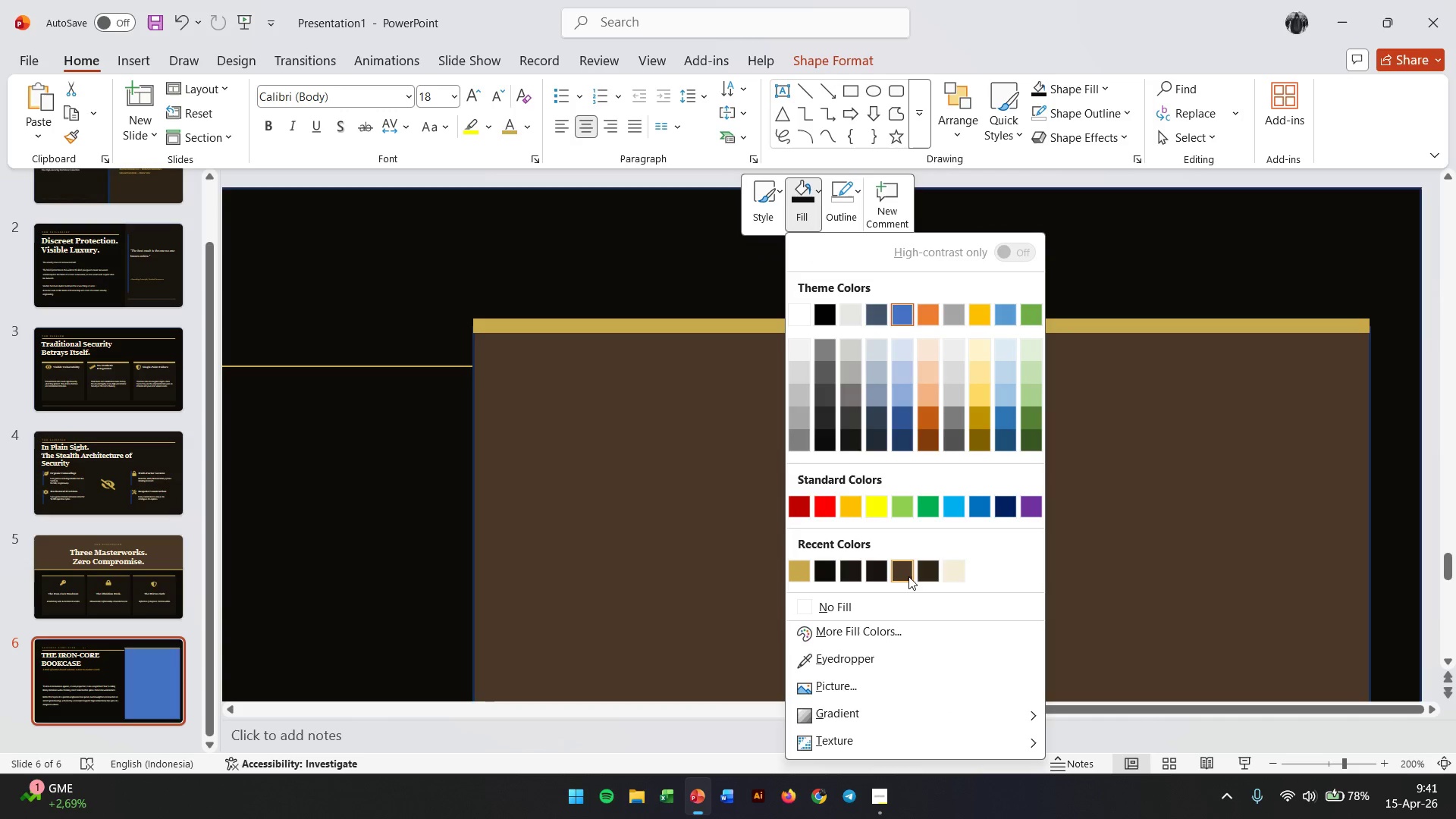 
left_click_drag(start_coordinate=[852, 576], to_coordinate=[848, 576])
 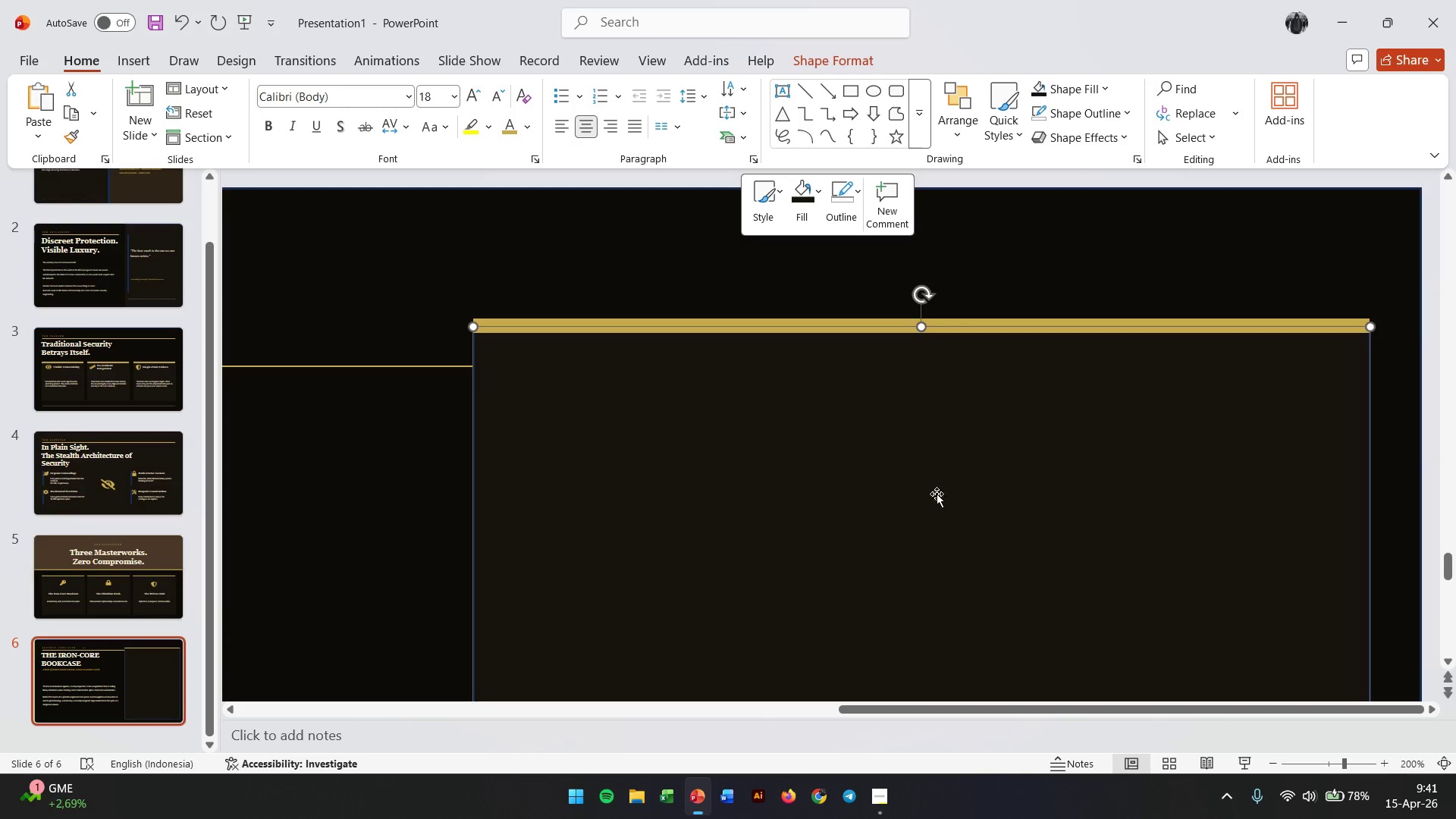 
left_click([940, 488])
 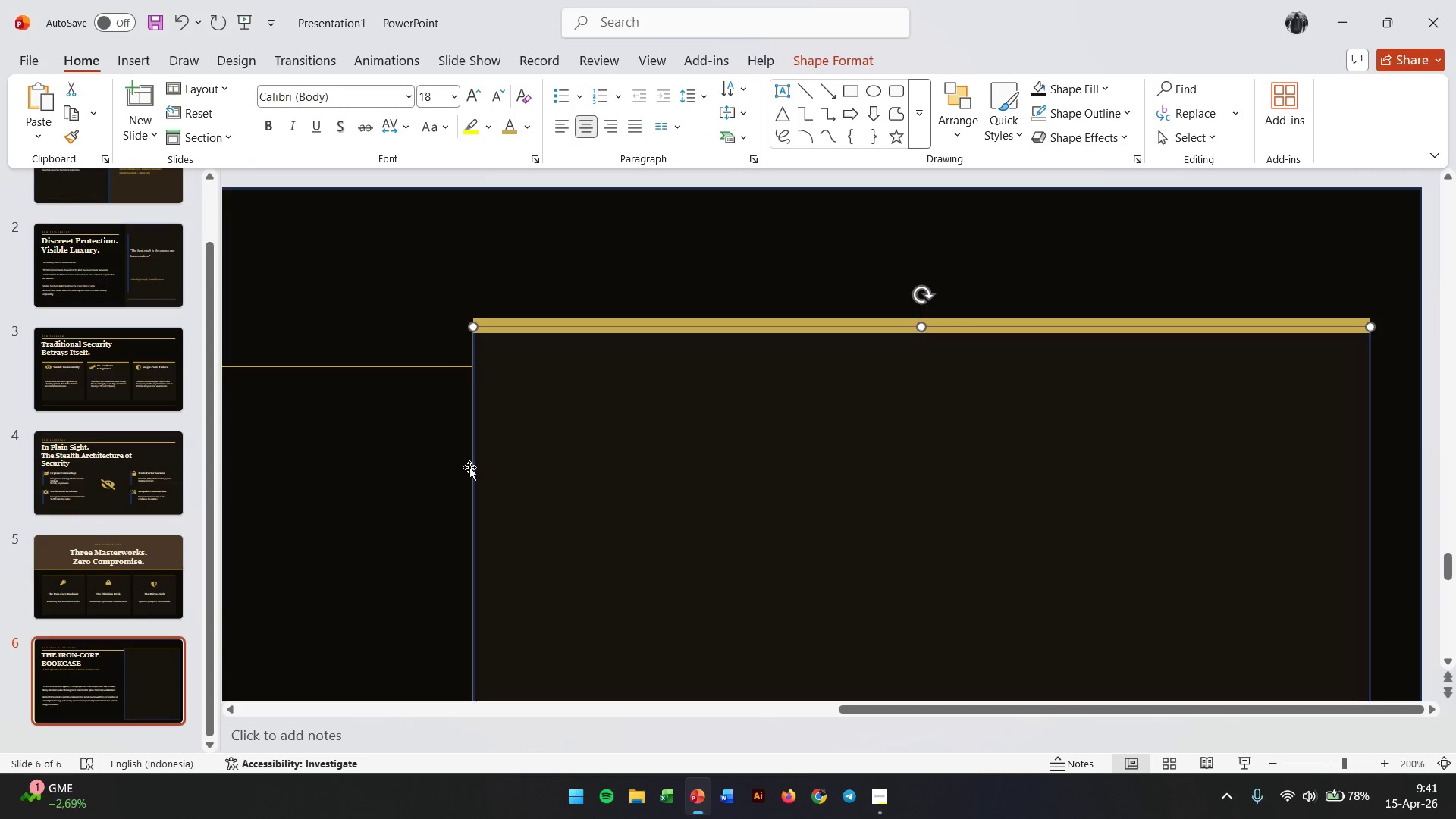 
left_click([397, 474])
 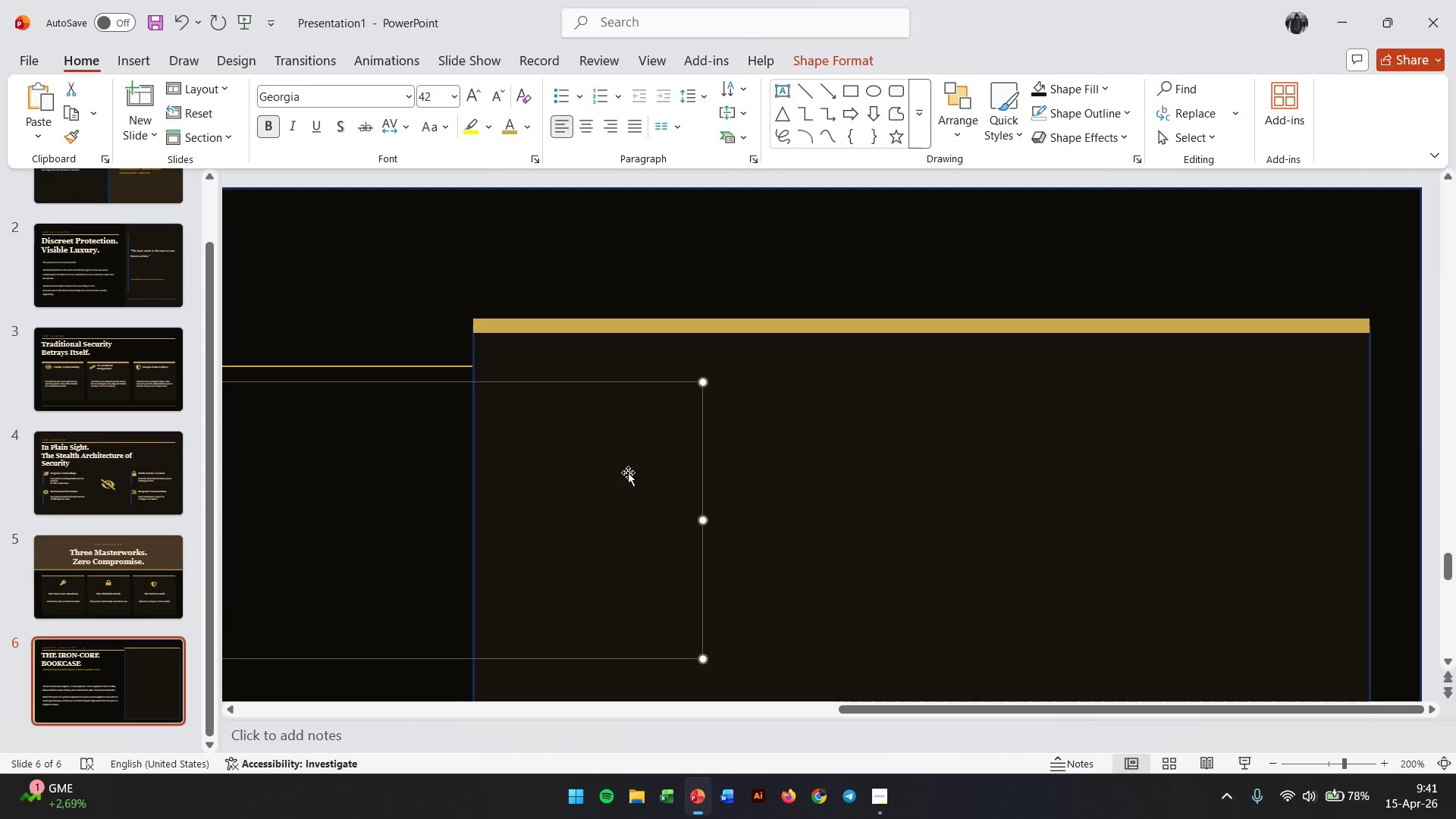 
hold_key(key=ControlLeft, duration=2.23)
scroll: coordinate [628, 472], scroll_direction: down, amount: 2.0
 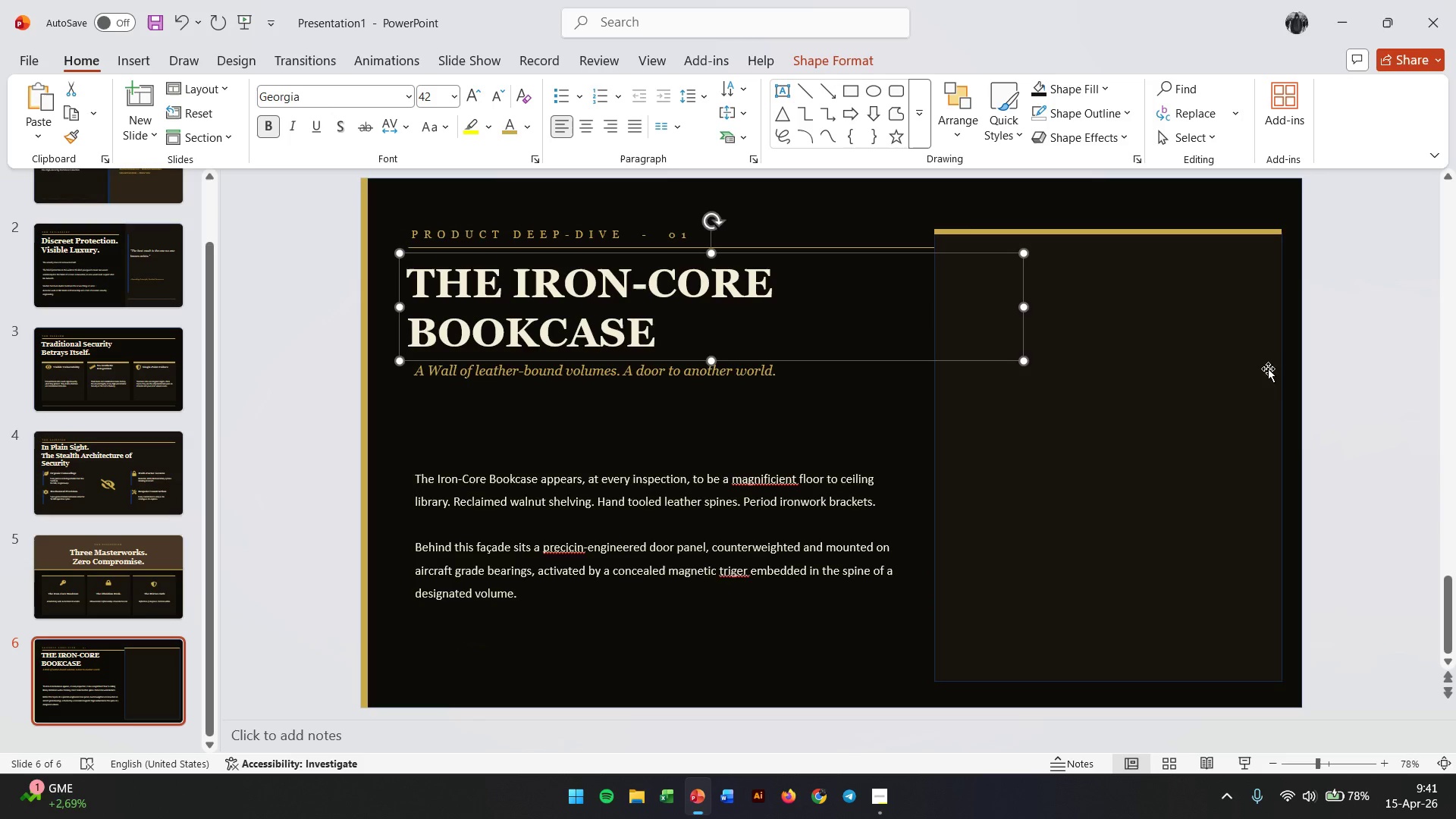 
left_click([1286, 354])
 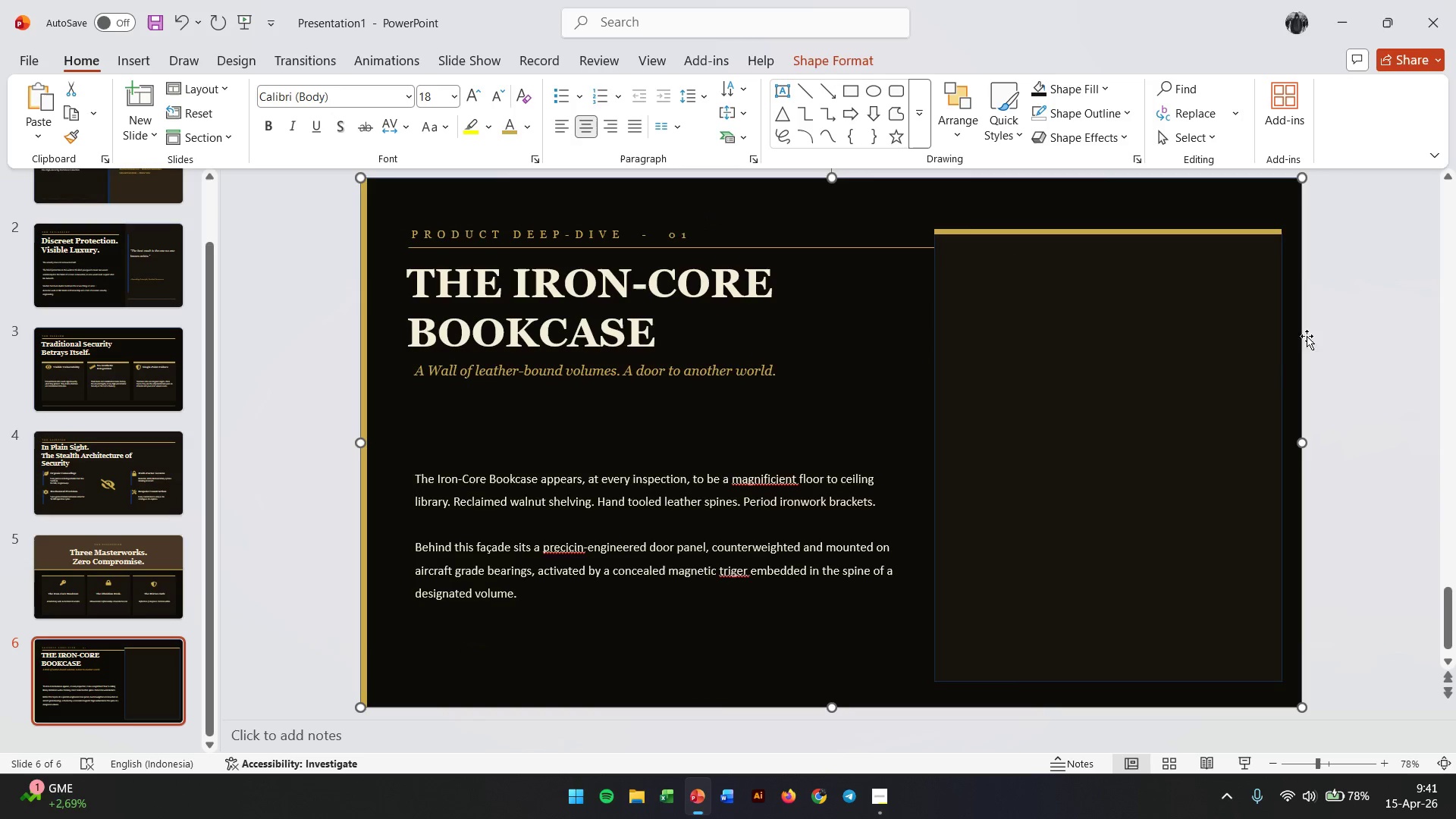 
left_click([1326, 318])
 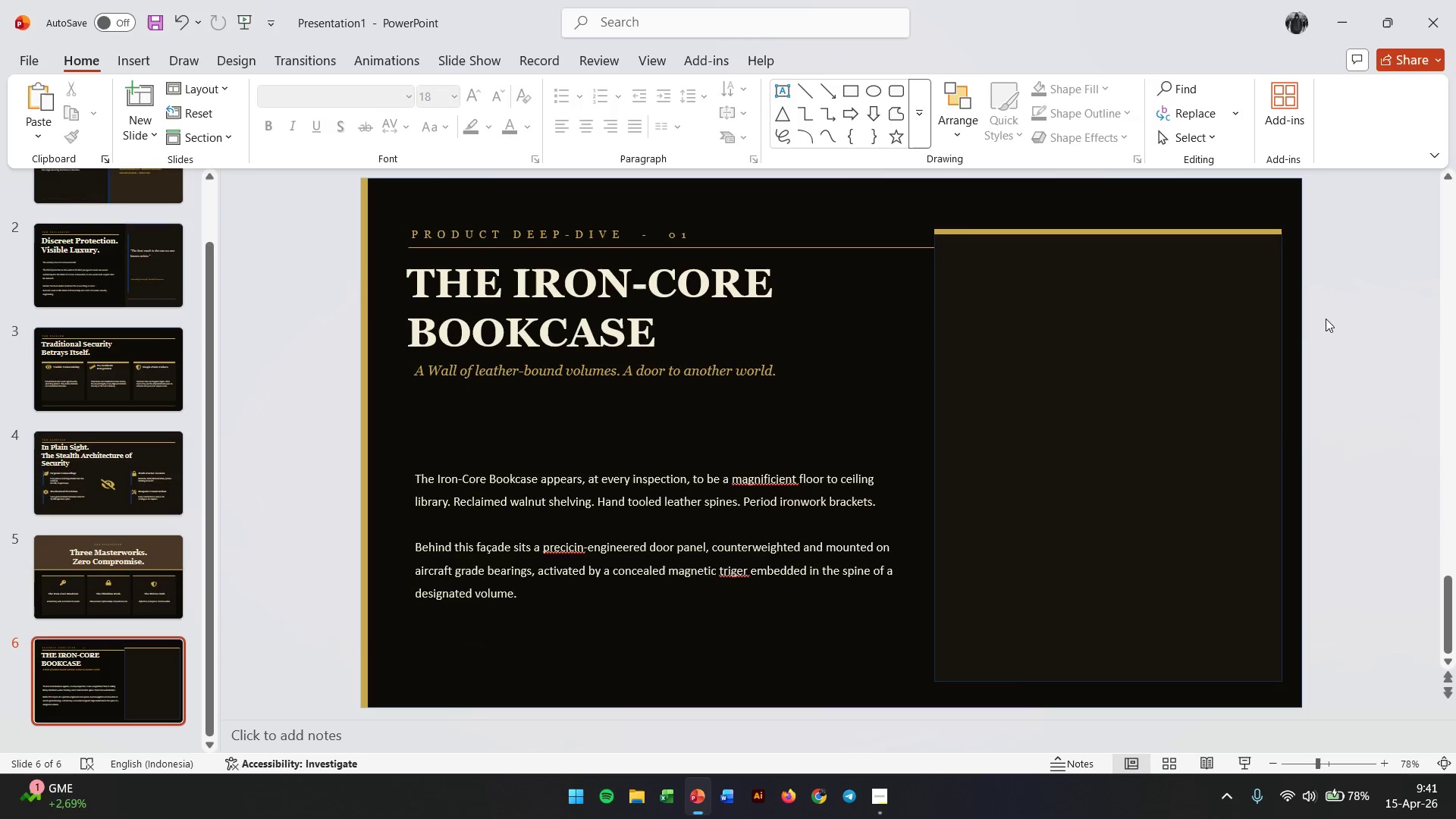 
left_click([1122, 404])
 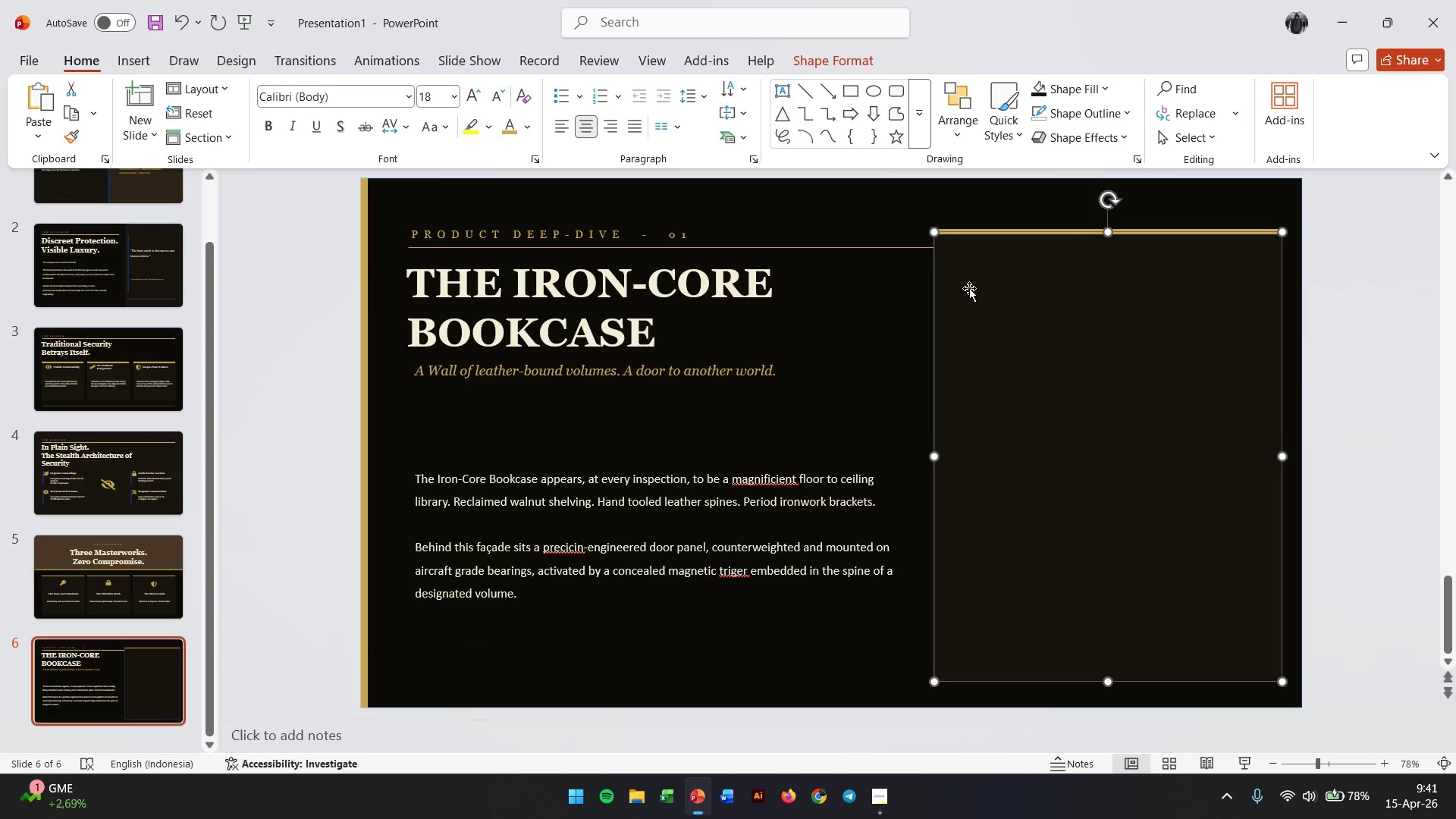 
right_click([1035, 316])
 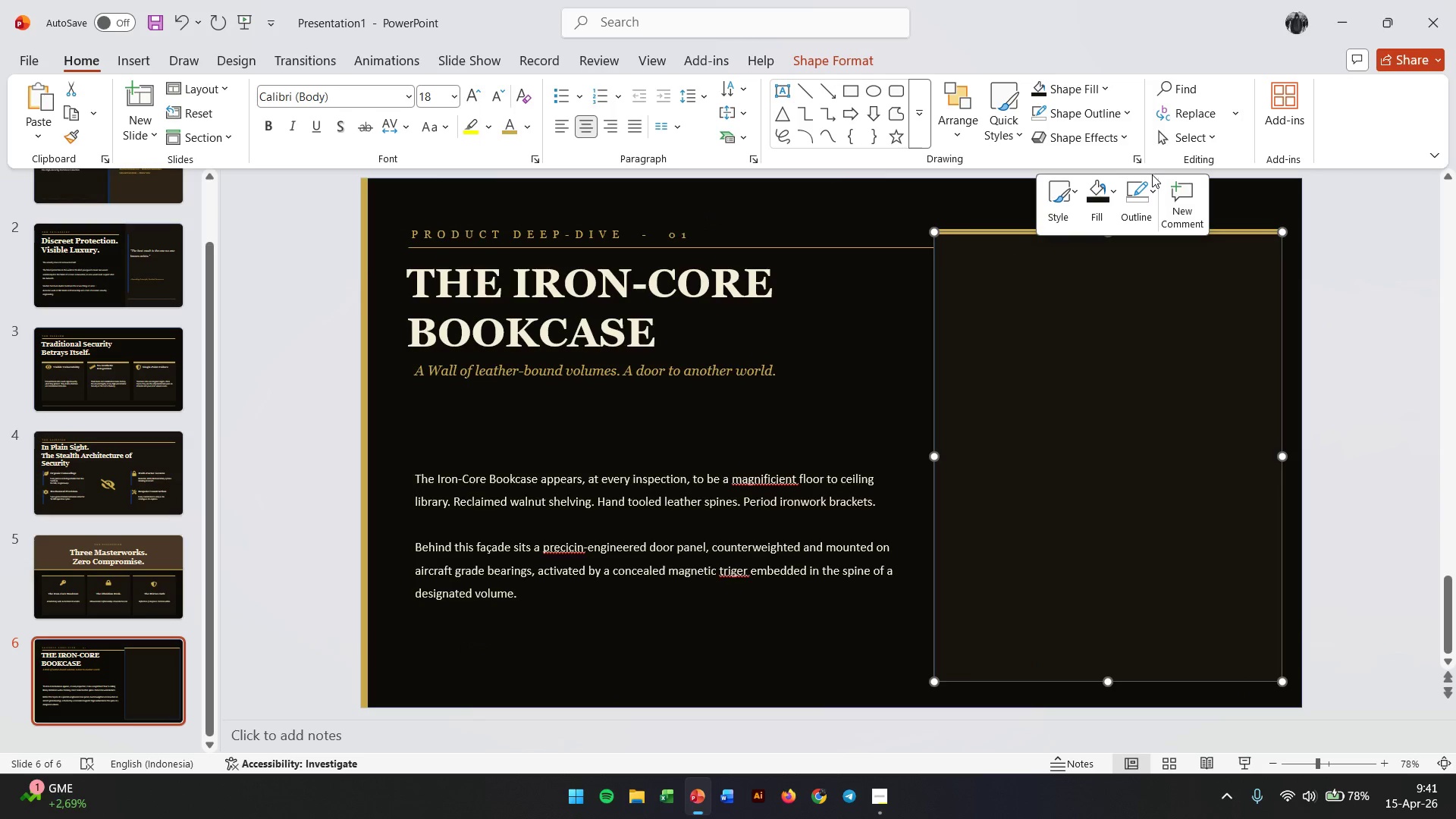 
double_click([1149, 186])
 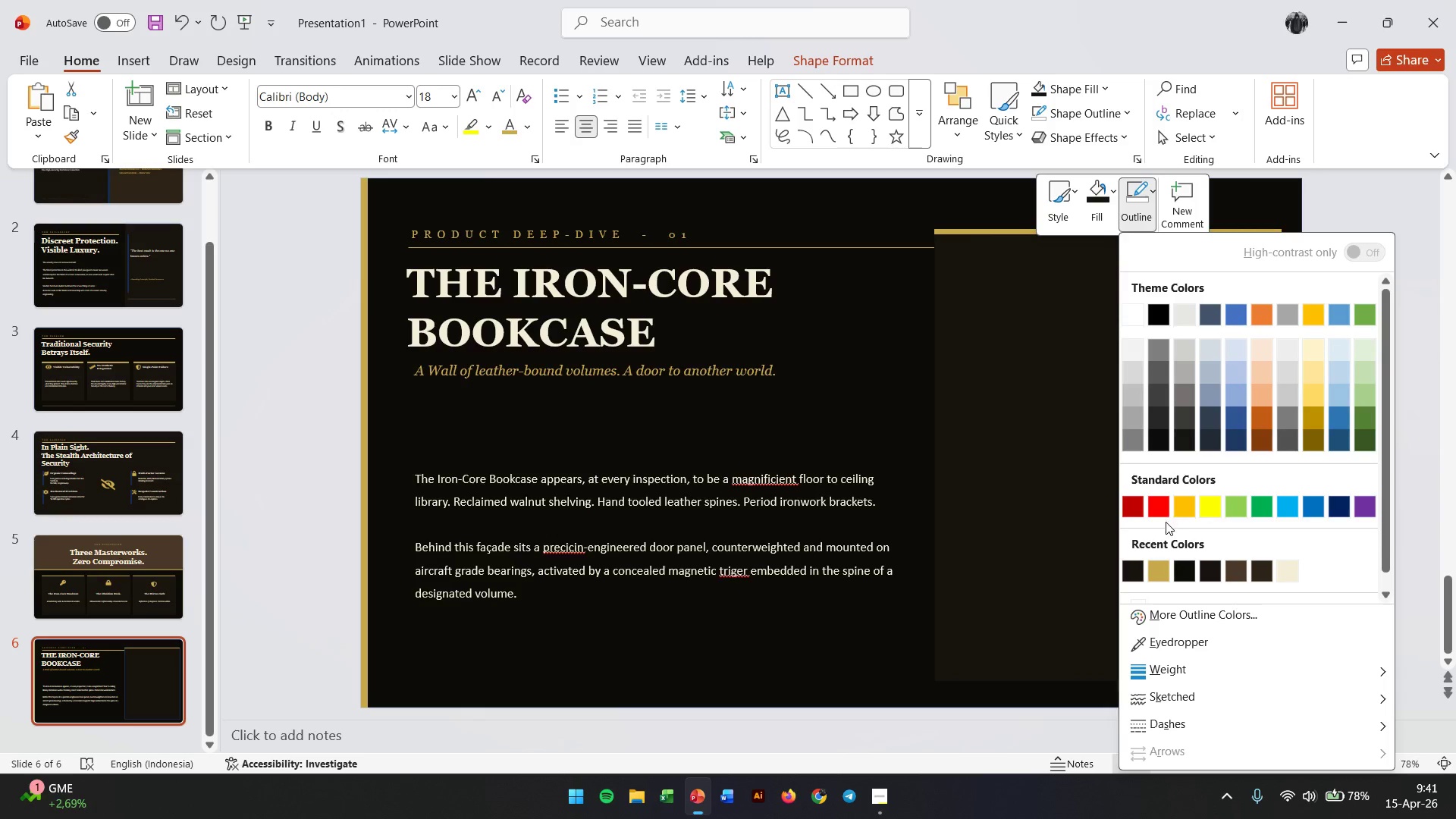 
scroll: coordinate [1173, 536], scroll_direction: down, amount: 3.0
 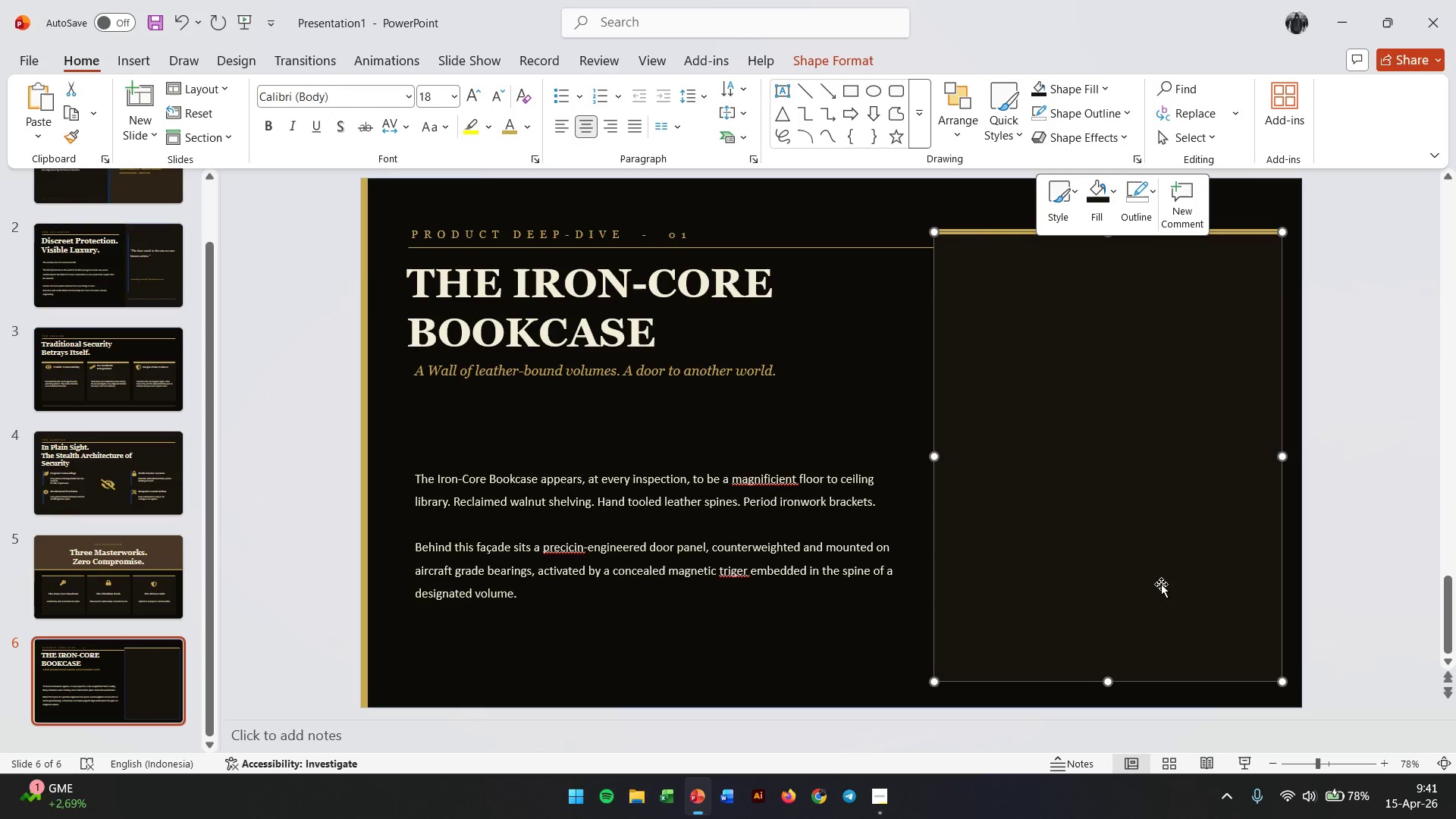 
double_click([1108, 529])
 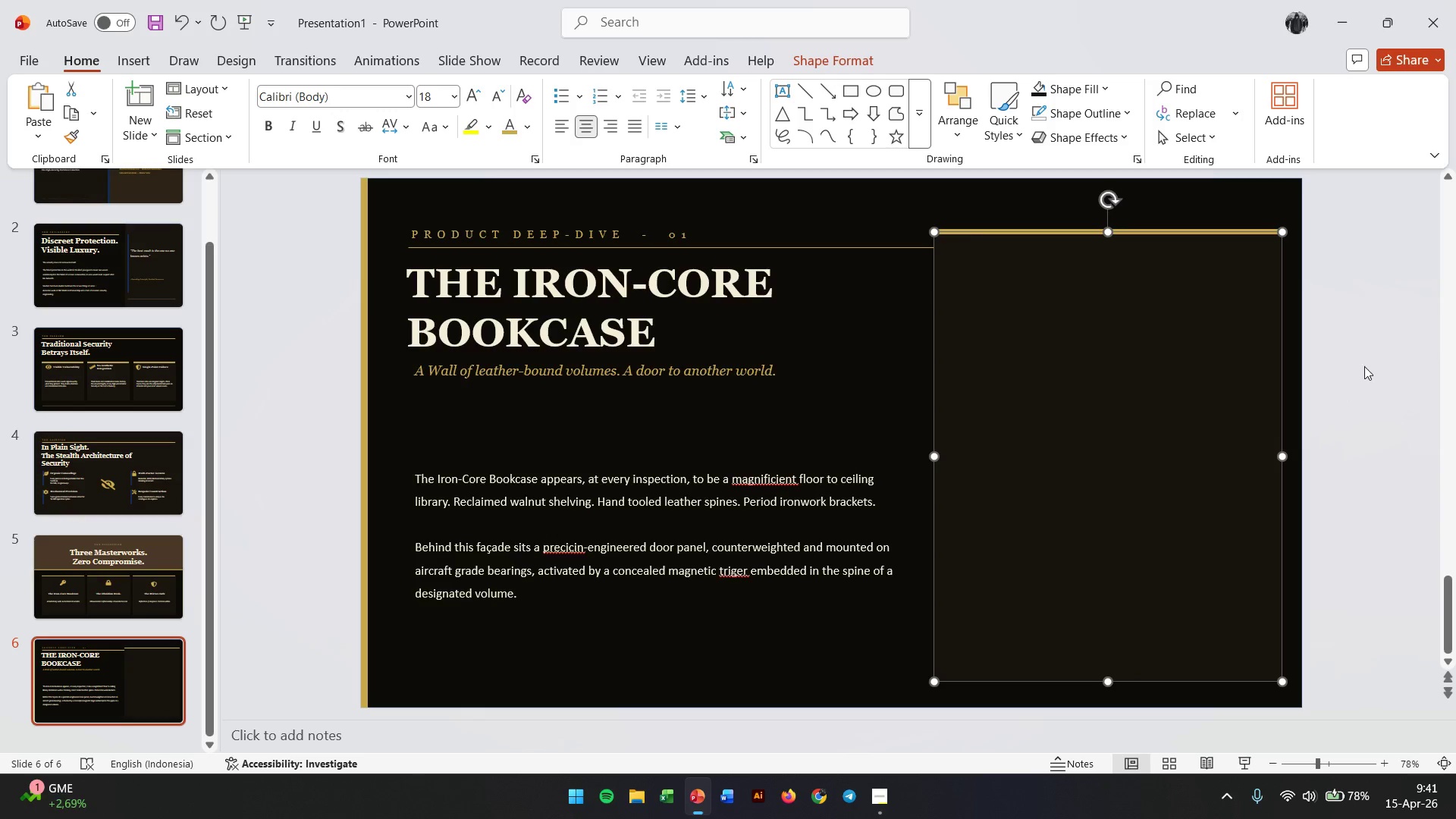 
left_click([1367, 359])
 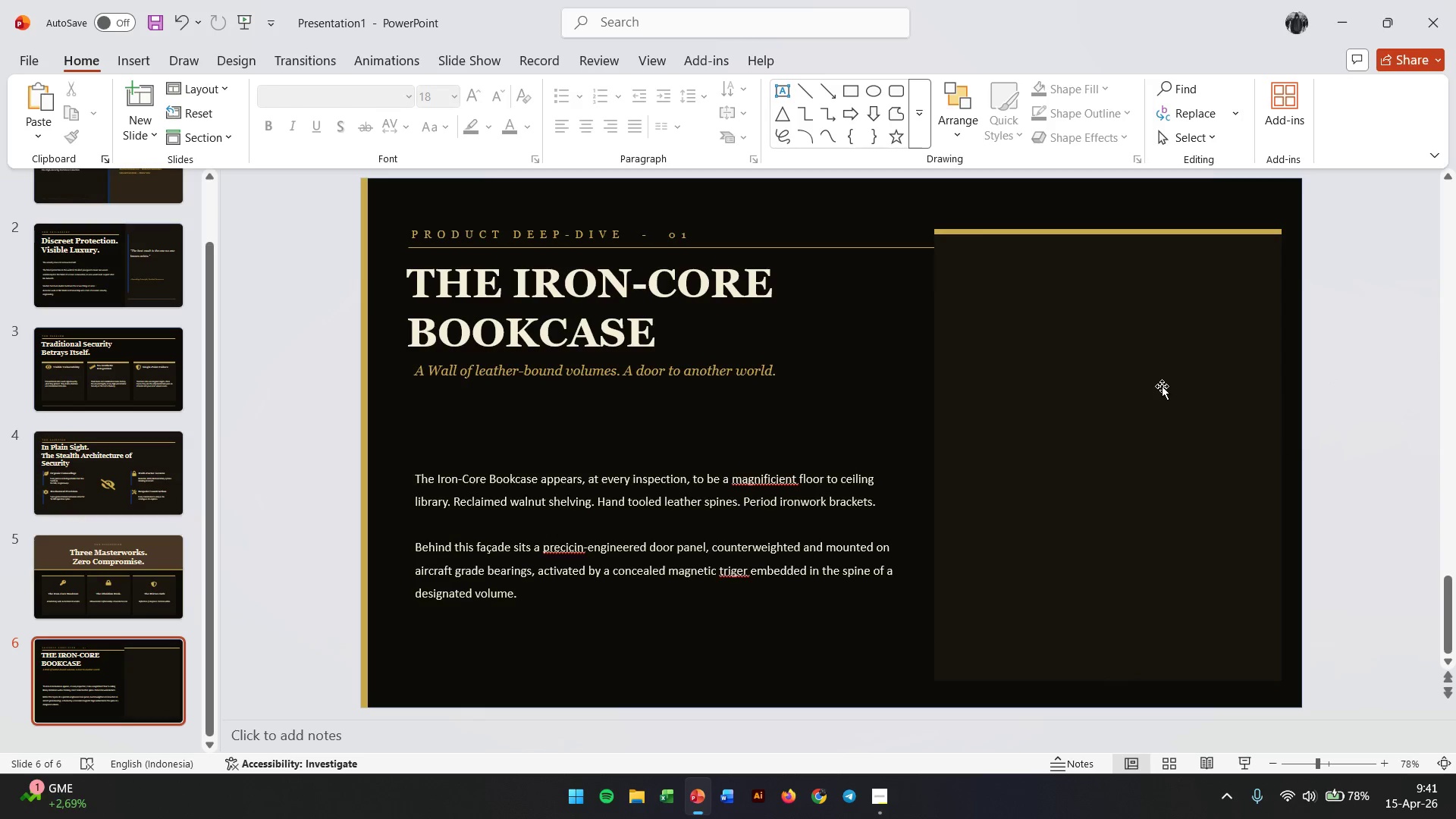 
left_click([1162, 386])
 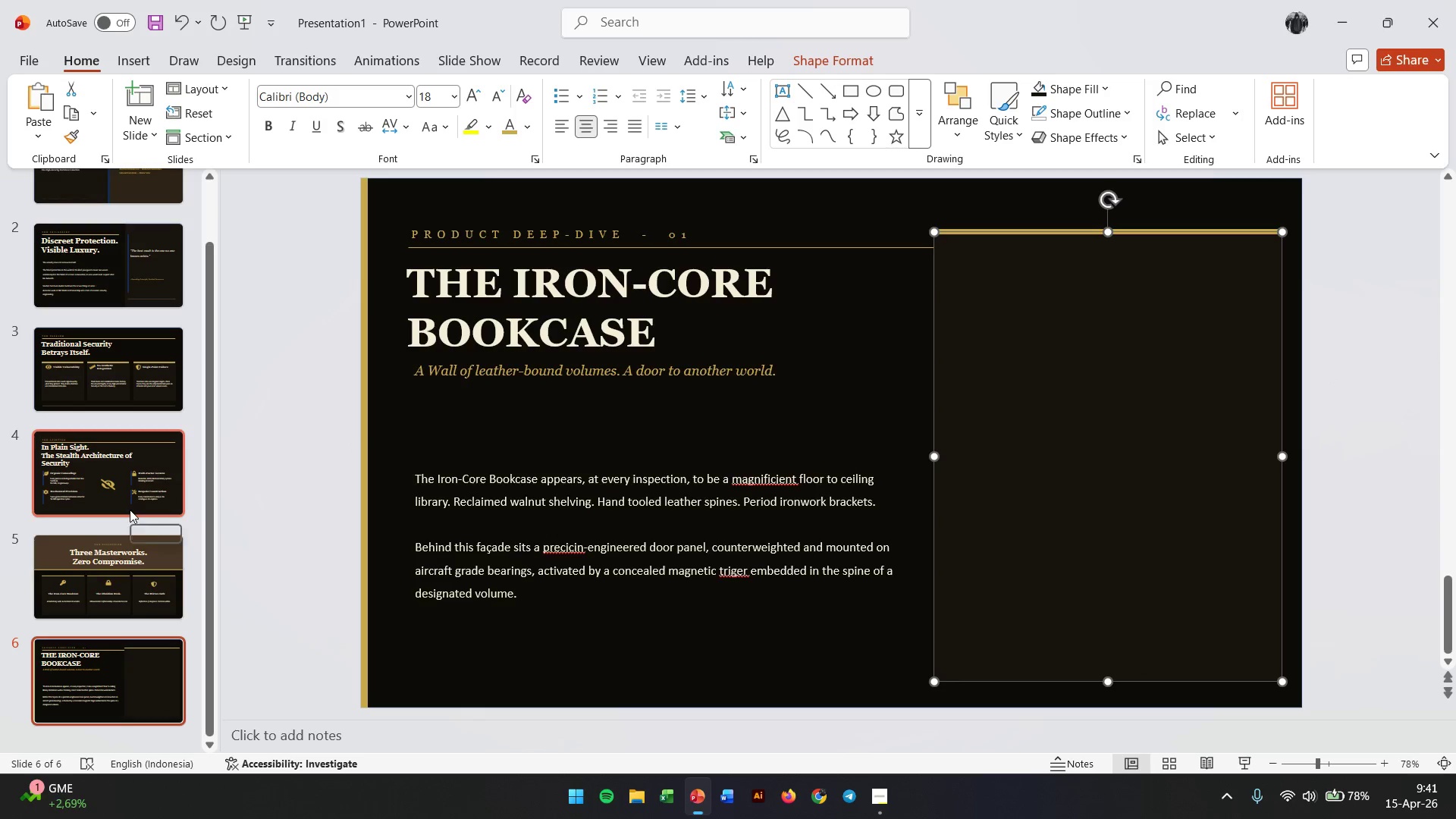 
scroll: coordinate [111, 309], scroll_direction: up, amount: 3.0
 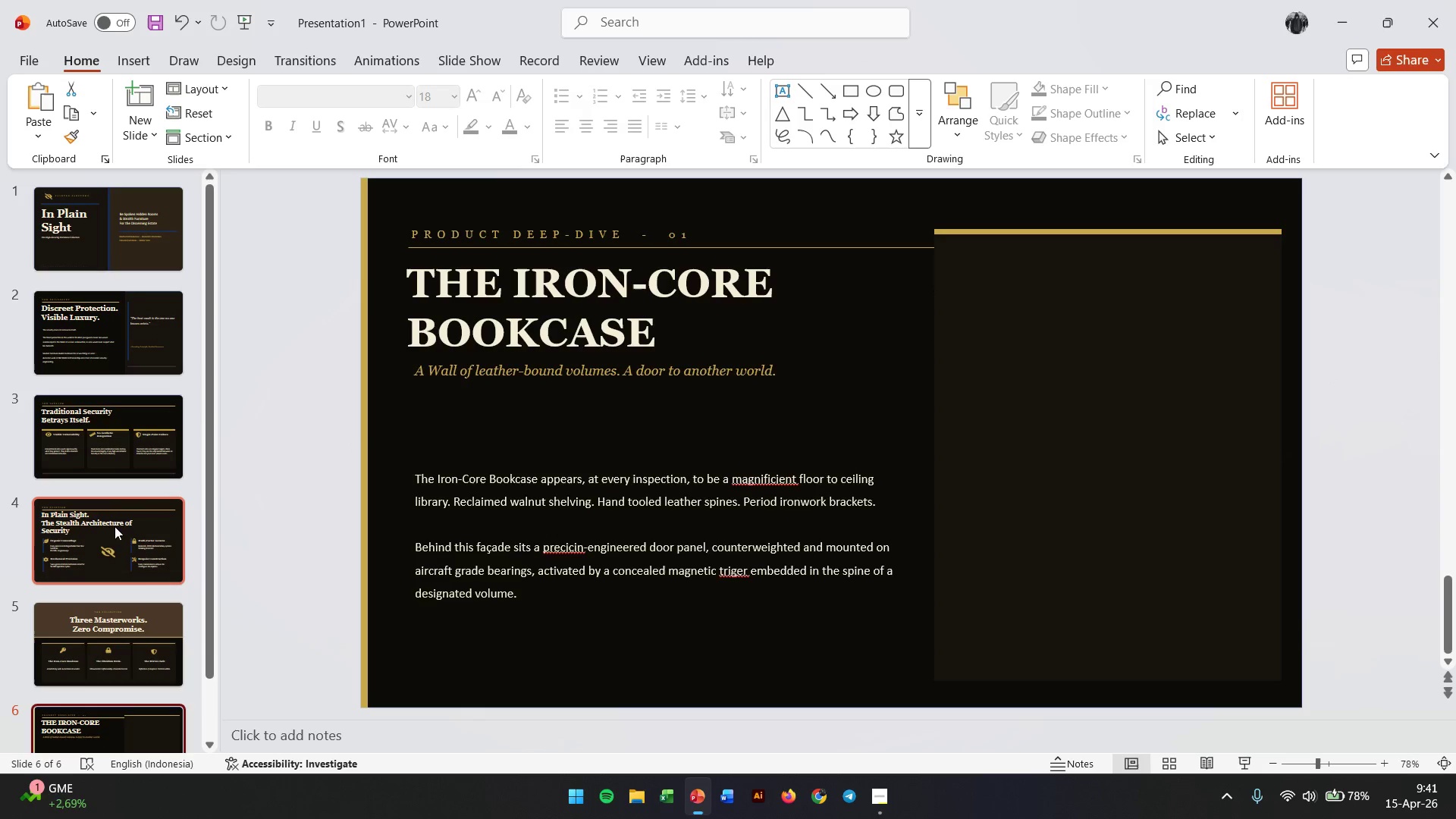 
left_click([113, 551])
 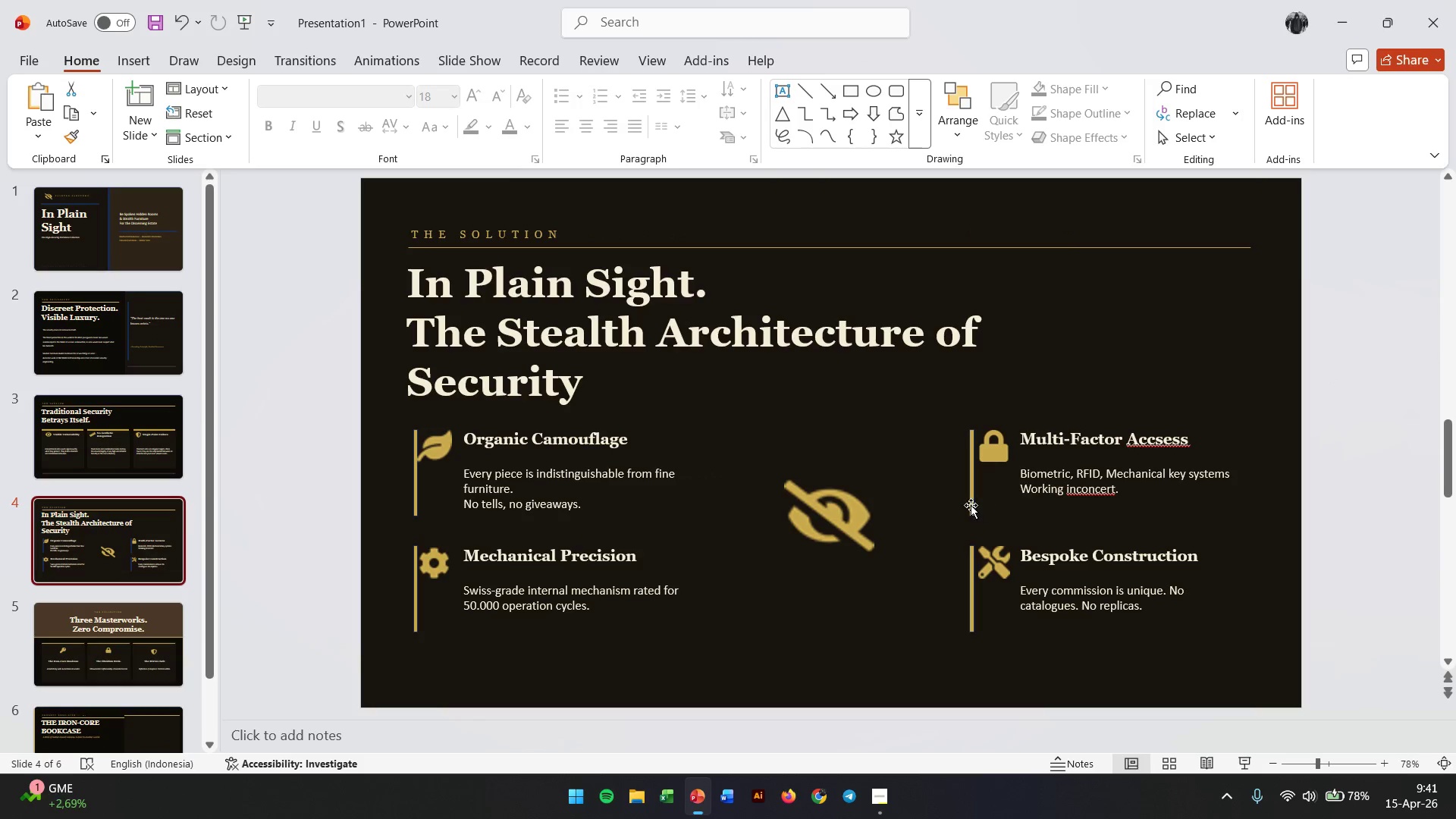 
left_click([969, 504])
 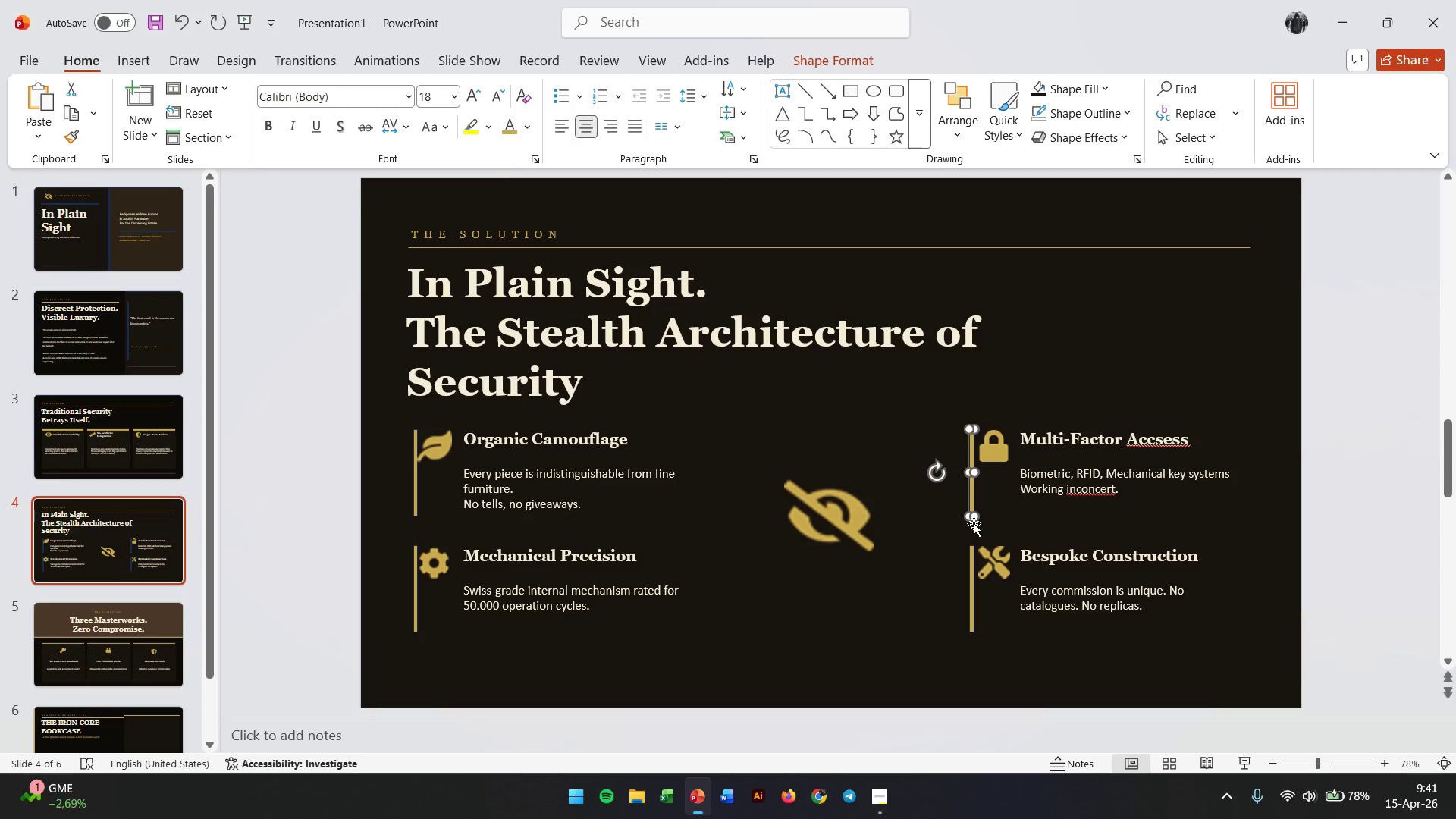 
hold_key(key=ControlLeft, duration=0.69)
 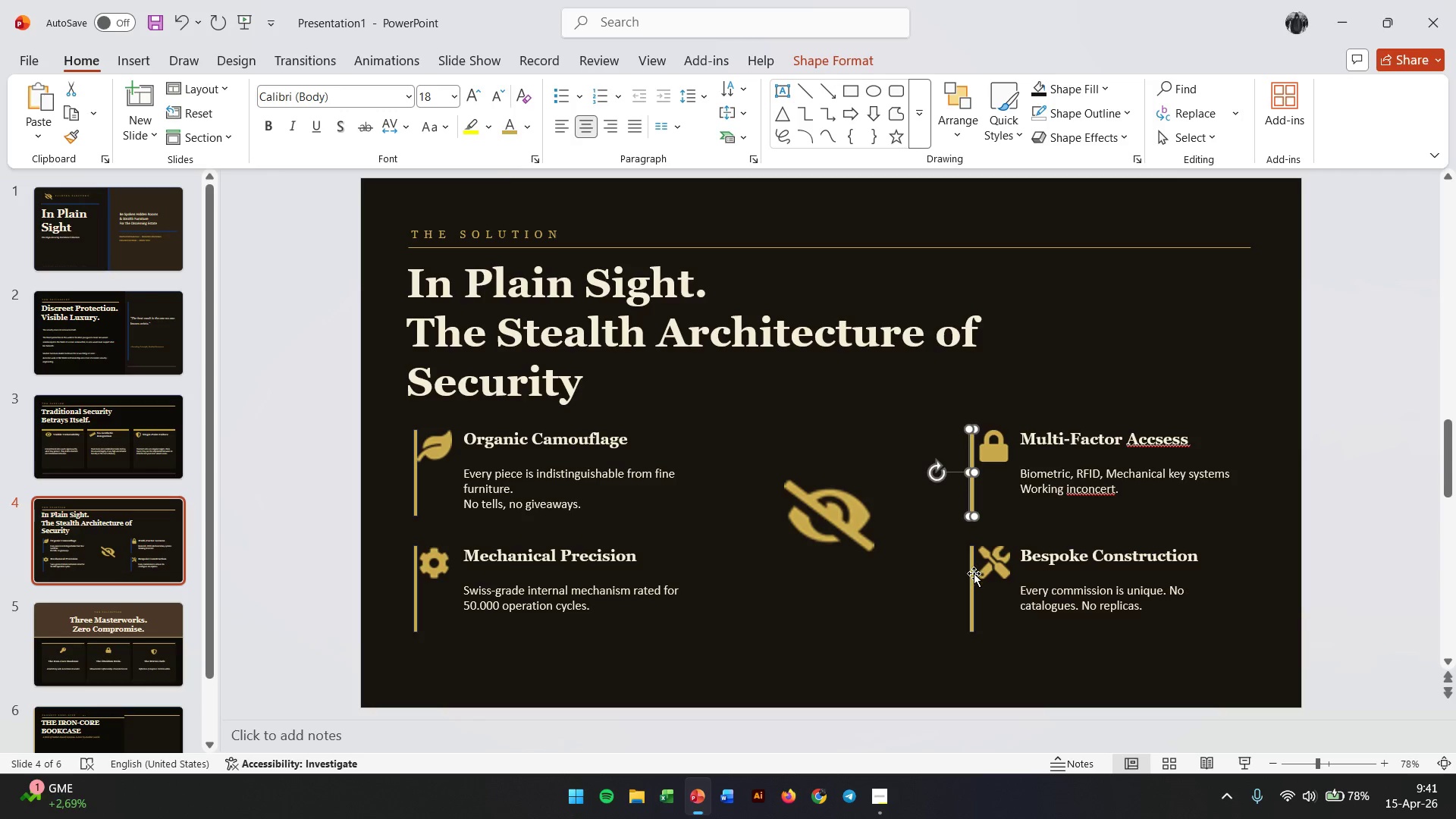 
hold_key(key=ShiftLeft, duration=0.47)
left_click([974, 574])
 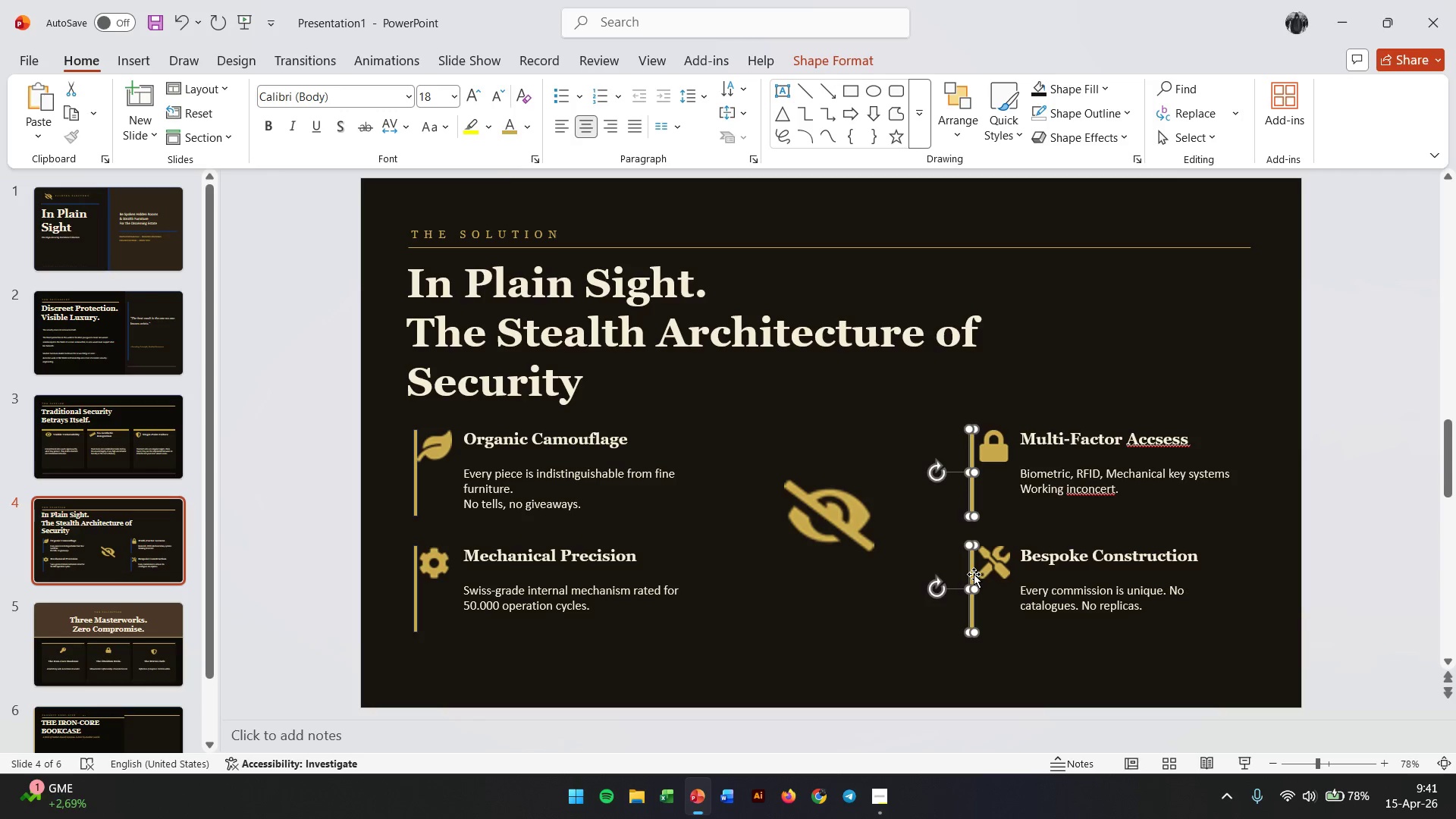 
key(Control+C)
 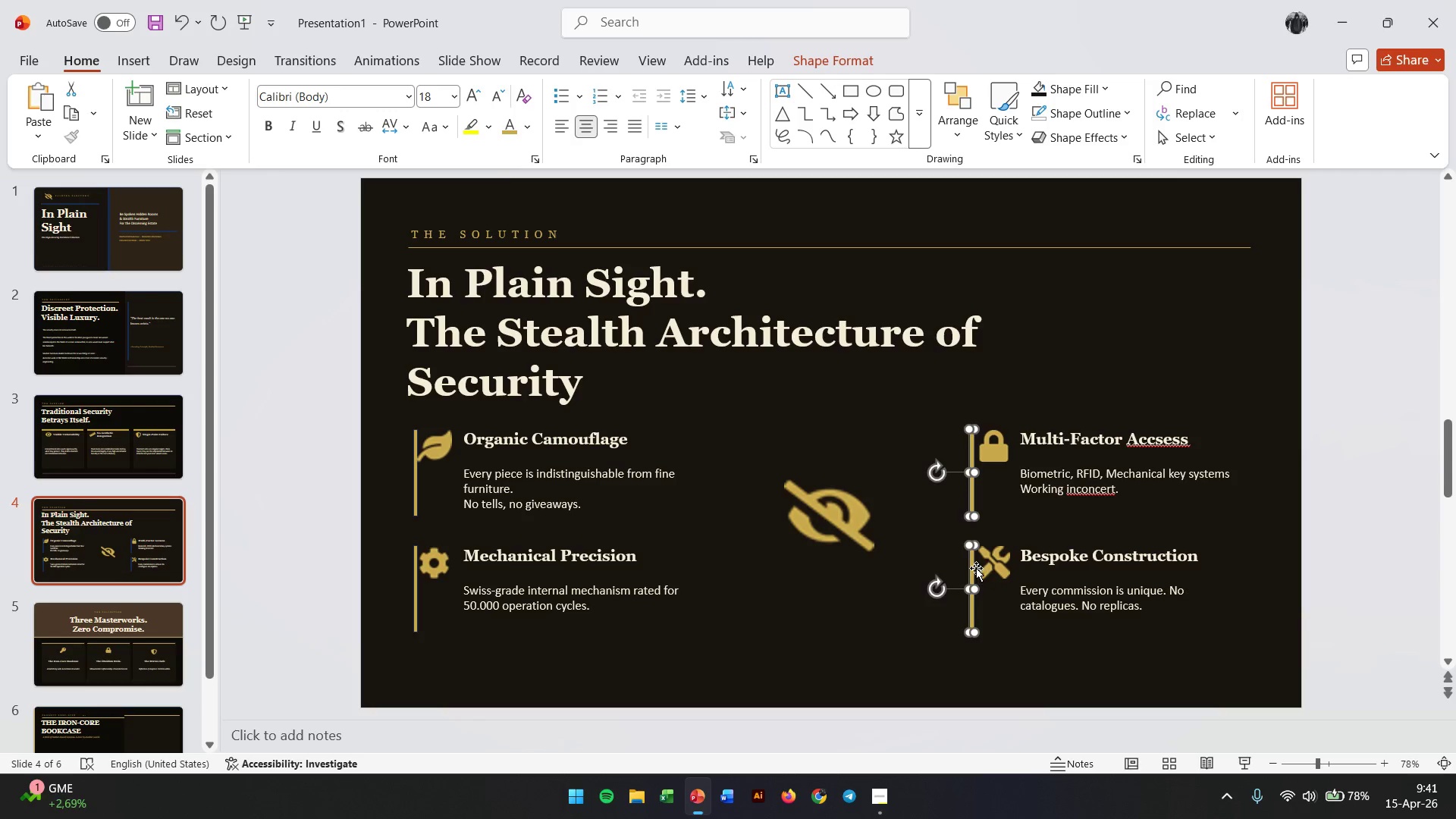 
left_click([1017, 389])
 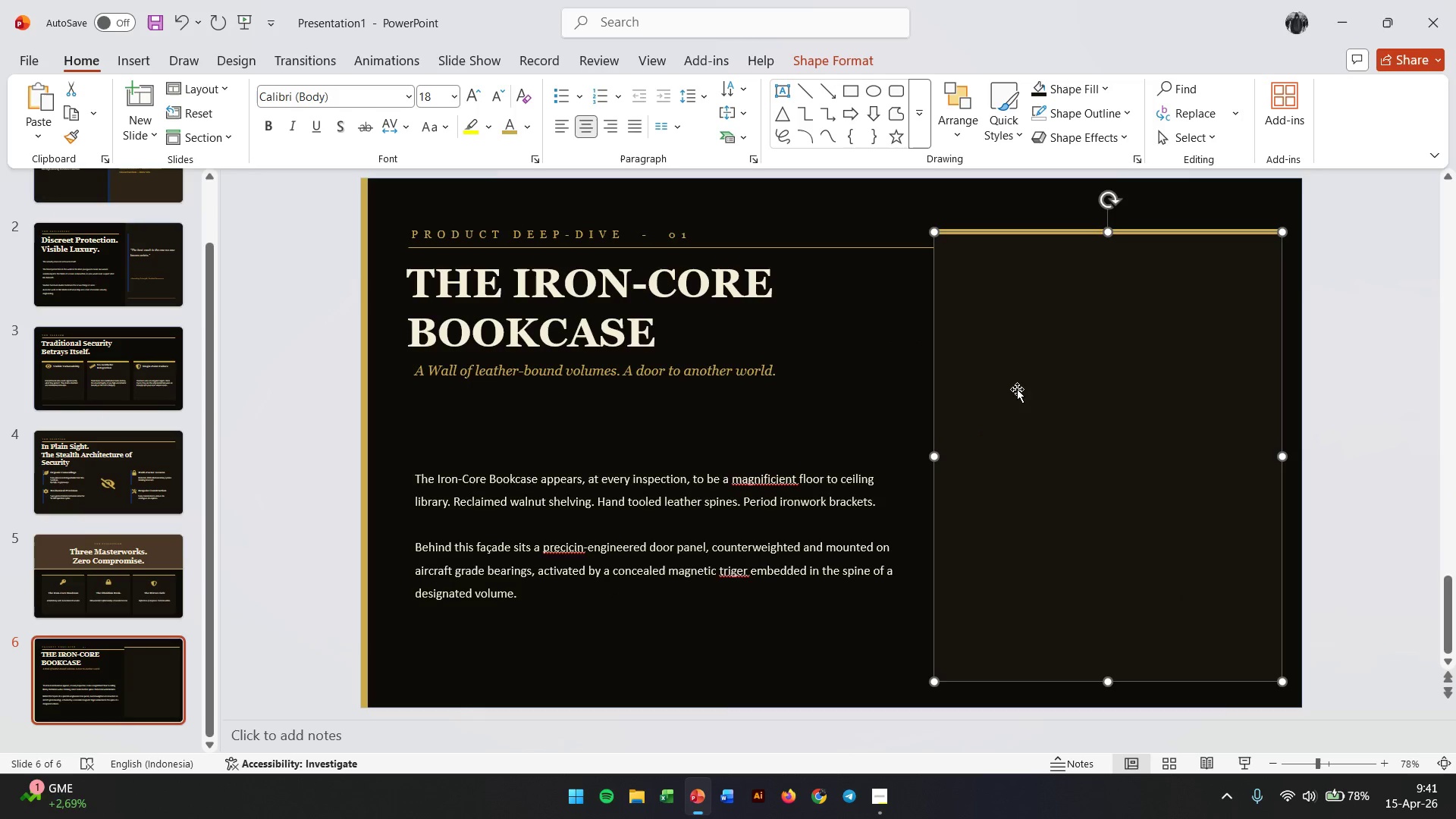 
scroll: coordinate [976, 567], scroll_direction: down, amount: 18.0
 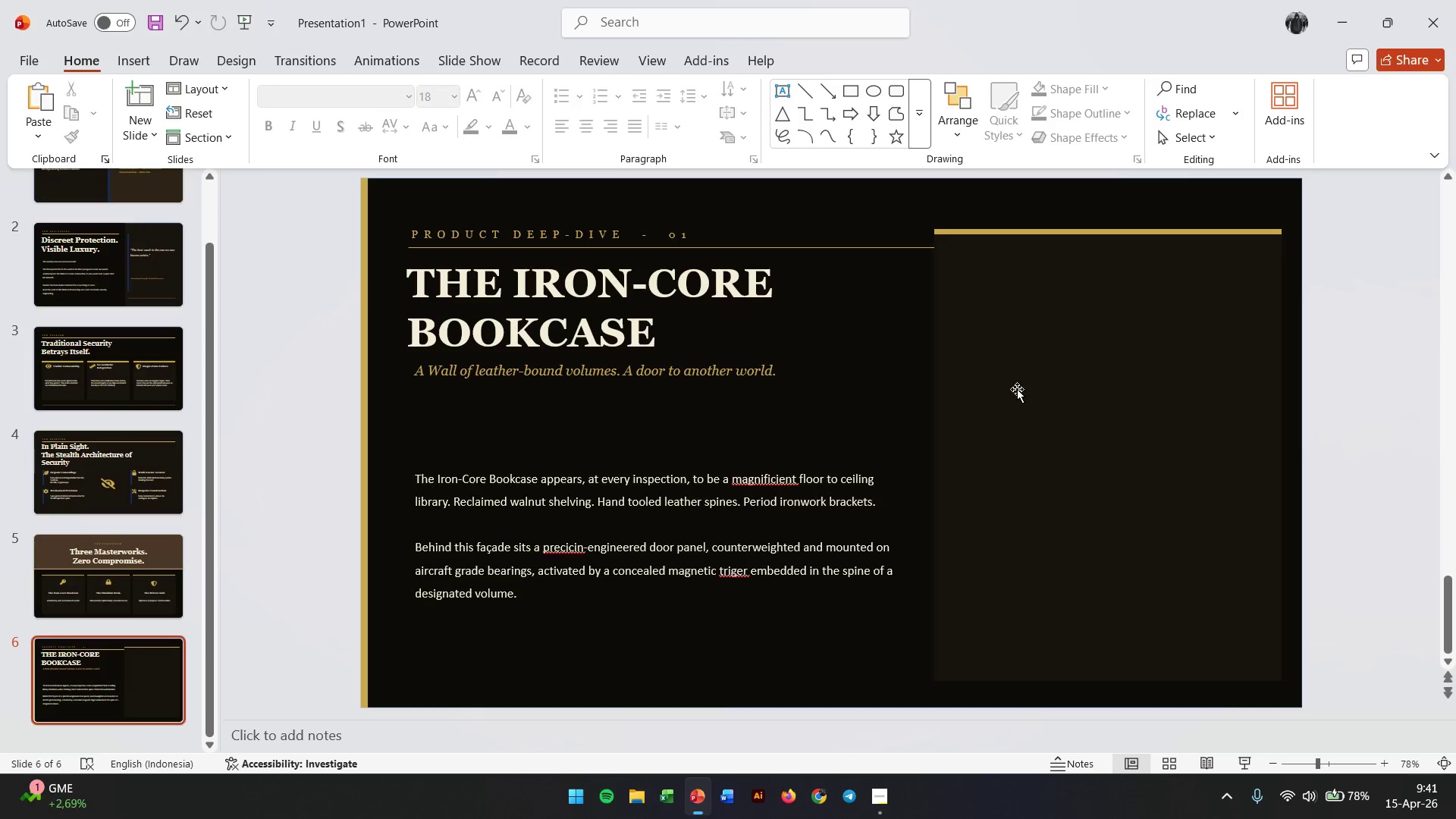 
key(Control+V)
 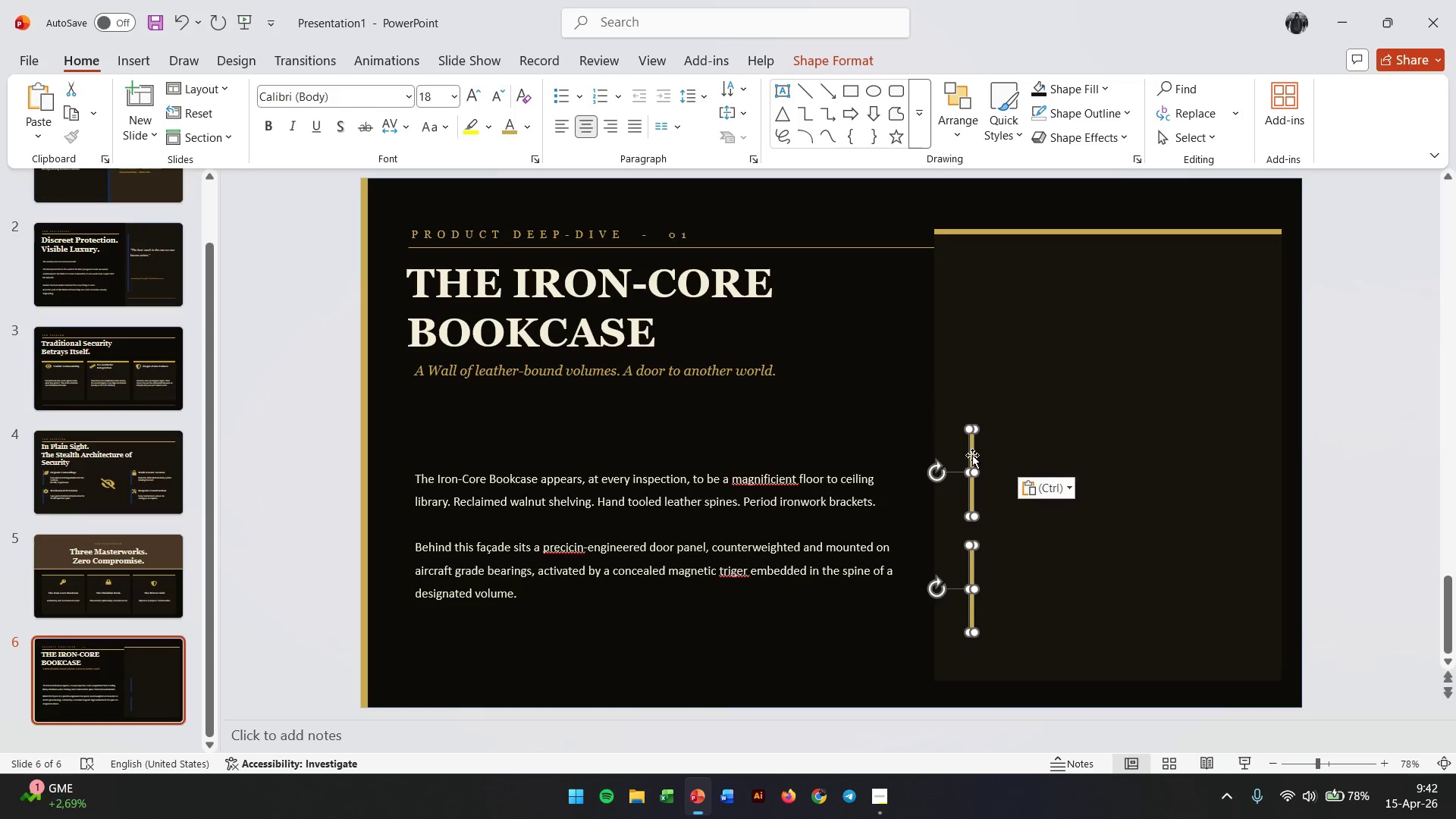 
left_click_drag(start_coordinate=[972, 455], to_coordinate=[952, 278])
 